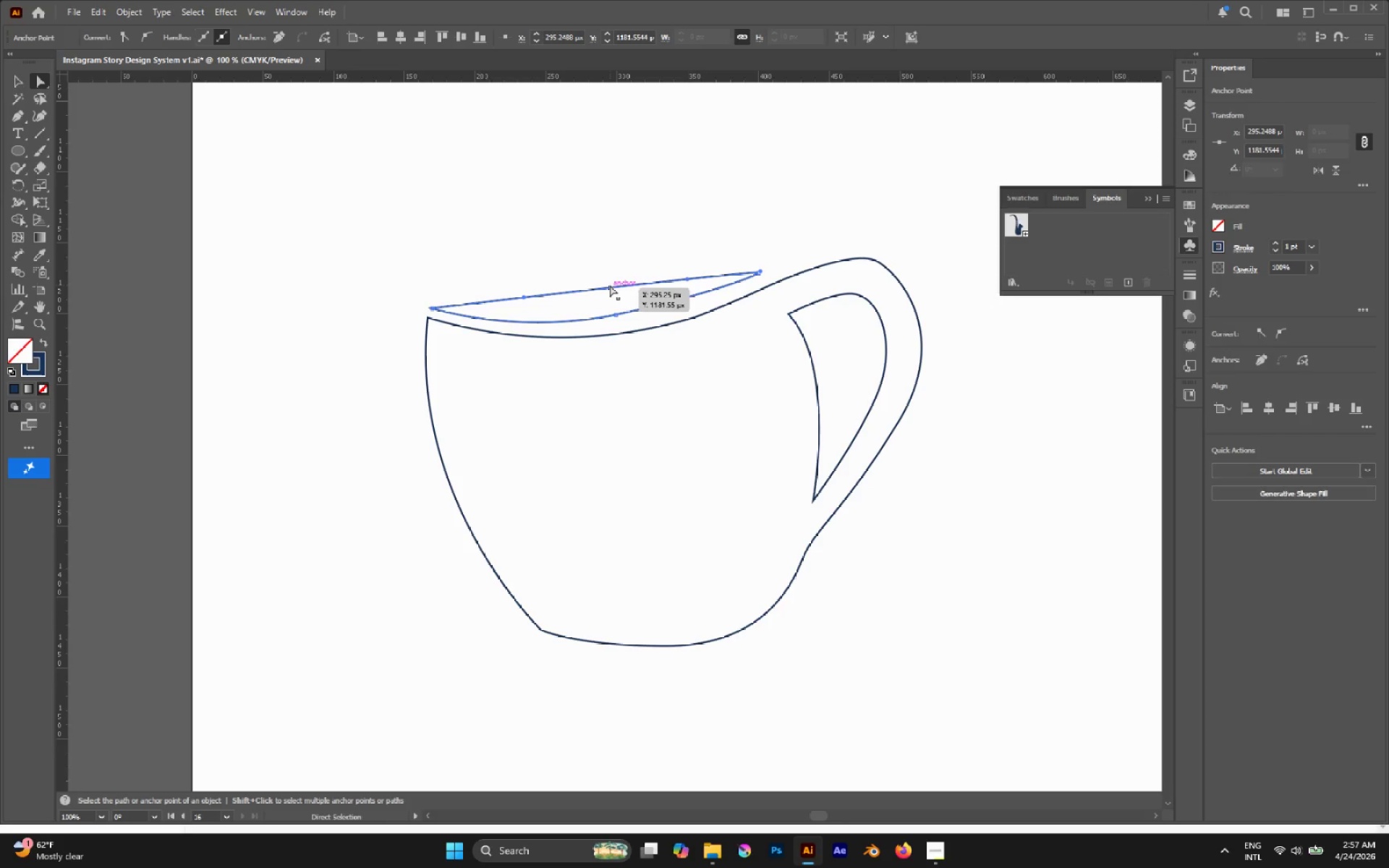 
left_click_drag(start_coordinate=[610, 285], to_coordinate=[607, 263])
 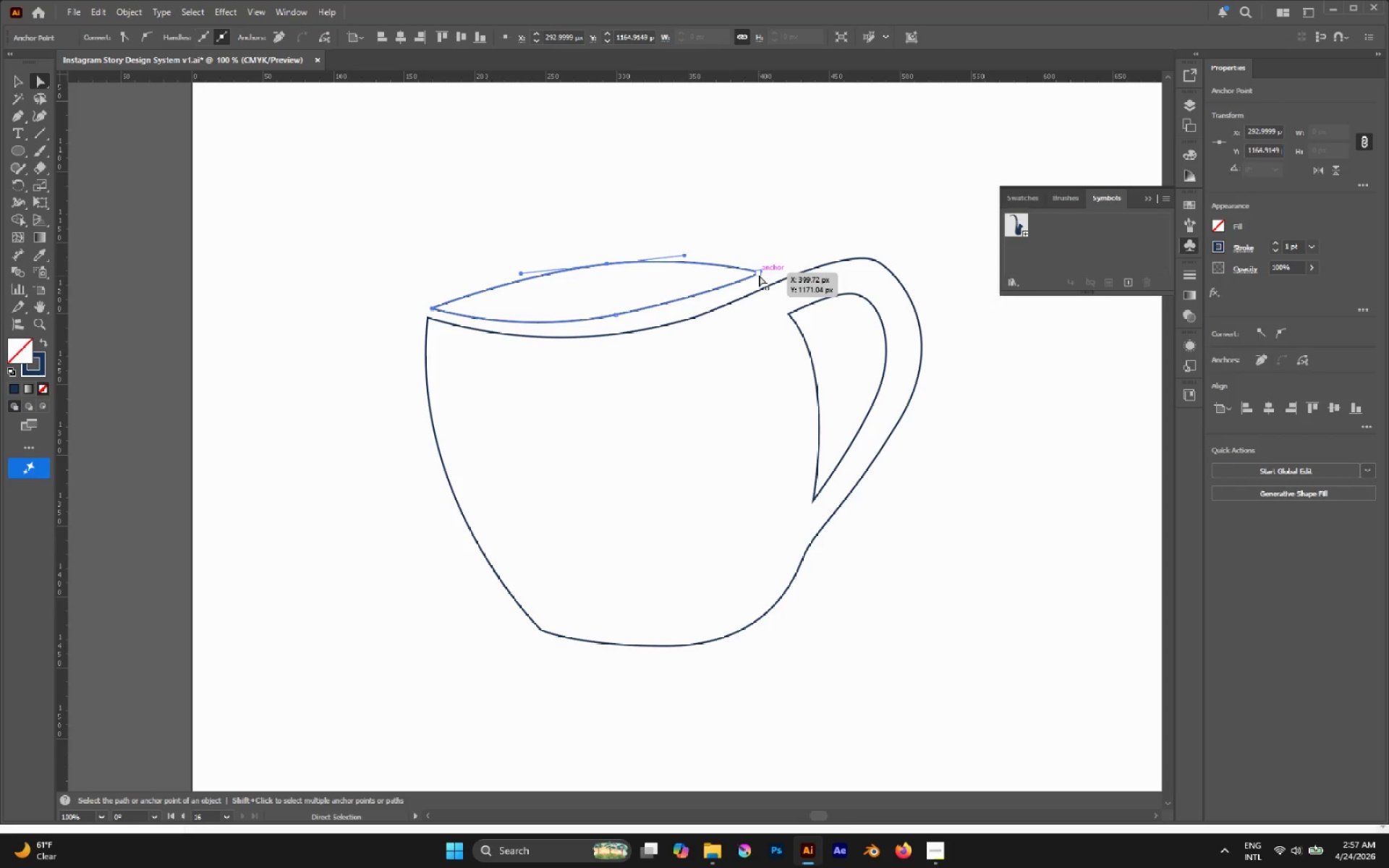 
left_click([759, 275])
 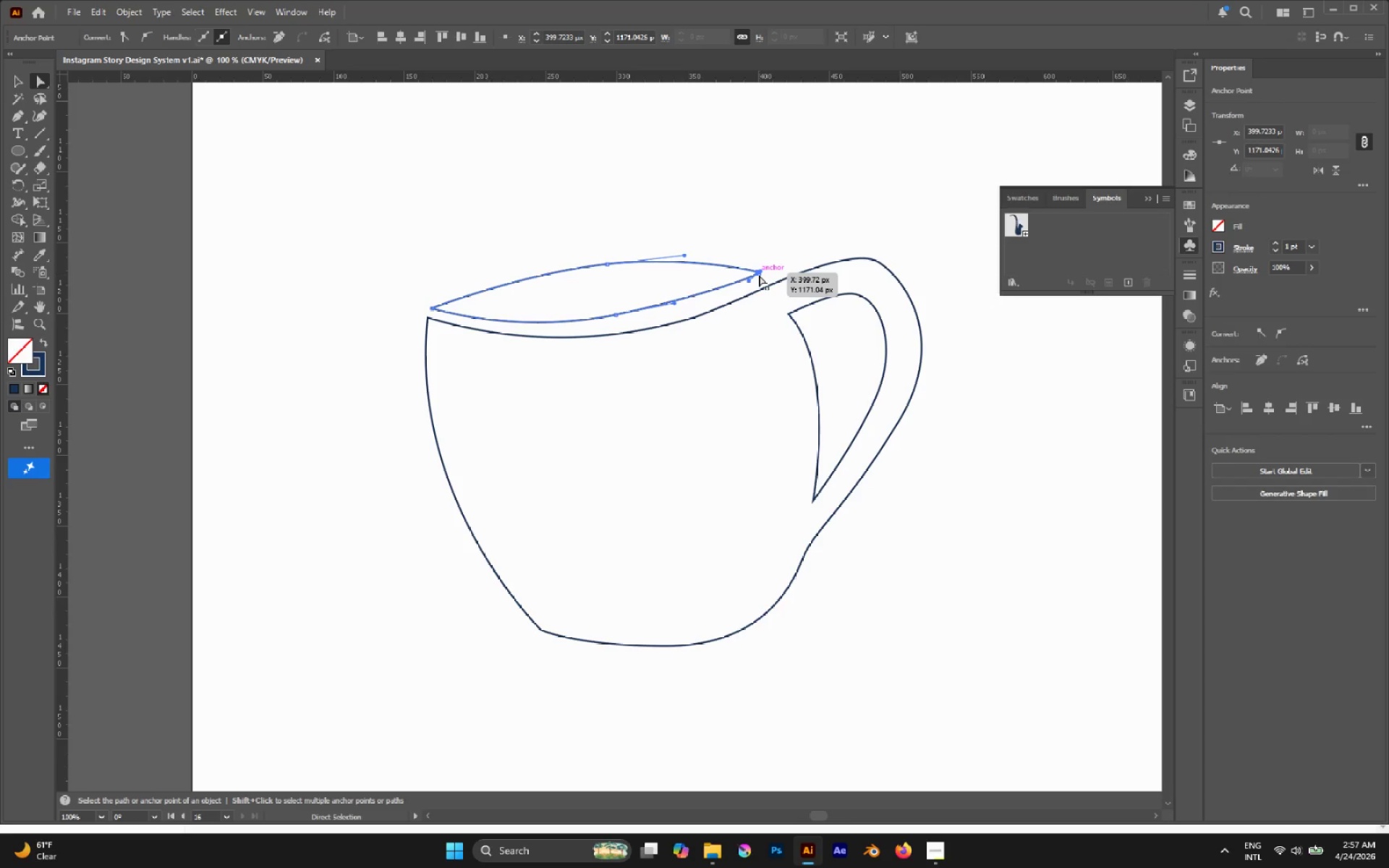 
key(P)
 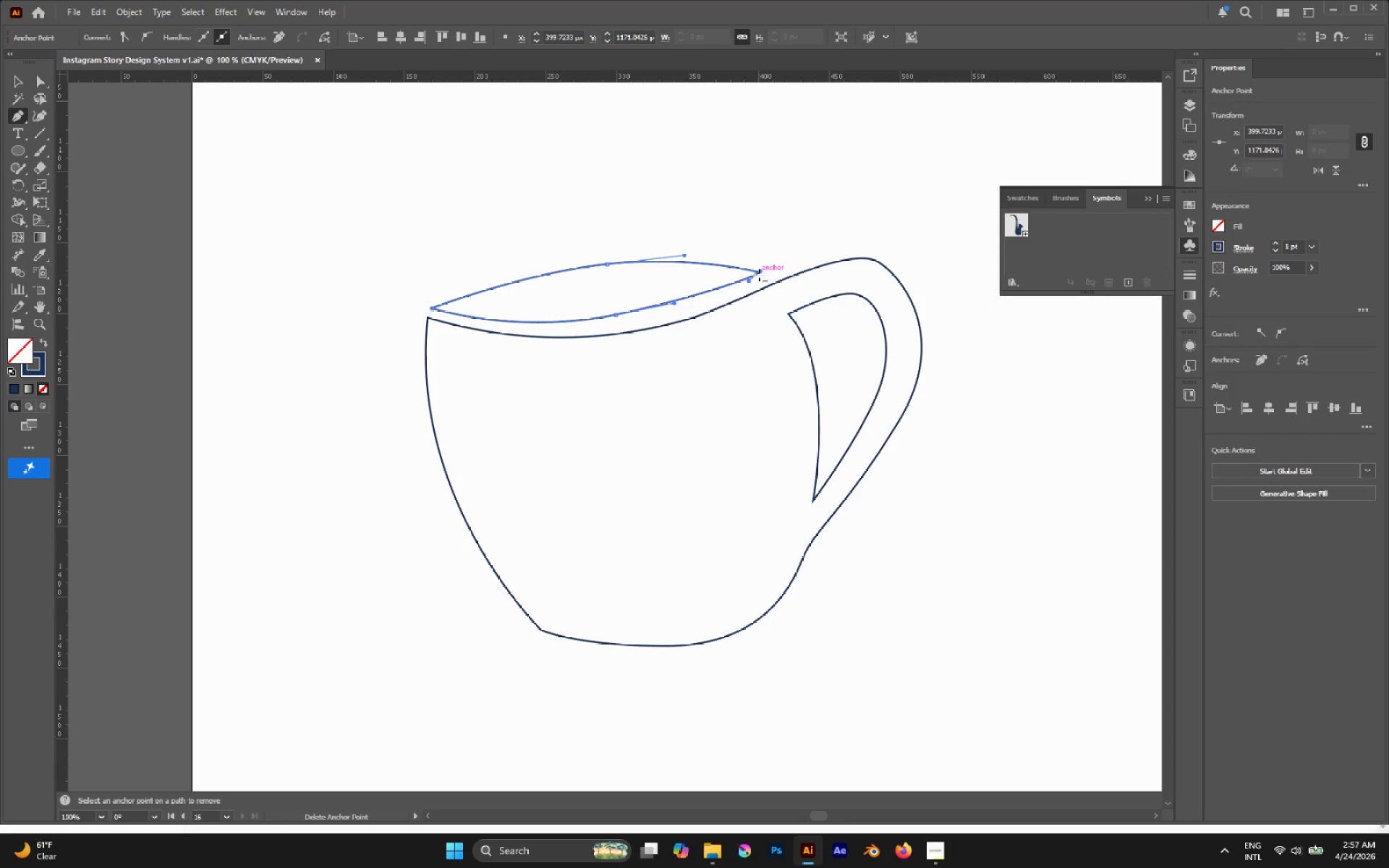 
hold_key(key=AltLeft, duration=0.36)
left_click([759, 275])
 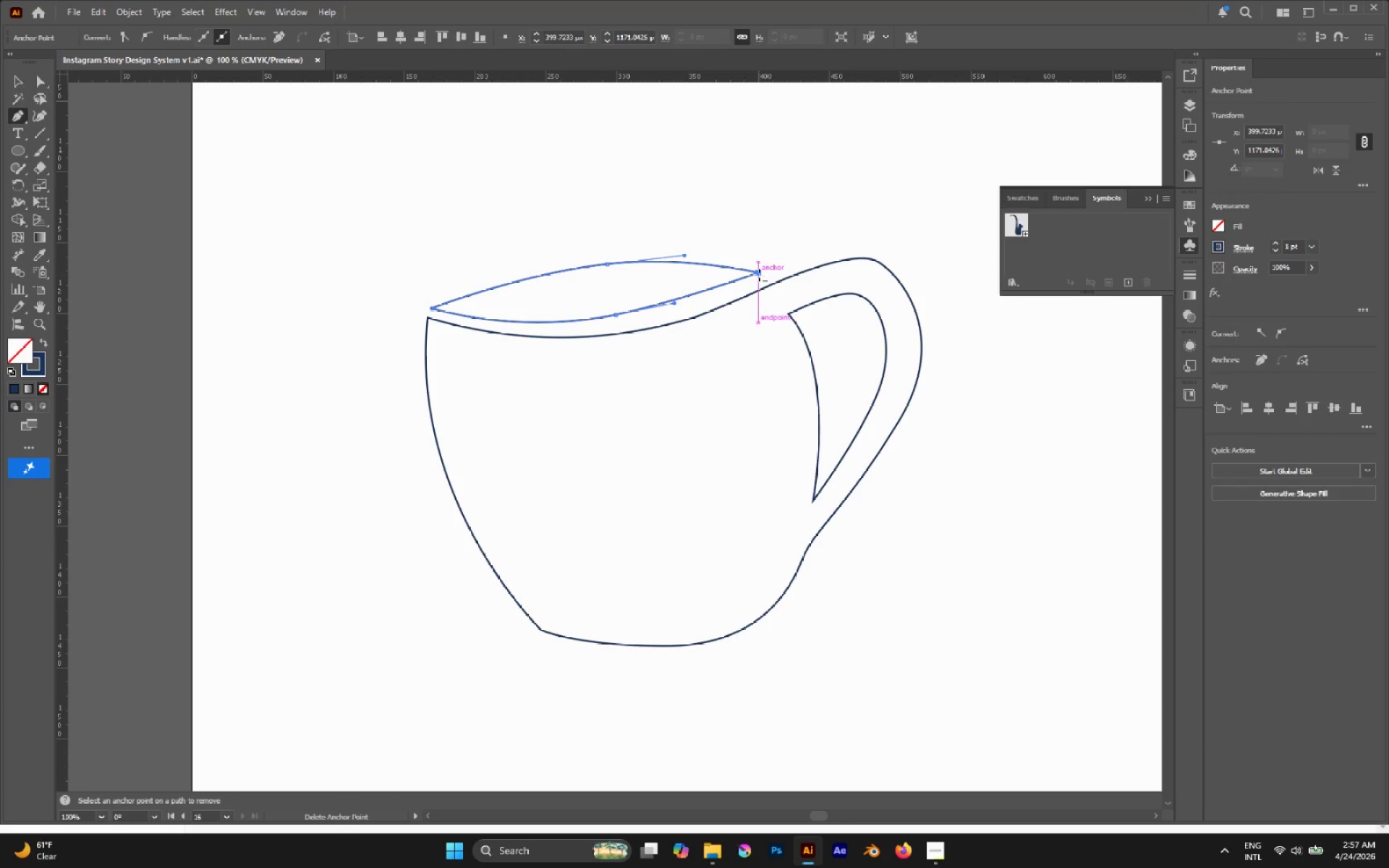 
key(A)
 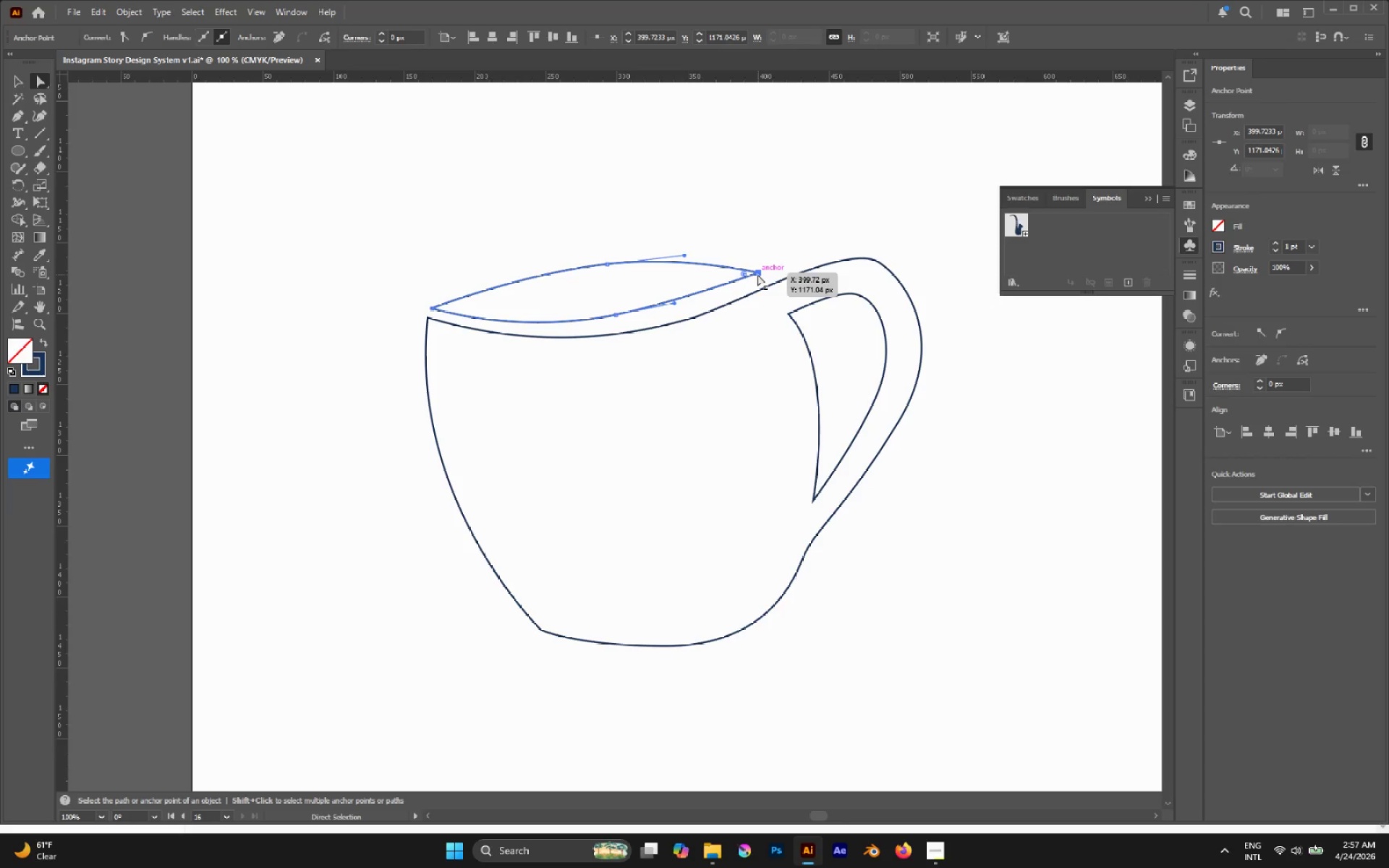 
left_click_drag(start_coordinate=[757, 274], to_coordinate=[763, 276])
 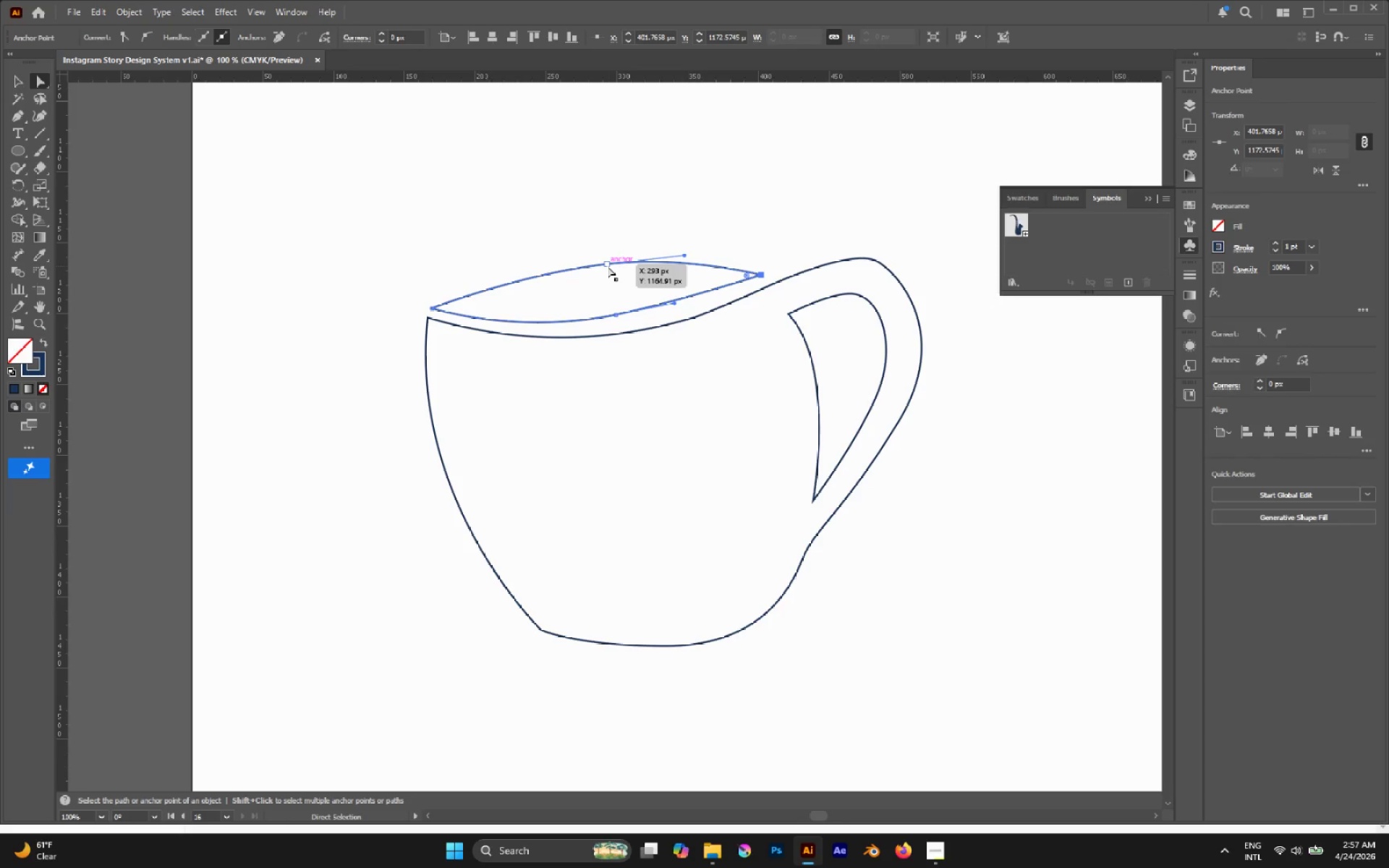 
left_click_drag(start_coordinate=[608, 265], to_coordinate=[606, 258])
 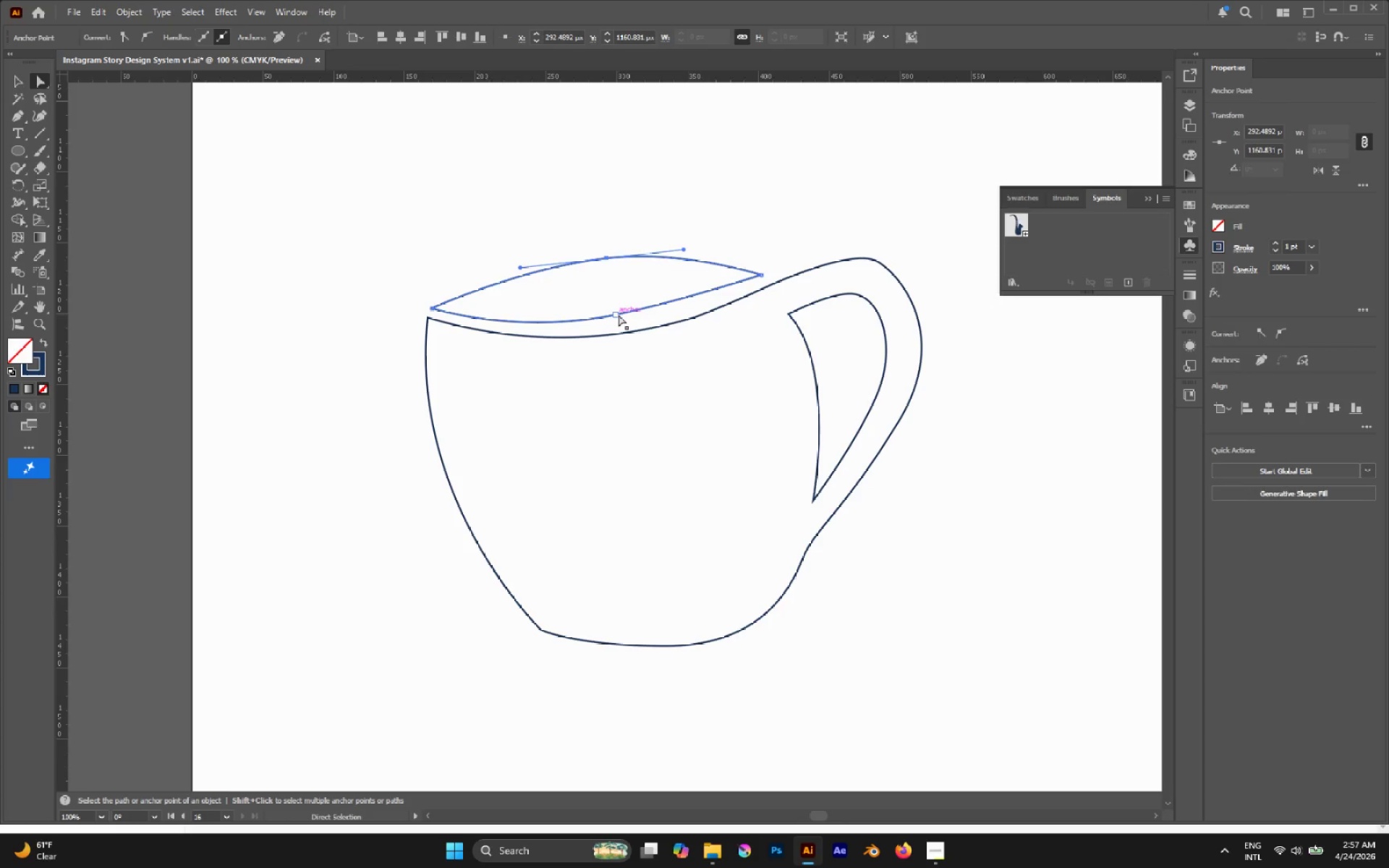 
left_click([619, 315])
 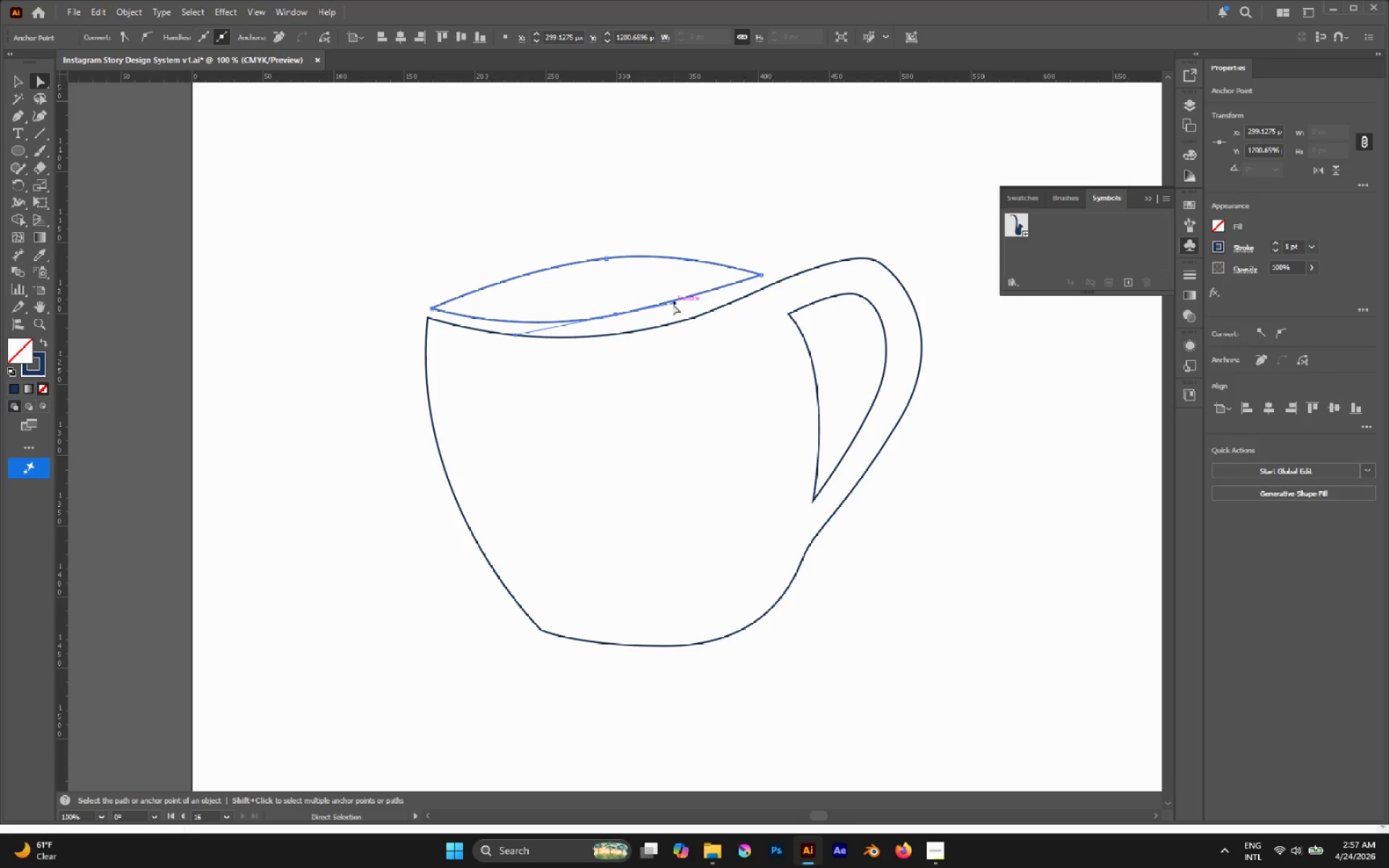 
left_click_drag(start_coordinate=[673, 304], to_coordinate=[691, 307])
 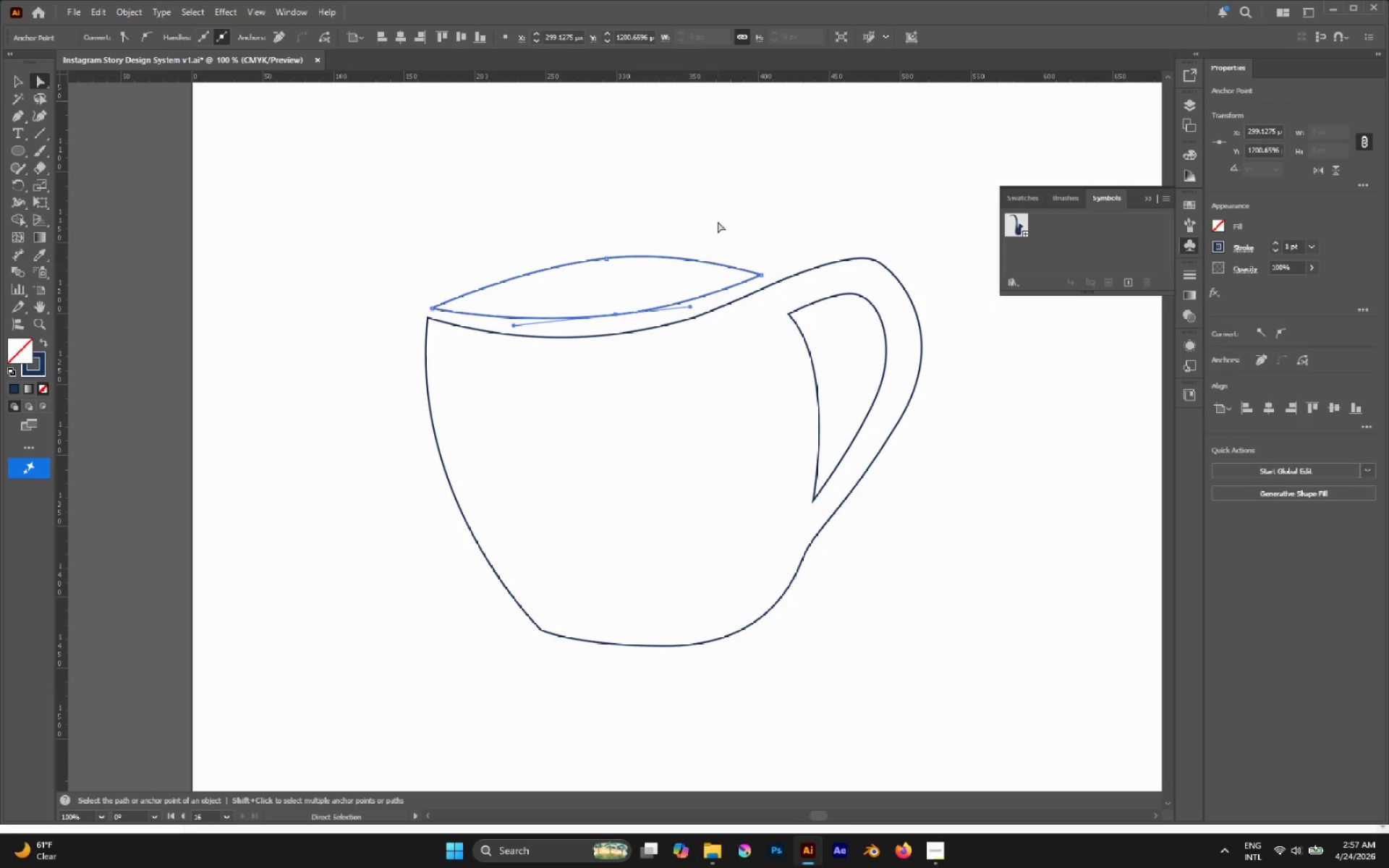 
left_click([718, 221])
 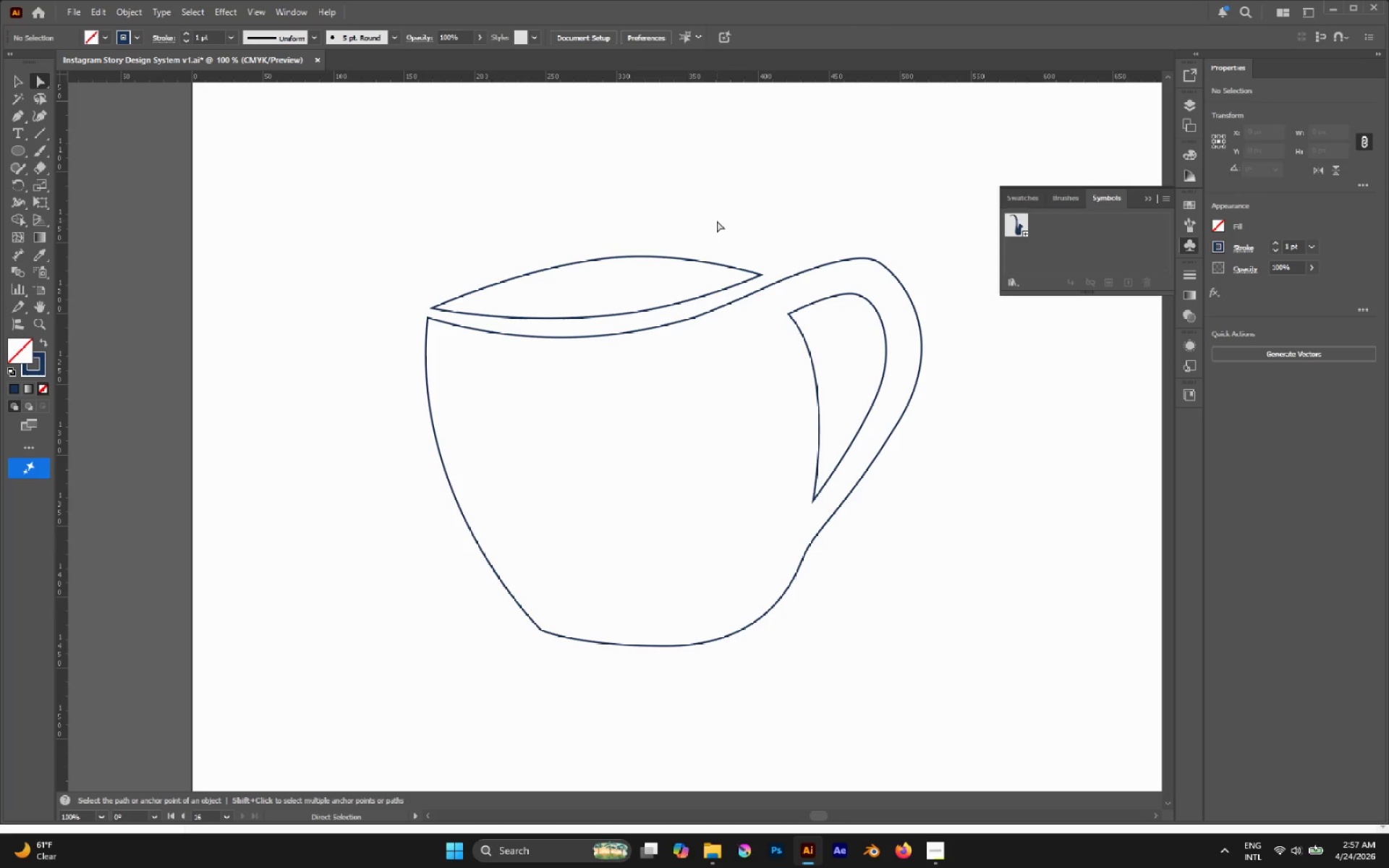 
hold_key(key=AltLeft, duration=0.58)
scroll: coordinate [717, 224], scroll_direction: none, amount: 0.0
 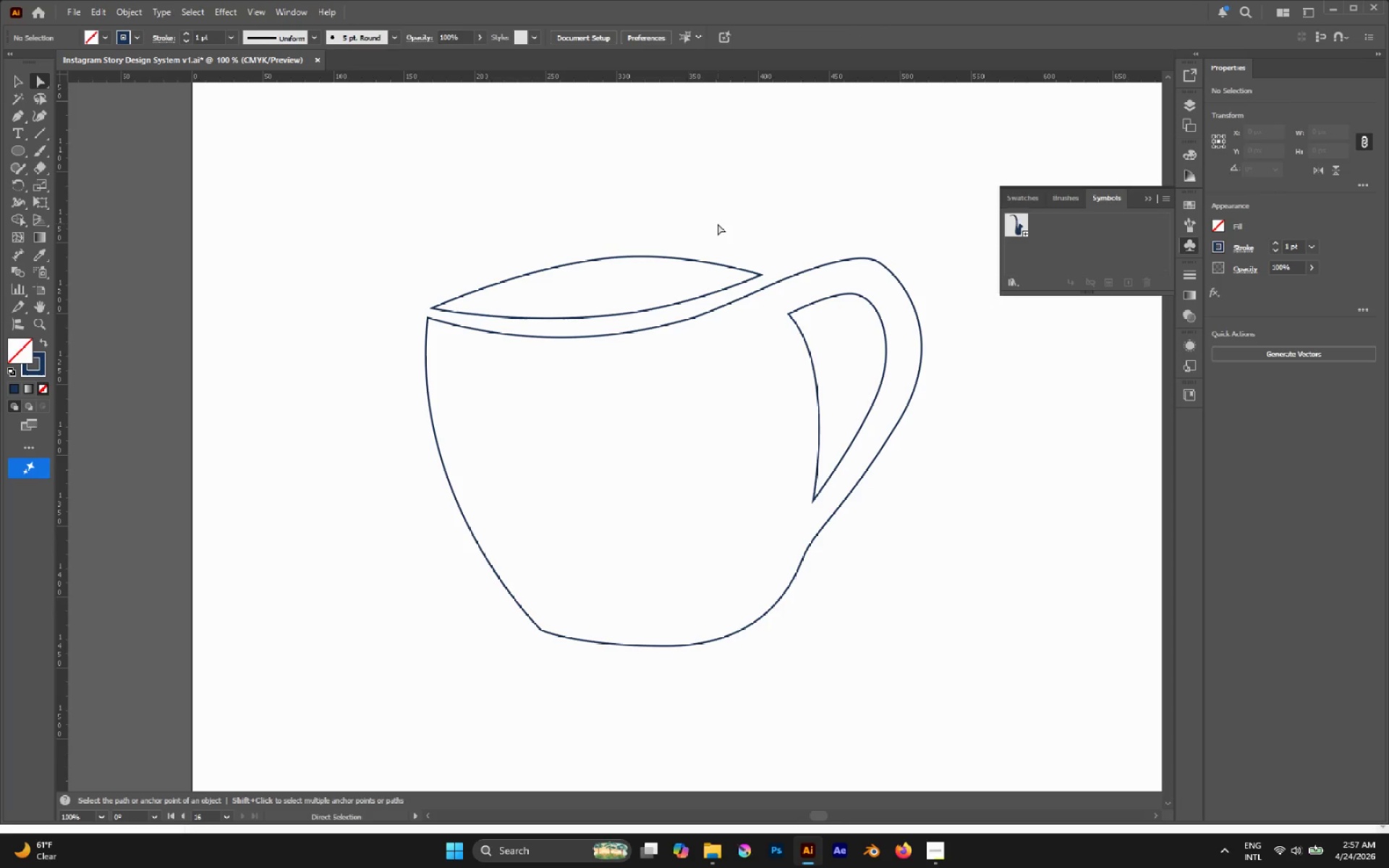 
hold_key(key=AltLeft, duration=0.47)
scroll: coordinate [718, 225], scroll_direction: down, amount: 2.0
 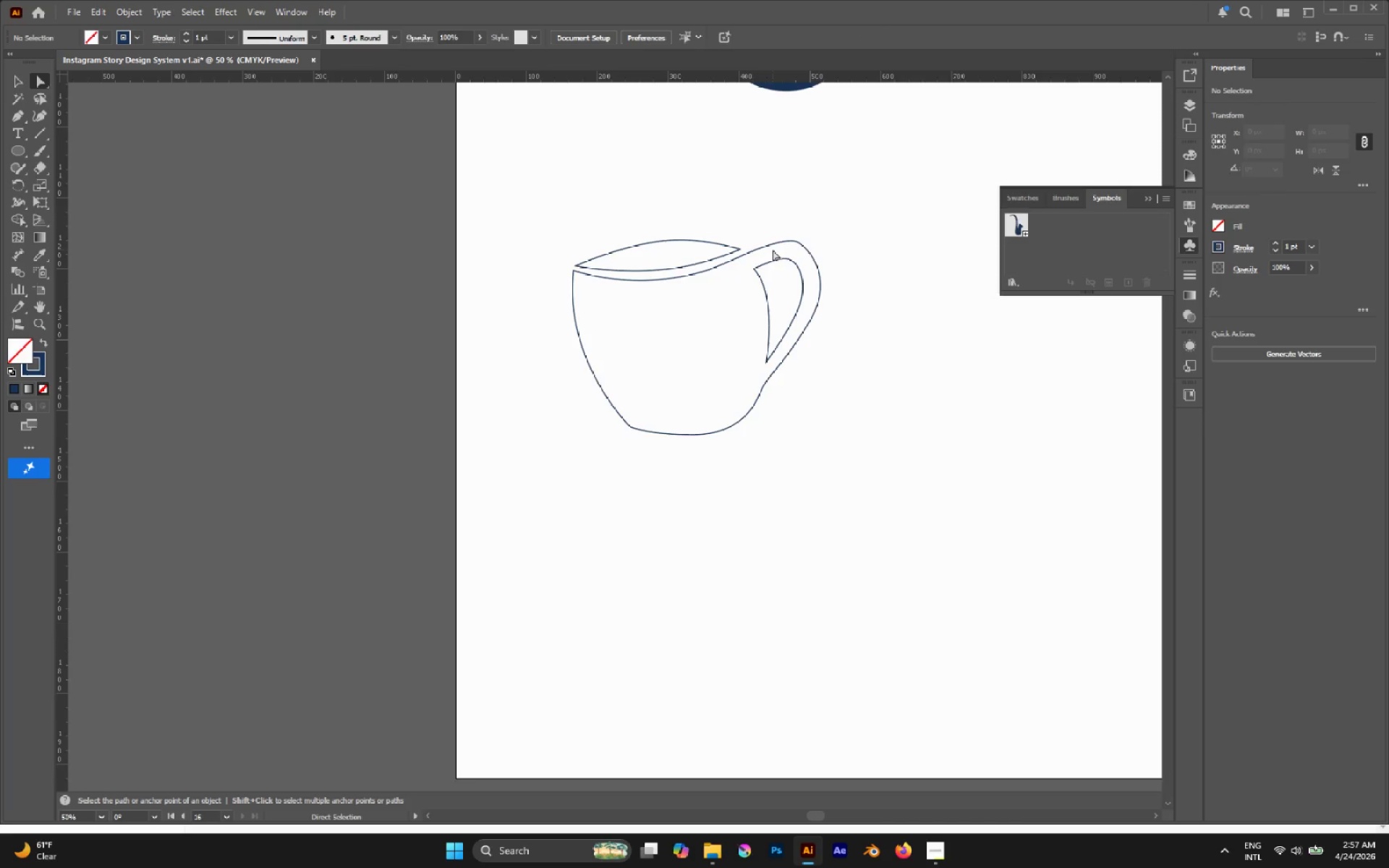 
scroll: coordinate [768, 243], scroll_direction: up, amount: 3.0
 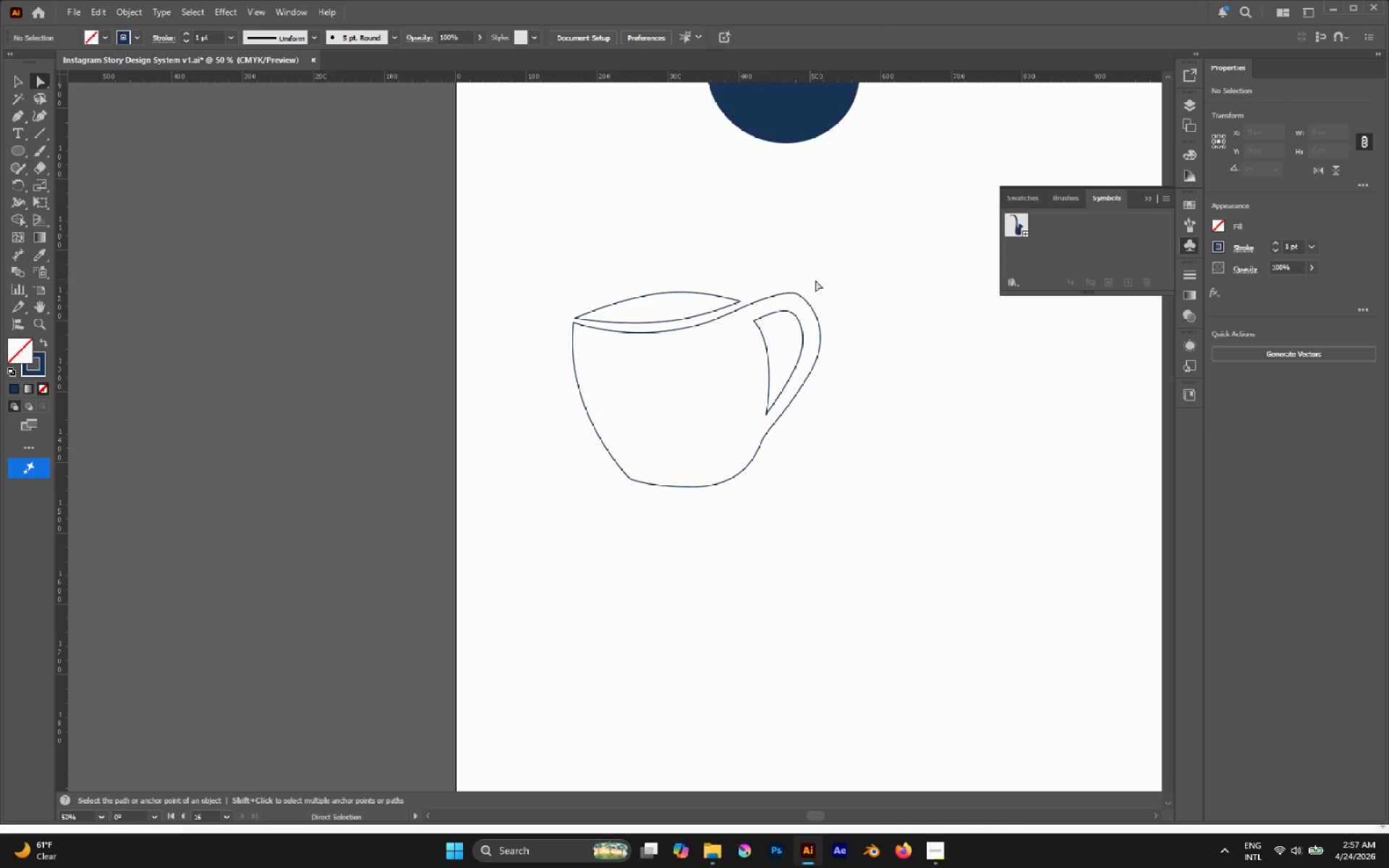 
hold_key(key=AltLeft, duration=0.5)
scroll: coordinate [803, 282], scroll_direction: up, amount: 1.0
 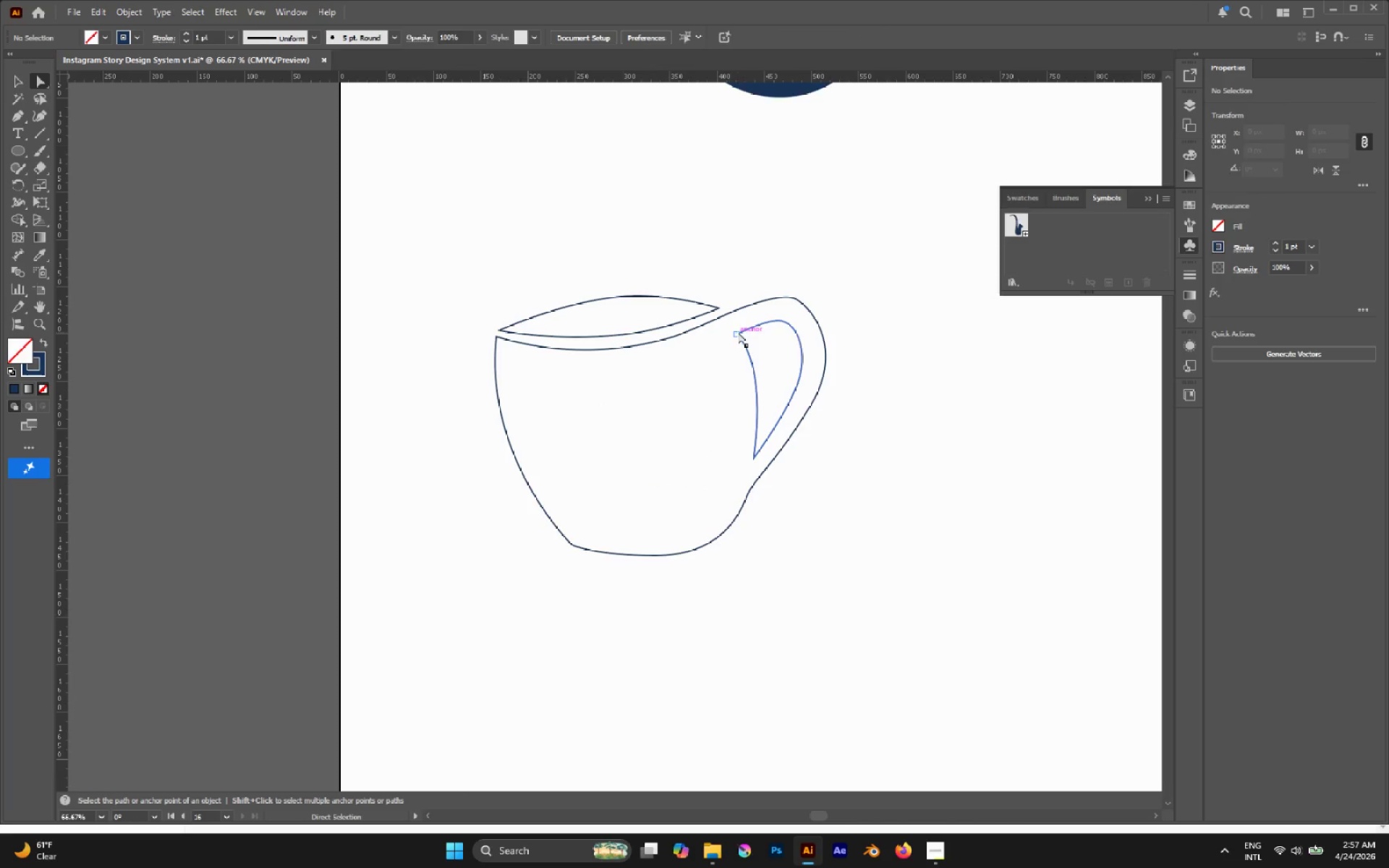 
left_click([736, 332])
 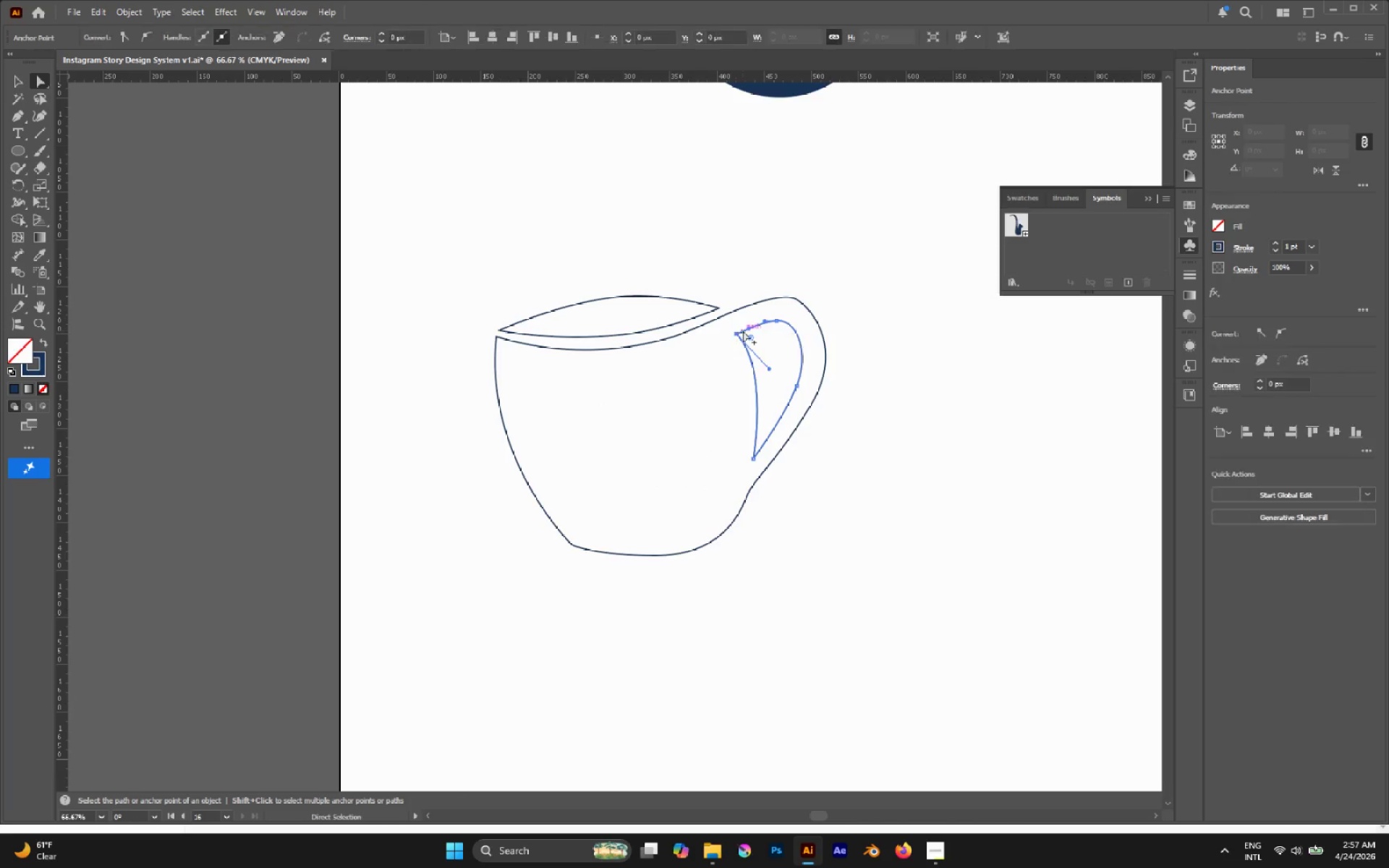 
hold_key(key=AltLeft, duration=0.45)
scroll: coordinate [743, 331], scroll_direction: up, amount: 2.0
 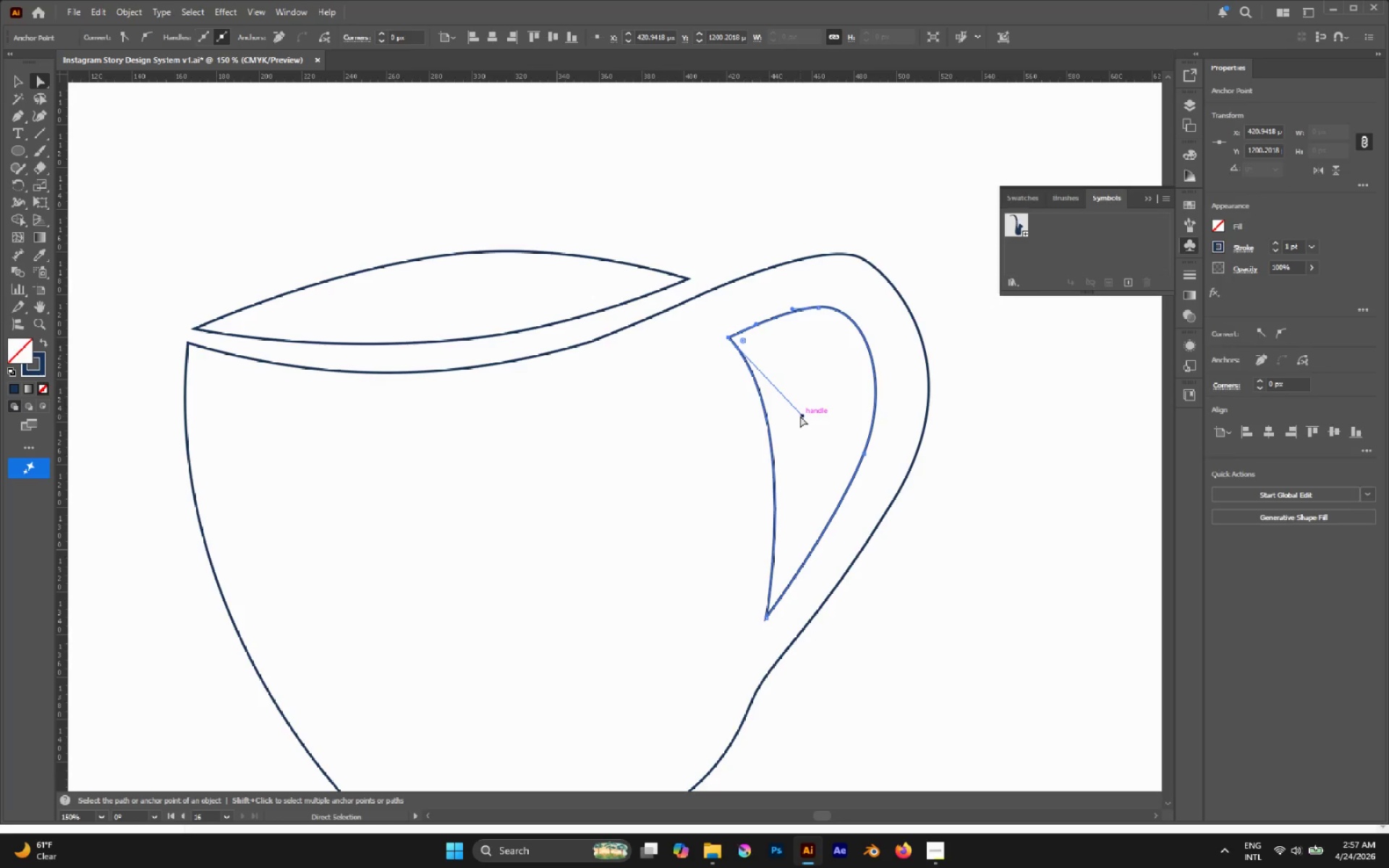 
left_click_drag(start_coordinate=[800, 416], to_coordinate=[765, 456])
 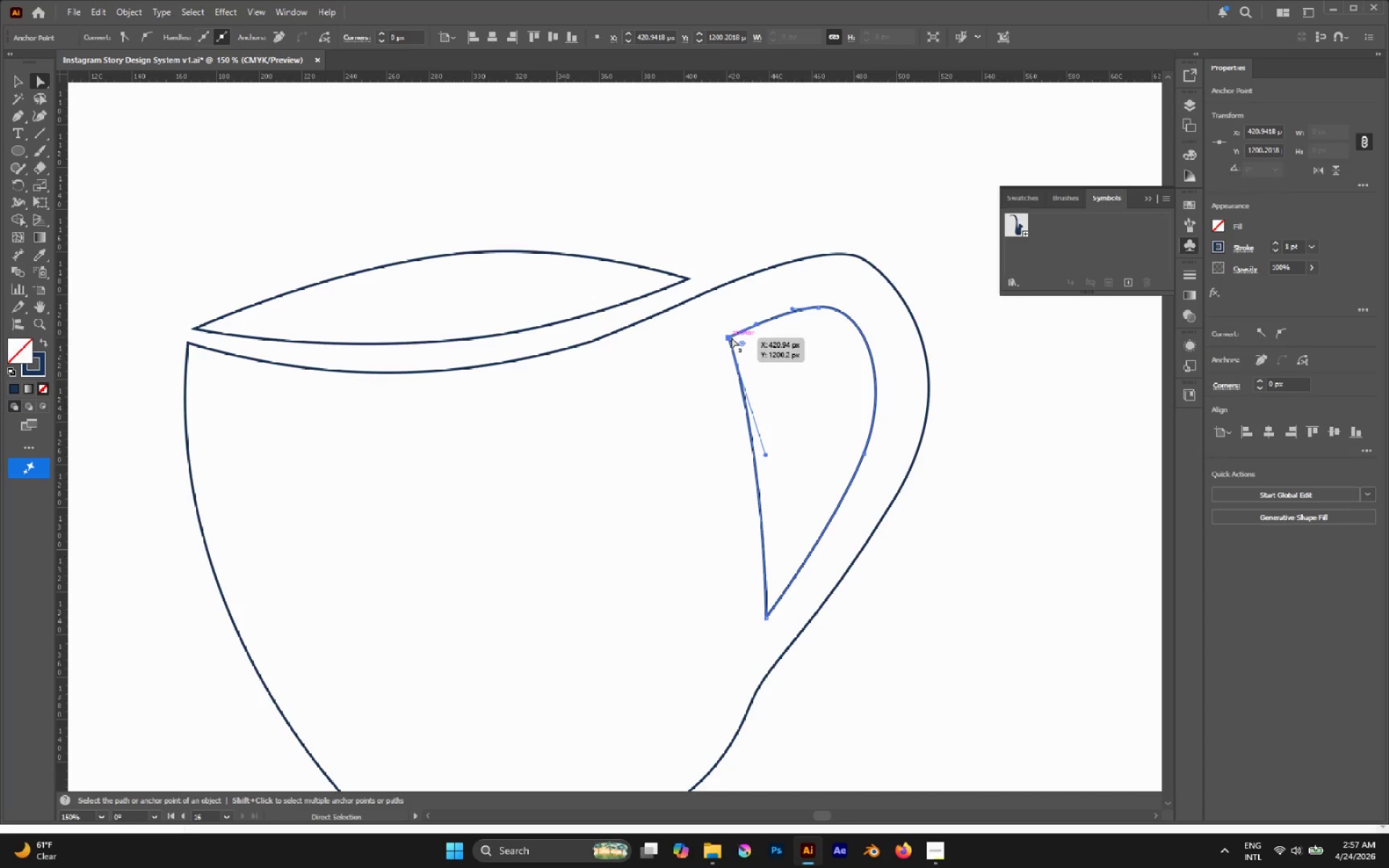 
left_click_drag(start_coordinate=[731, 337], to_coordinate=[747, 327])
 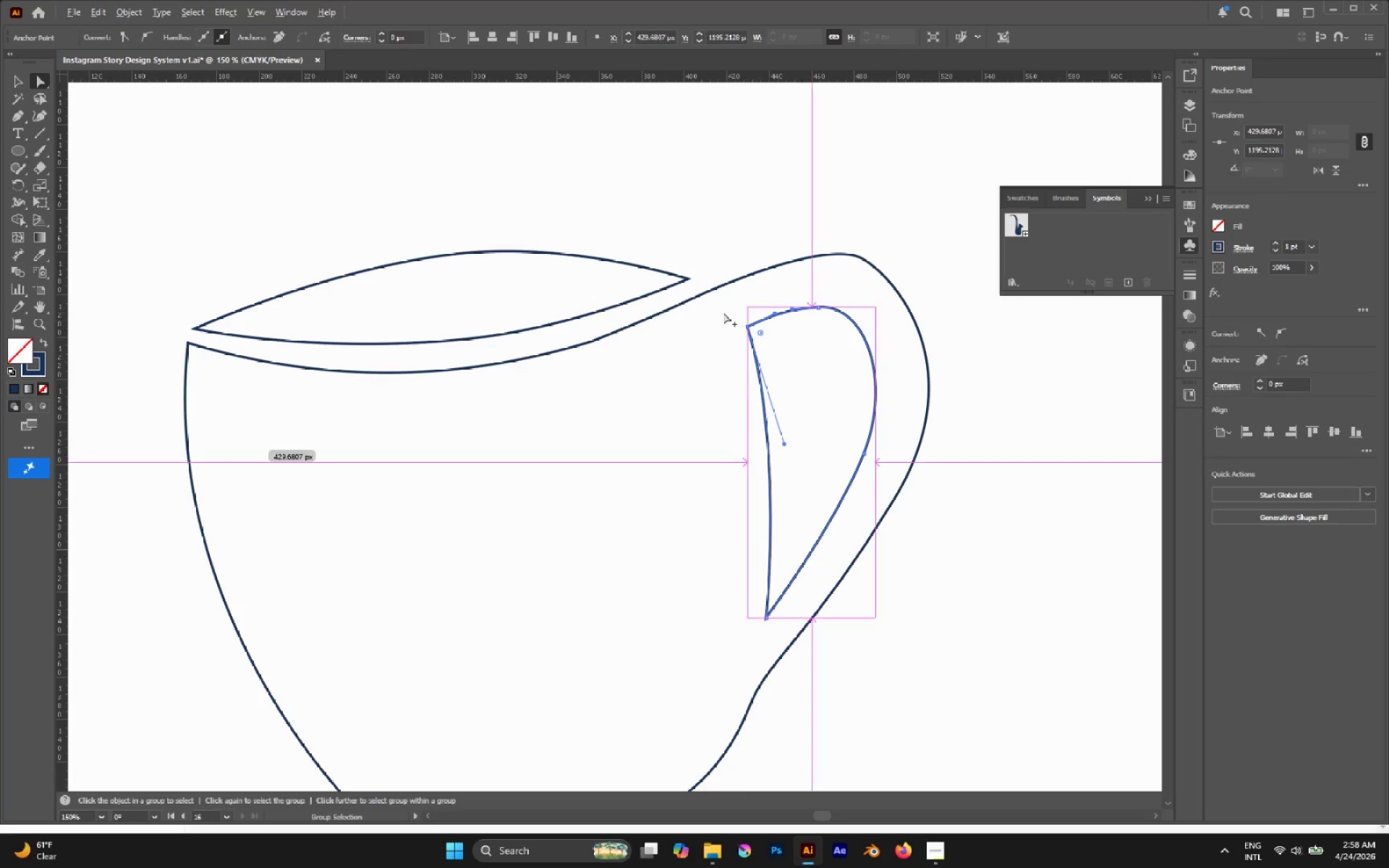 
hold_key(key=AltLeft, duration=0.42)
 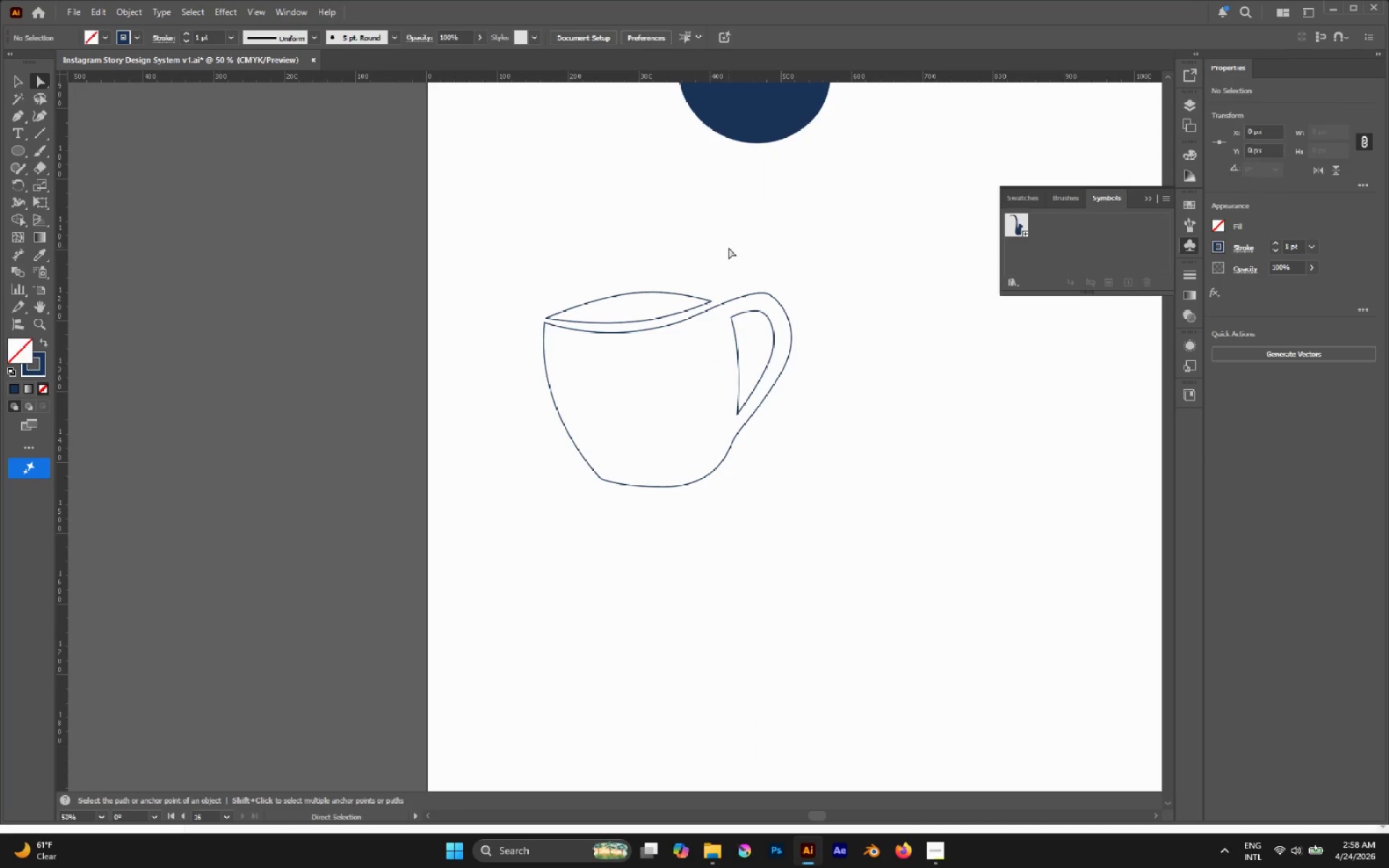 
left_click([729, 247])
 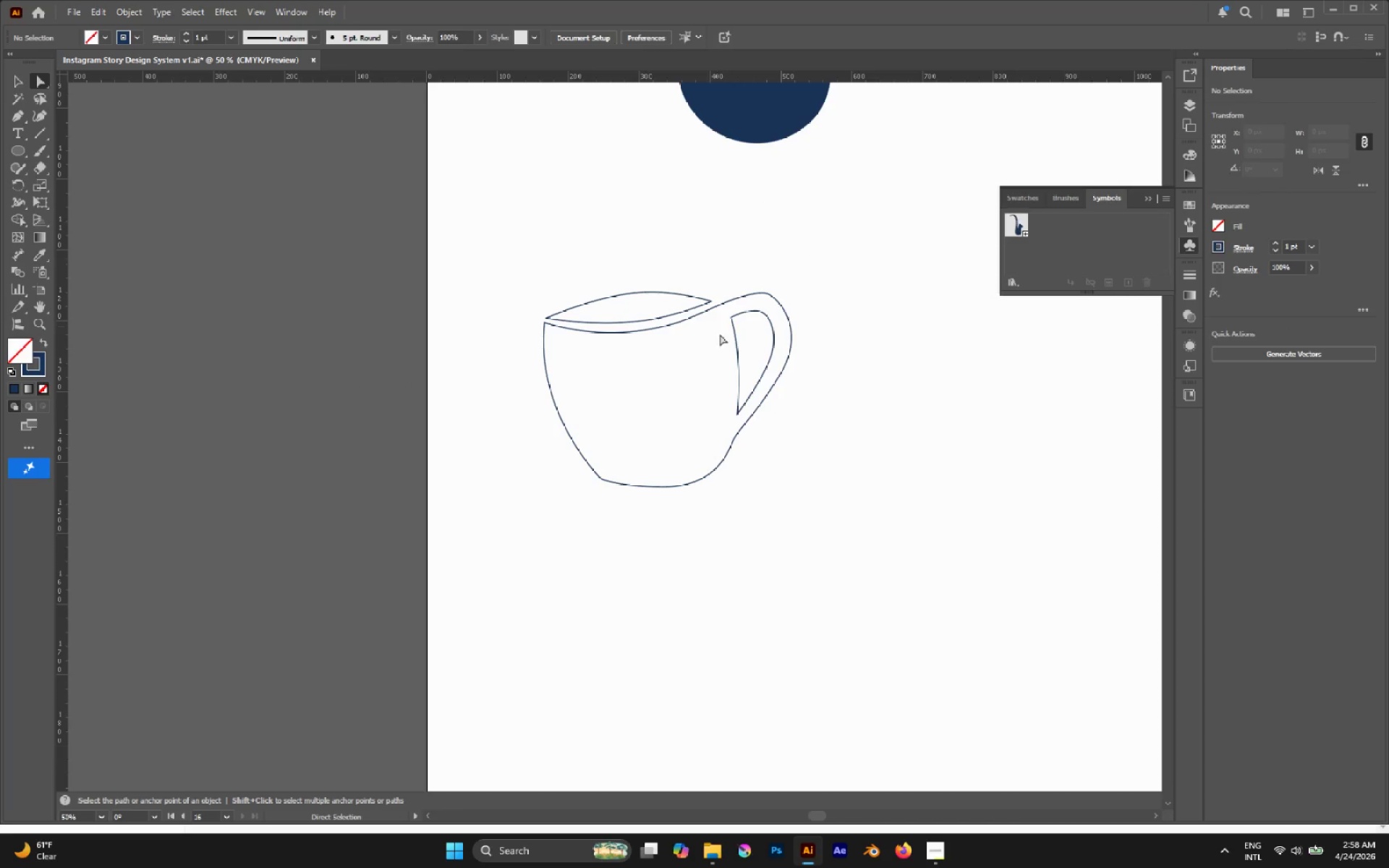 
scroll: coordinate [723, 312], scroll_direction: down, amount: 3.0
 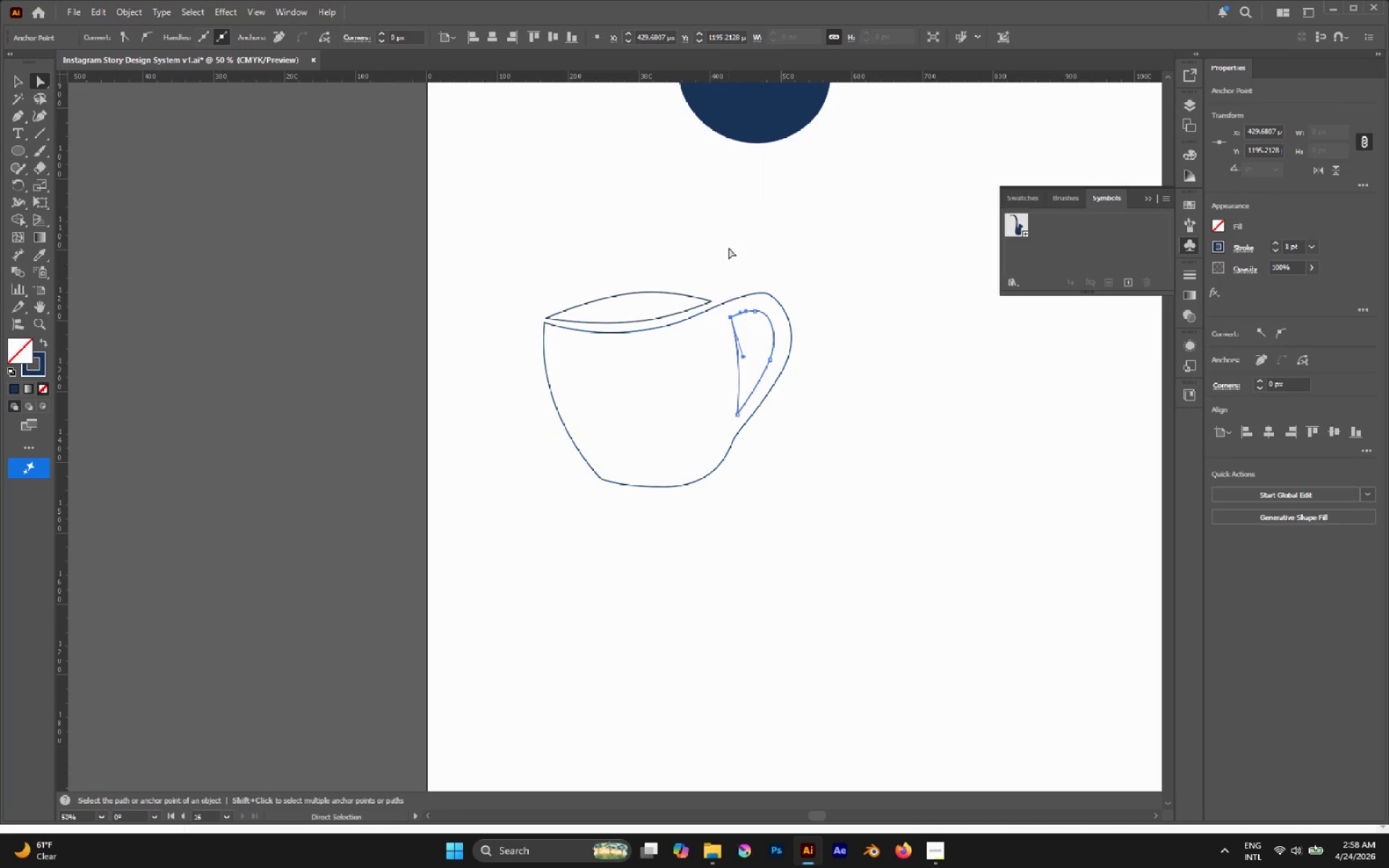 
hold_key(key=AltLeft, duration=0.67)
scroll: coordinate [730, 453], scroll_direction: up, amount: 1.0
 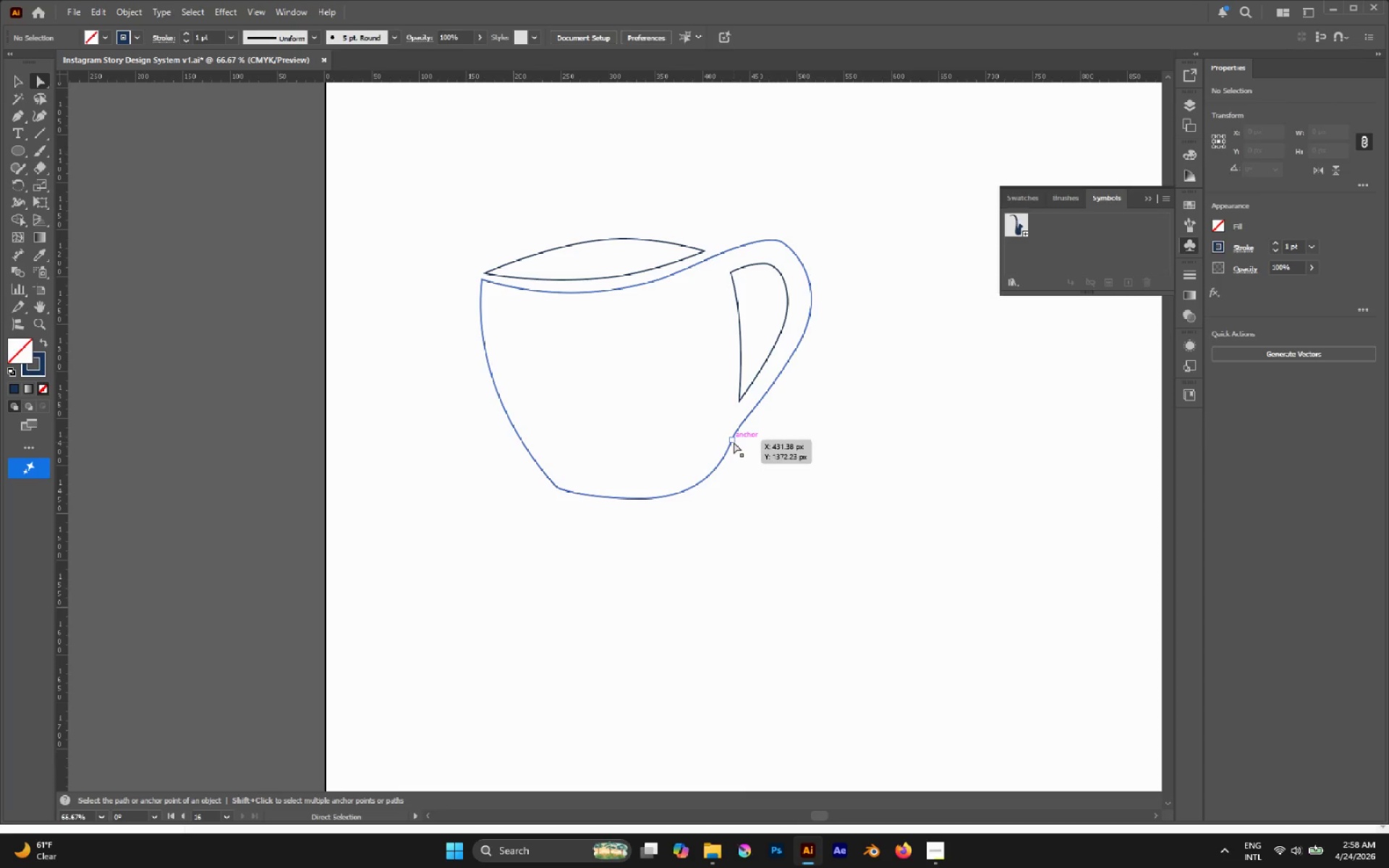 
left_click([734, 442])
 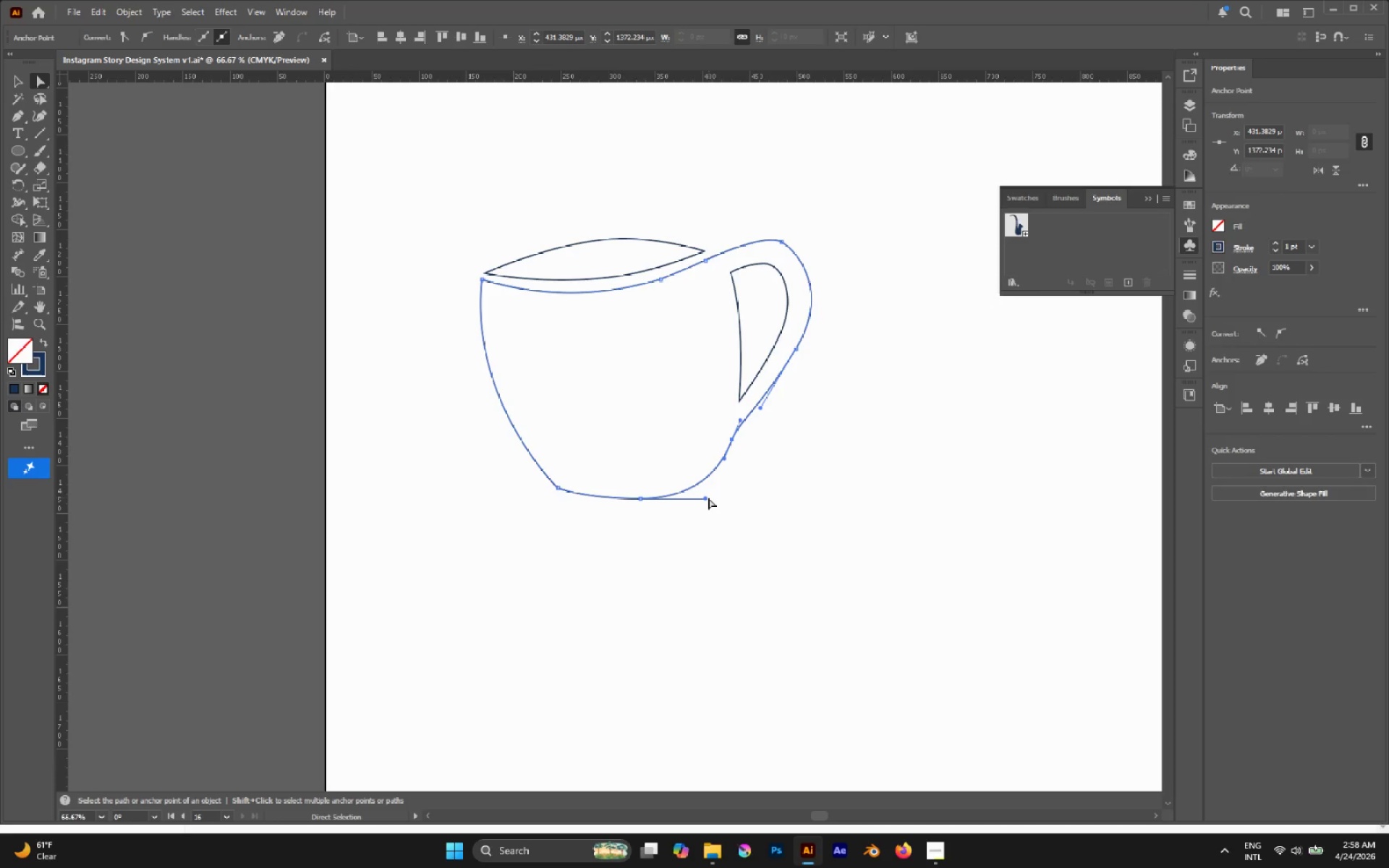 
key(P)
 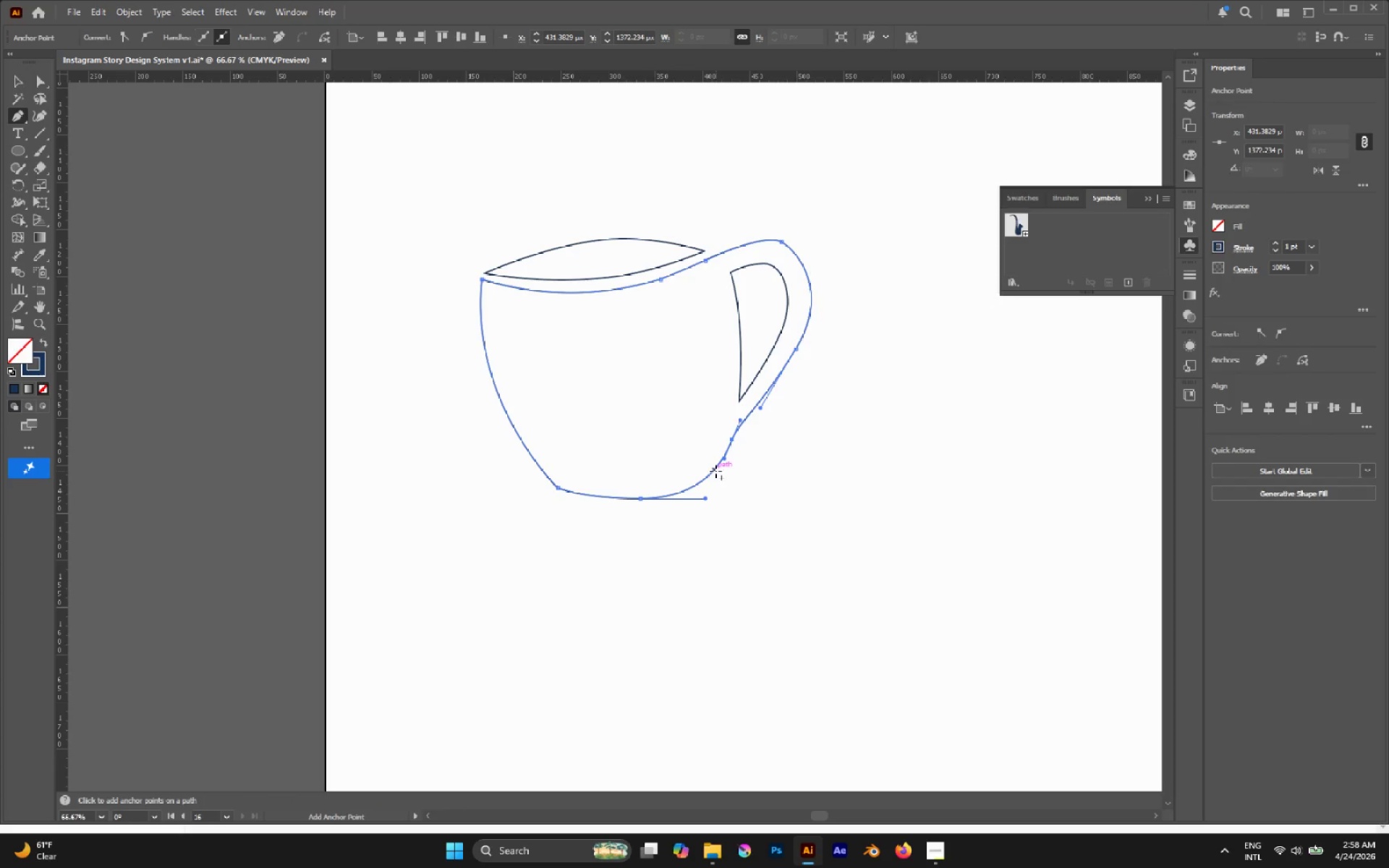 
left_click([715, 471])
 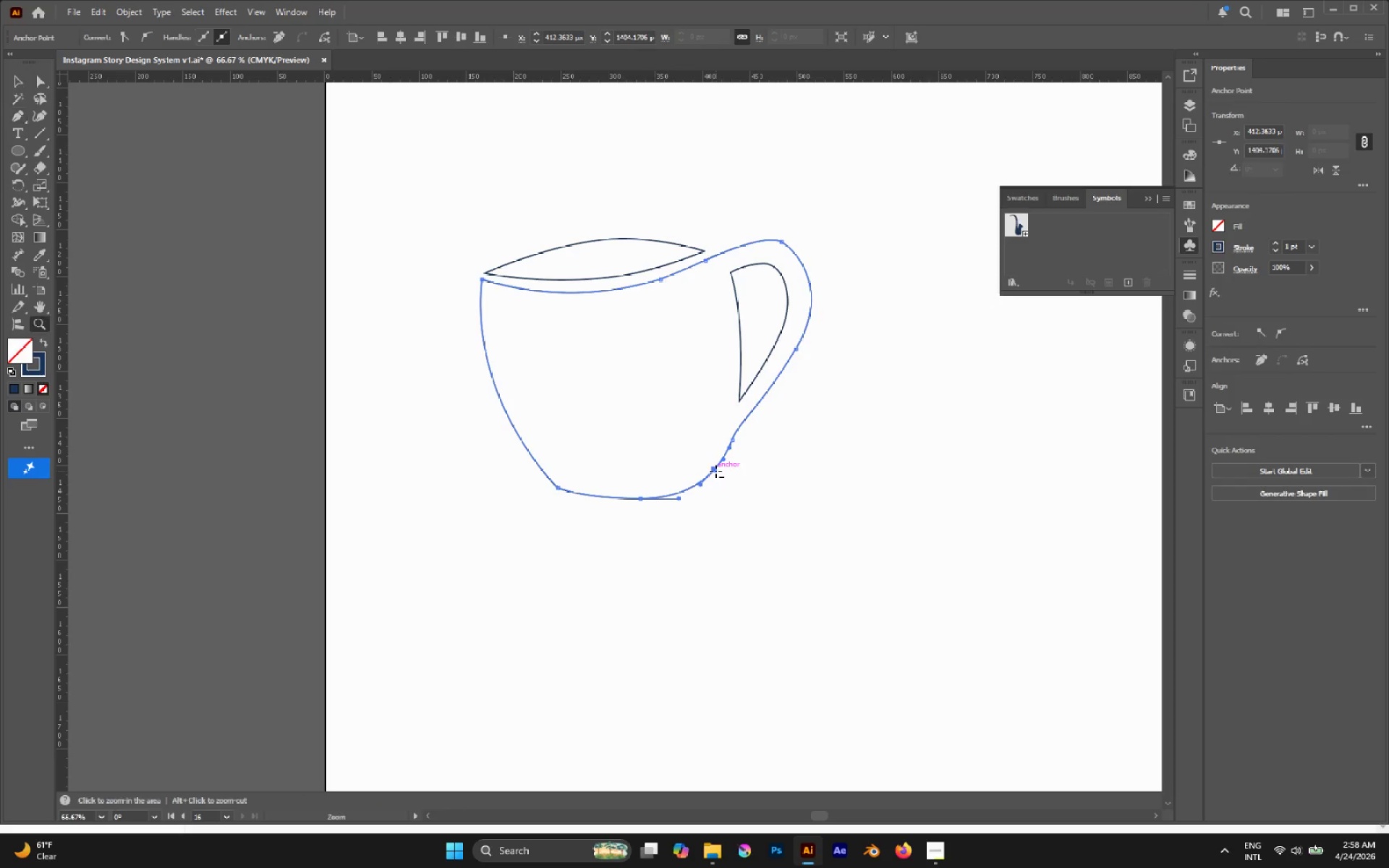 
type(ZA)
 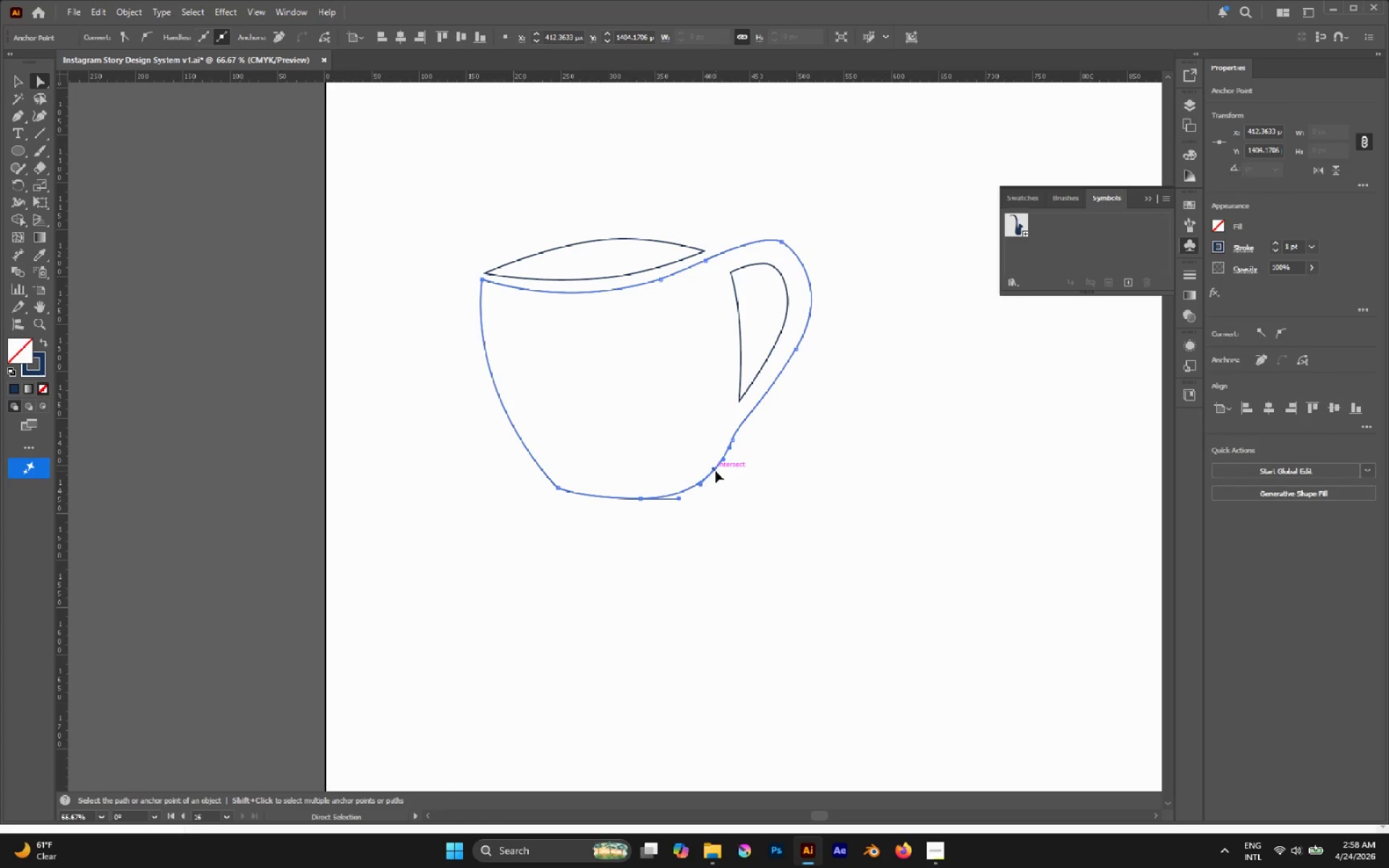 
left_click_drag(start_coordinate=[715, 471], to_coordinate=[720, 472])
 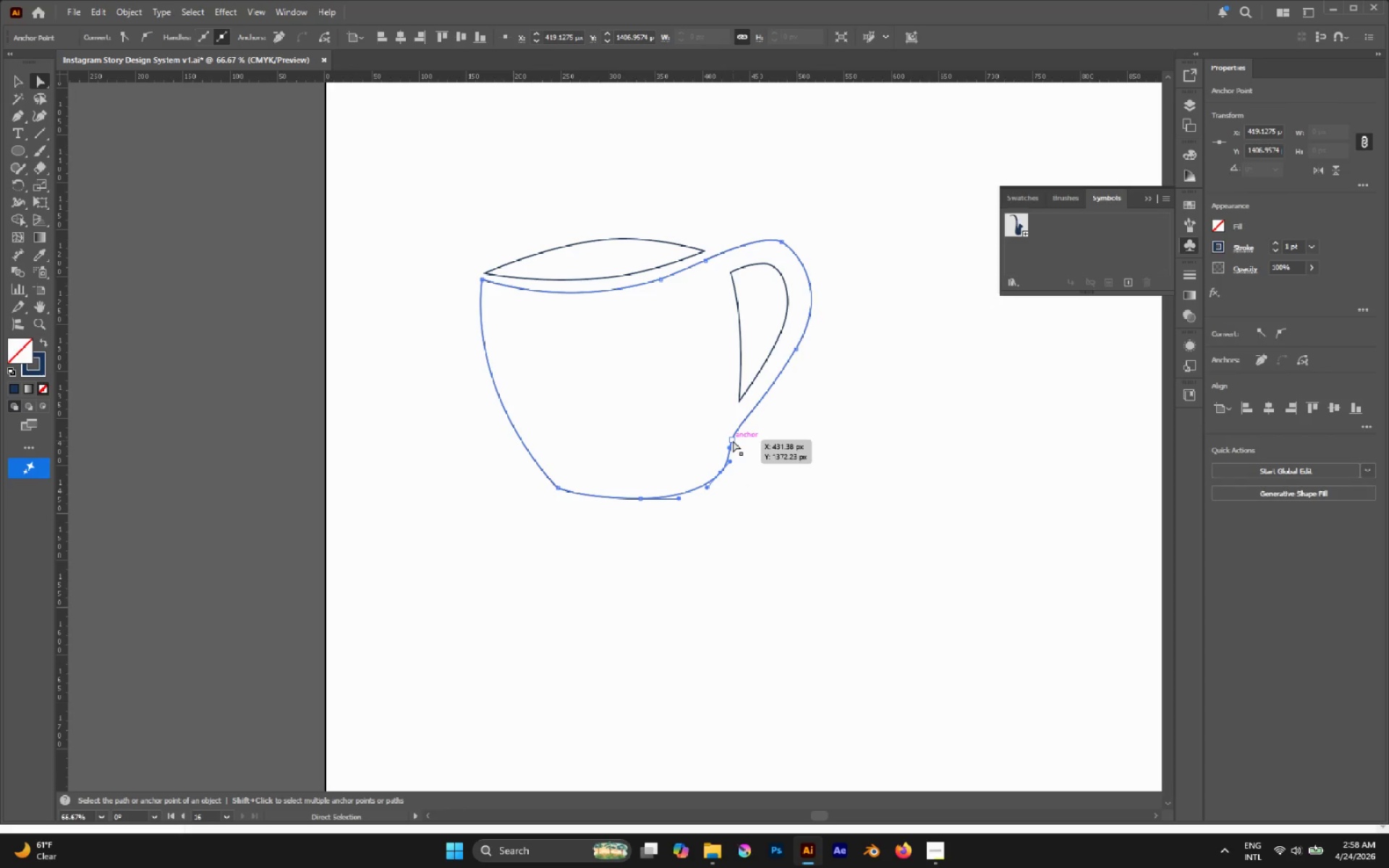 
left_click_drag(start_coordinate=[733, 441], to_coordinate=[740, 433])
 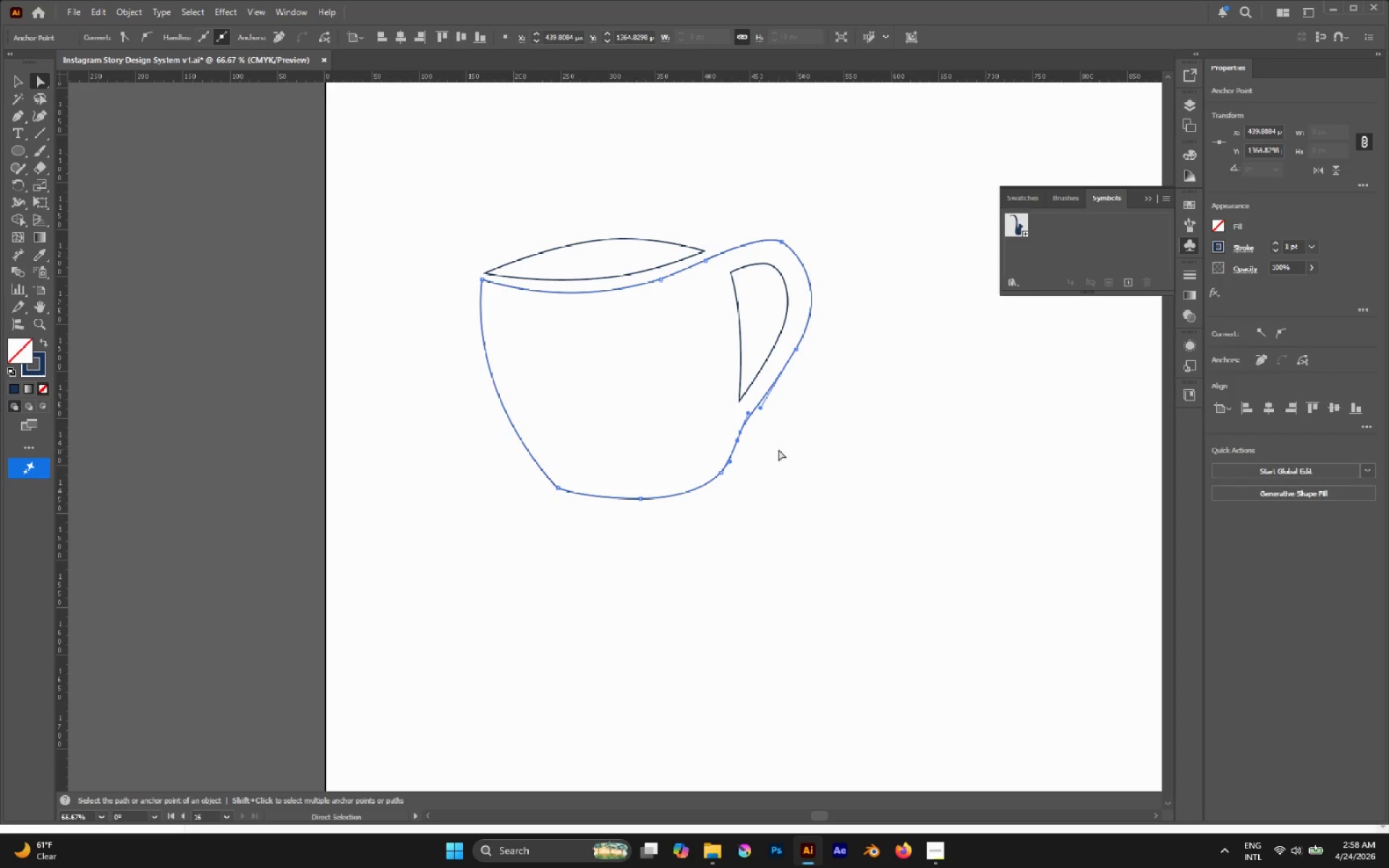 
left_click([778, 449])
 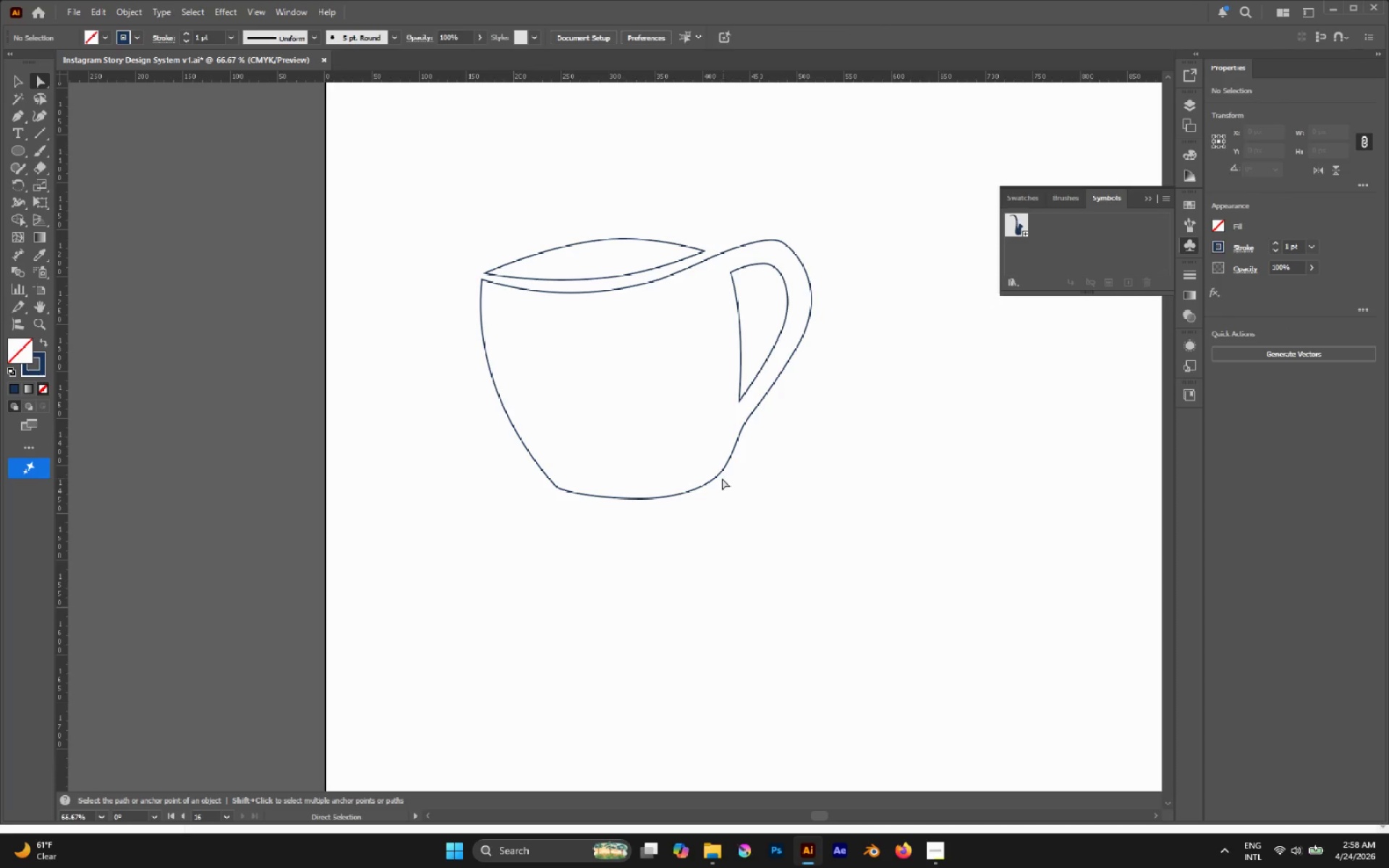 
left_click([719, 475])
 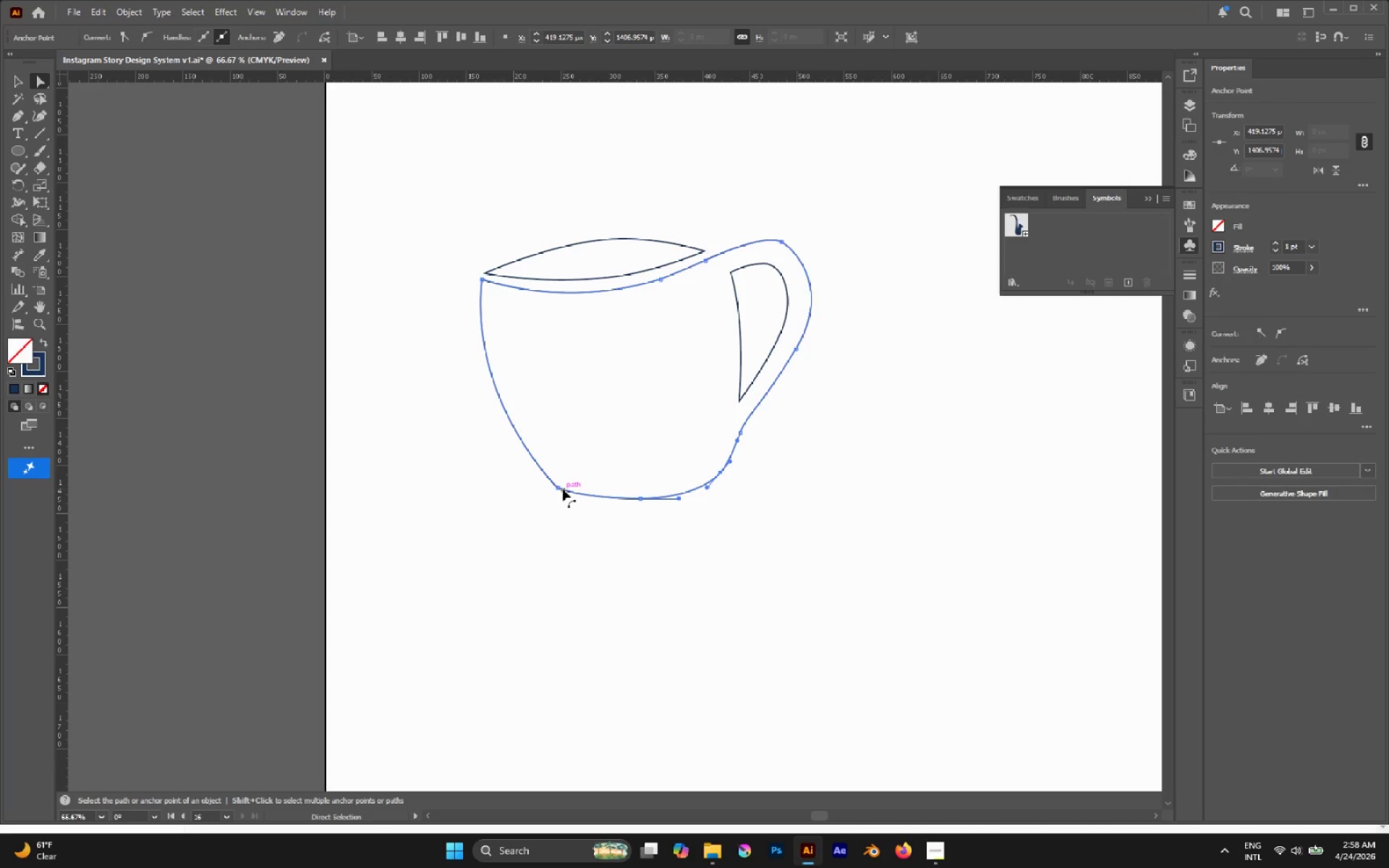 
left_click([559, 488])
 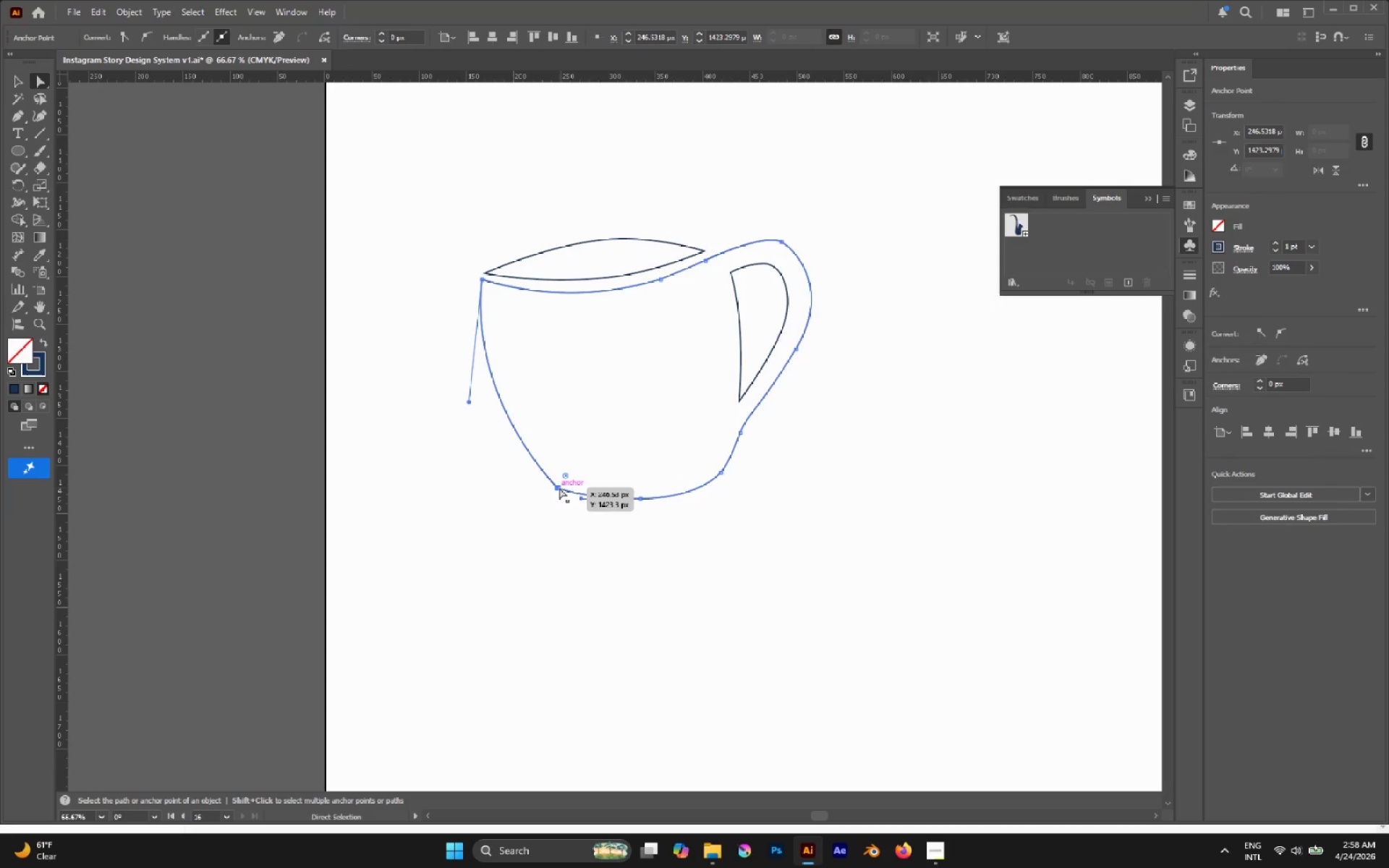 
left_click_drag(start_coordinate=[559, 488], to_coordinate=[554, 501])
 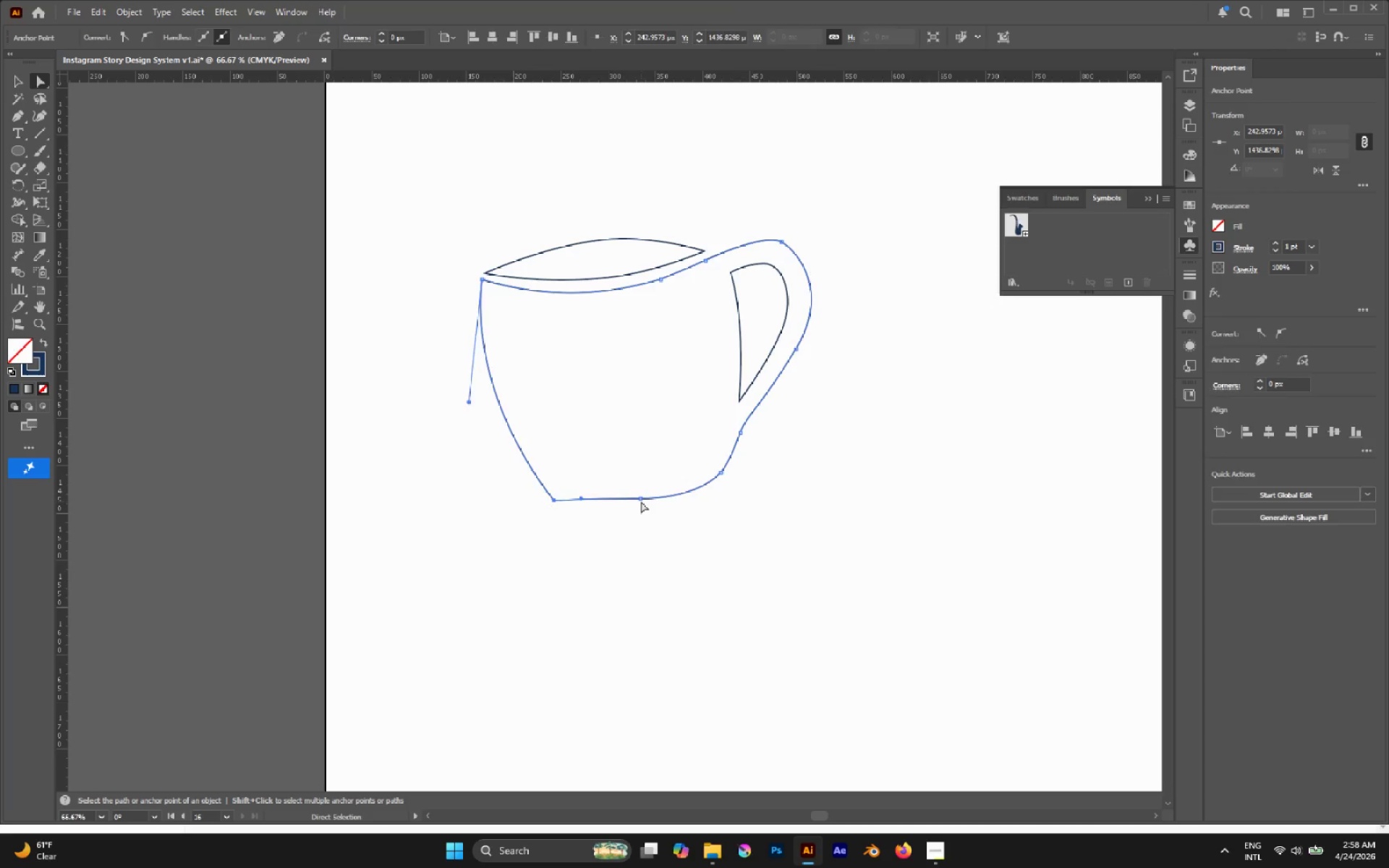 
double_click([640, 500])
 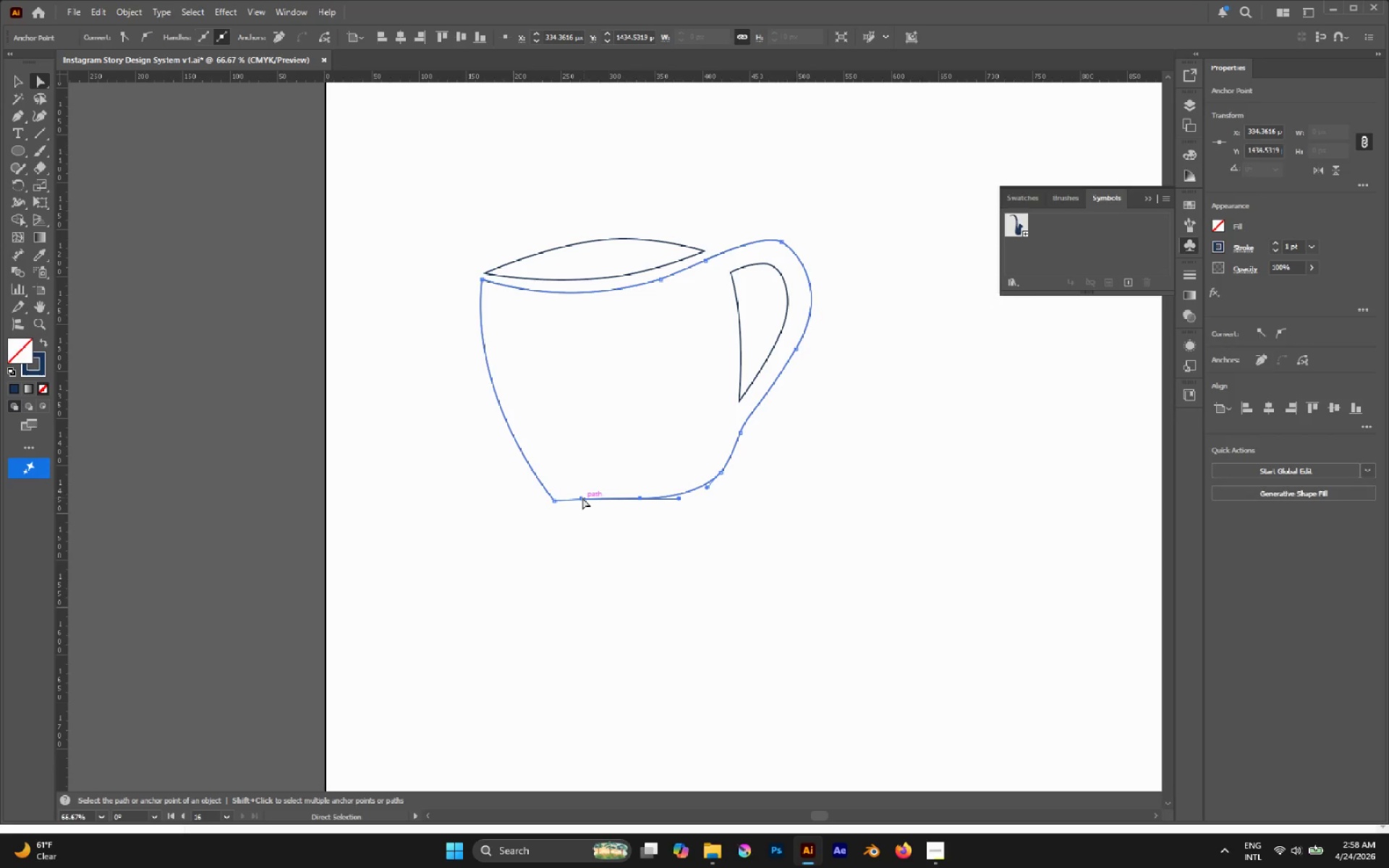 
left_click_drag(start_coordinate=[582, 498], to_coordinate=[591, 503])
 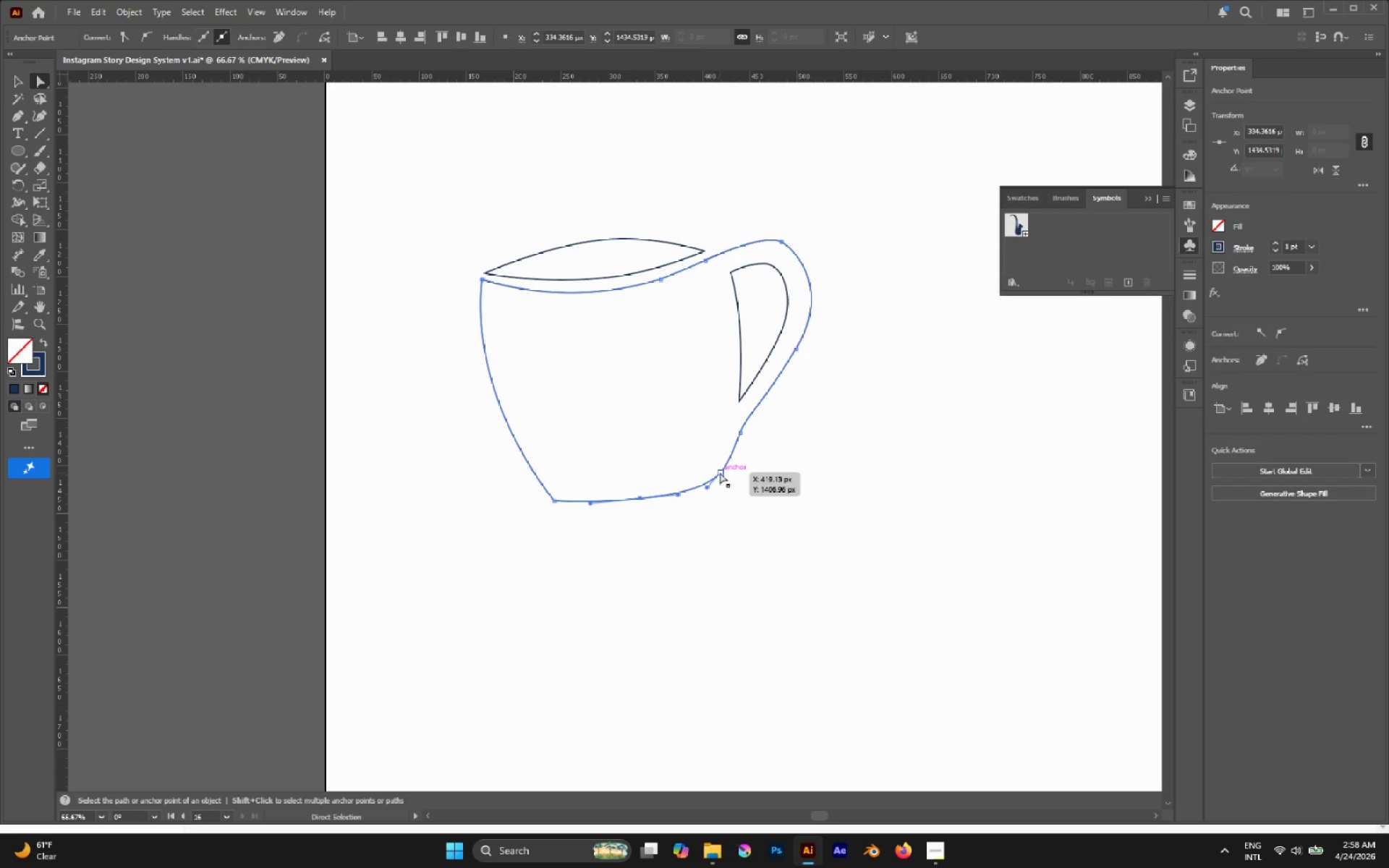 
left_click_drag(start_coordinate=[720, 472], to_coordinate=[721, 467])
 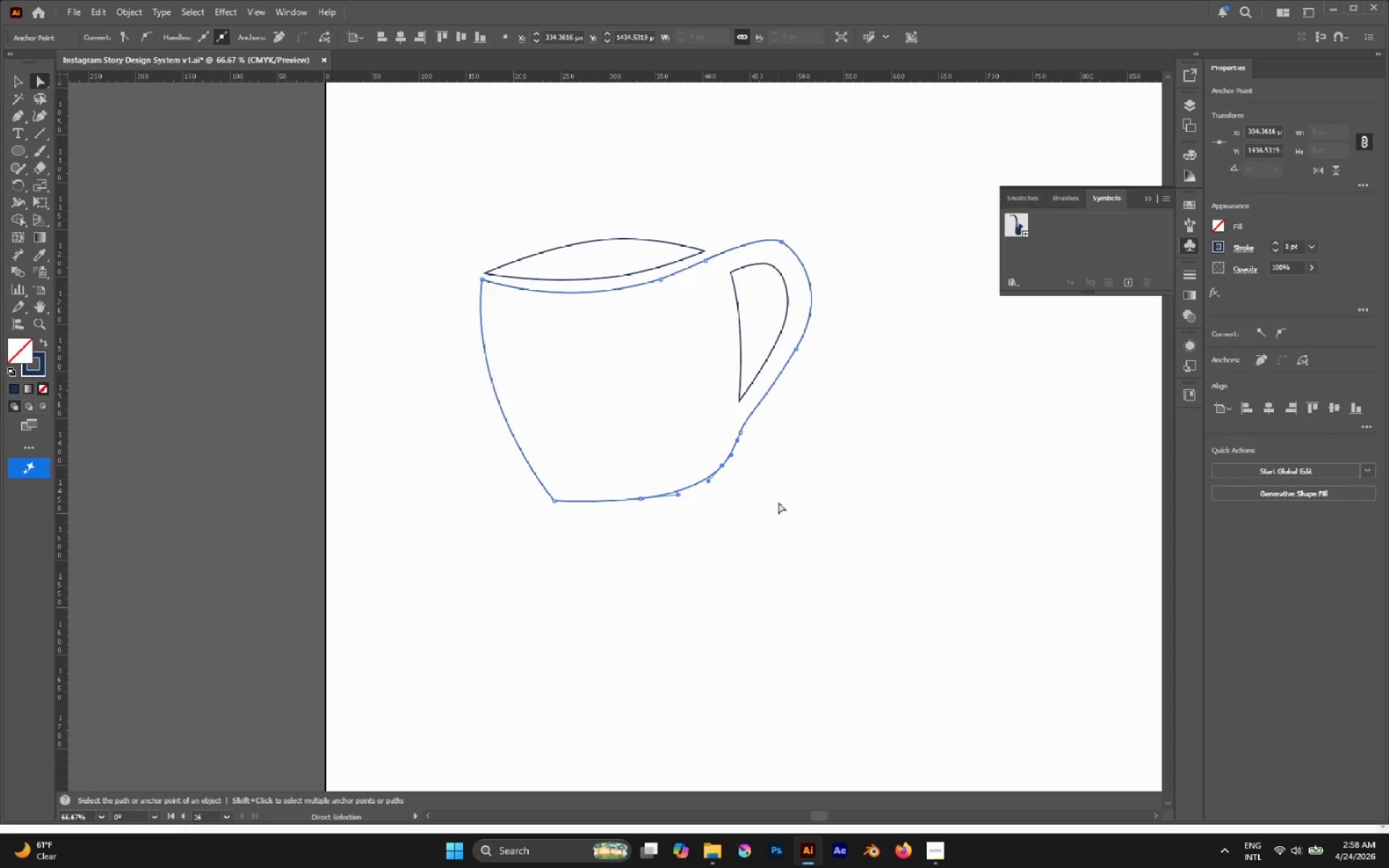 
left_click([779, 502])
 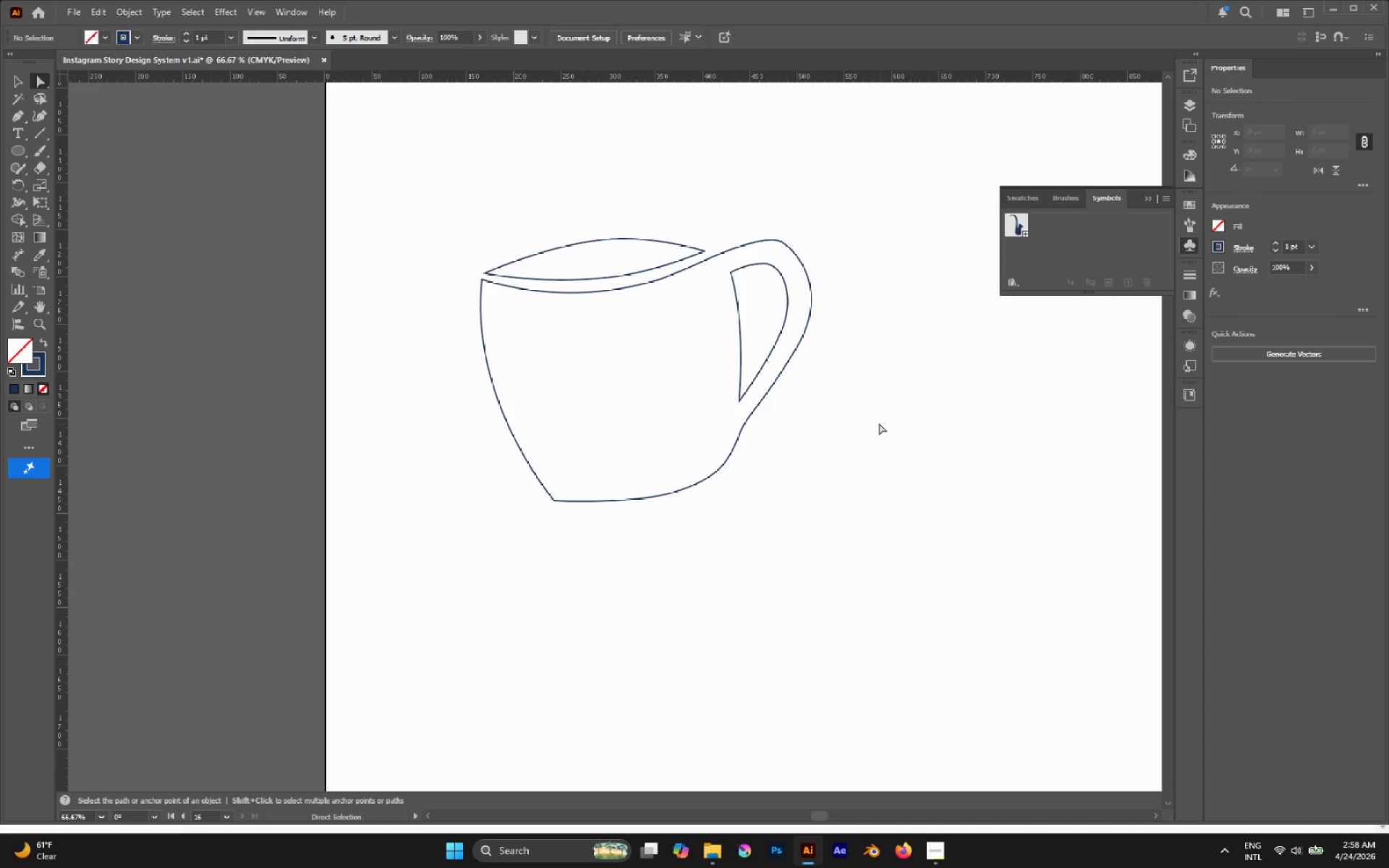 
hold_key(key=AltLeft, duration=0.52)
scroll: coordinate [729, 413], scroll_direction: up, amount: 1.0
 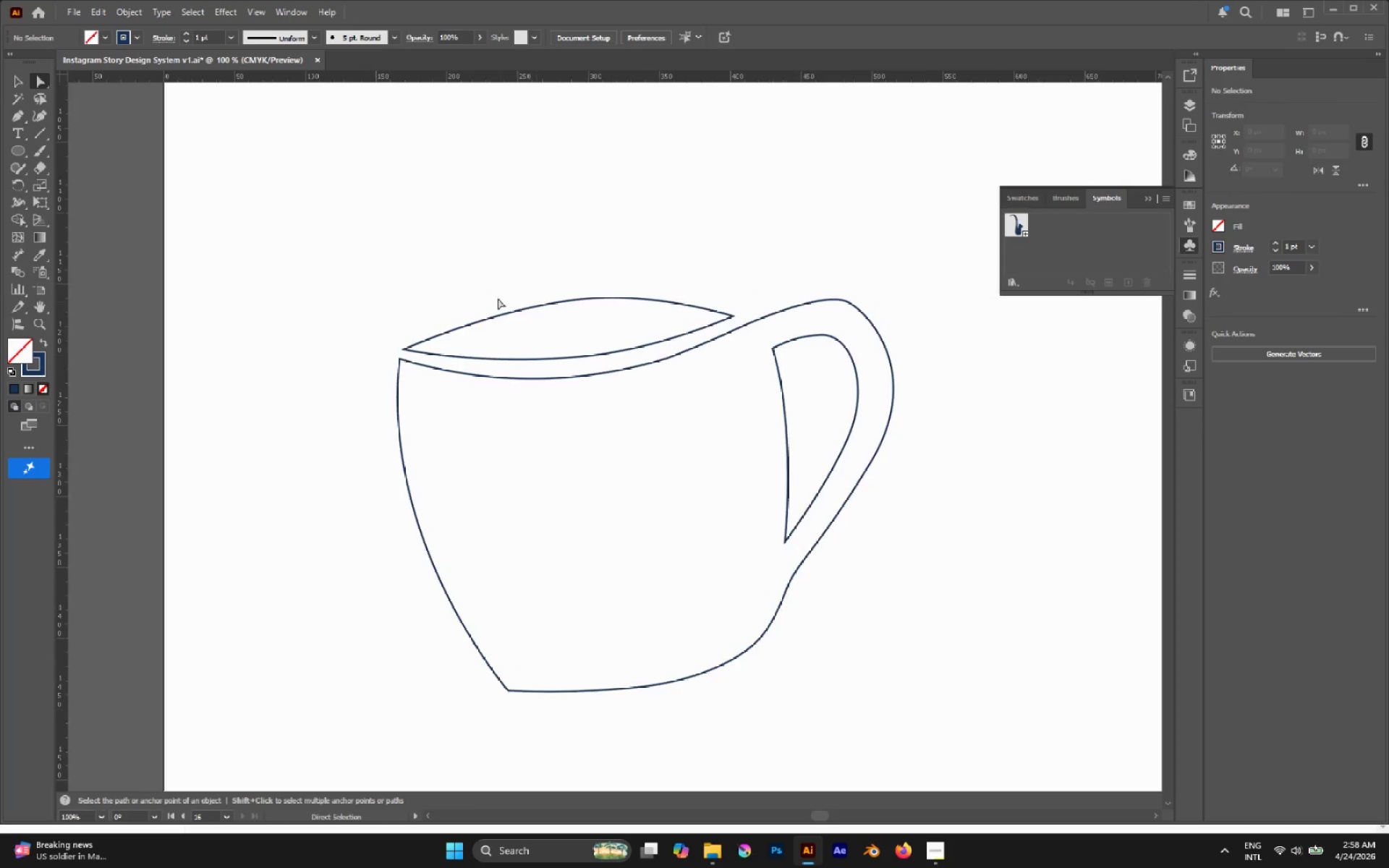 
hold_key(key=AltLeft, duration=0.92)
left_click_drag(start_coordinate=[481, 237], to_coordinate=[779, 477])
 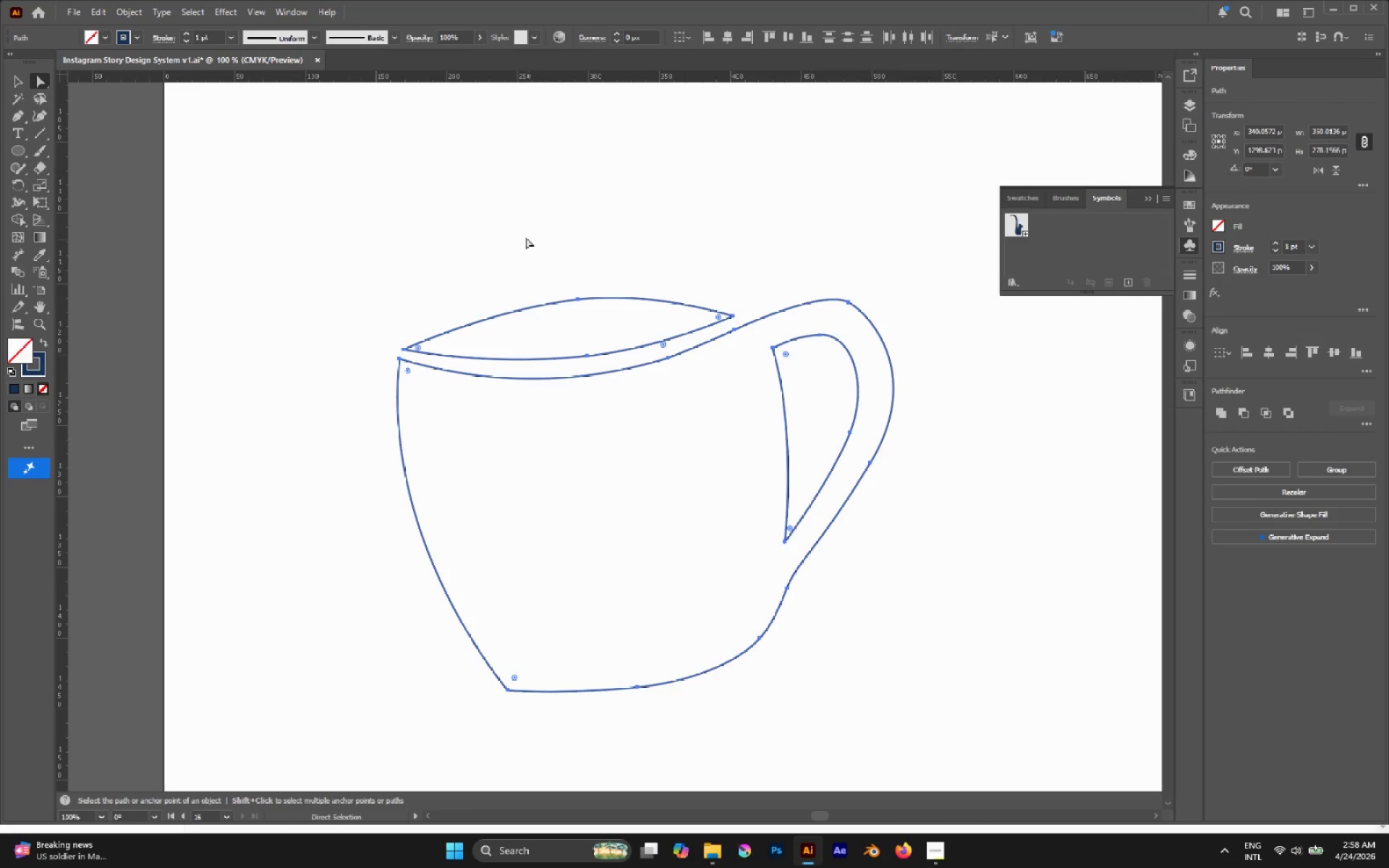 
left_click_drag(start_coordinate=[485, 222], to_coordinate=[817, 620])
 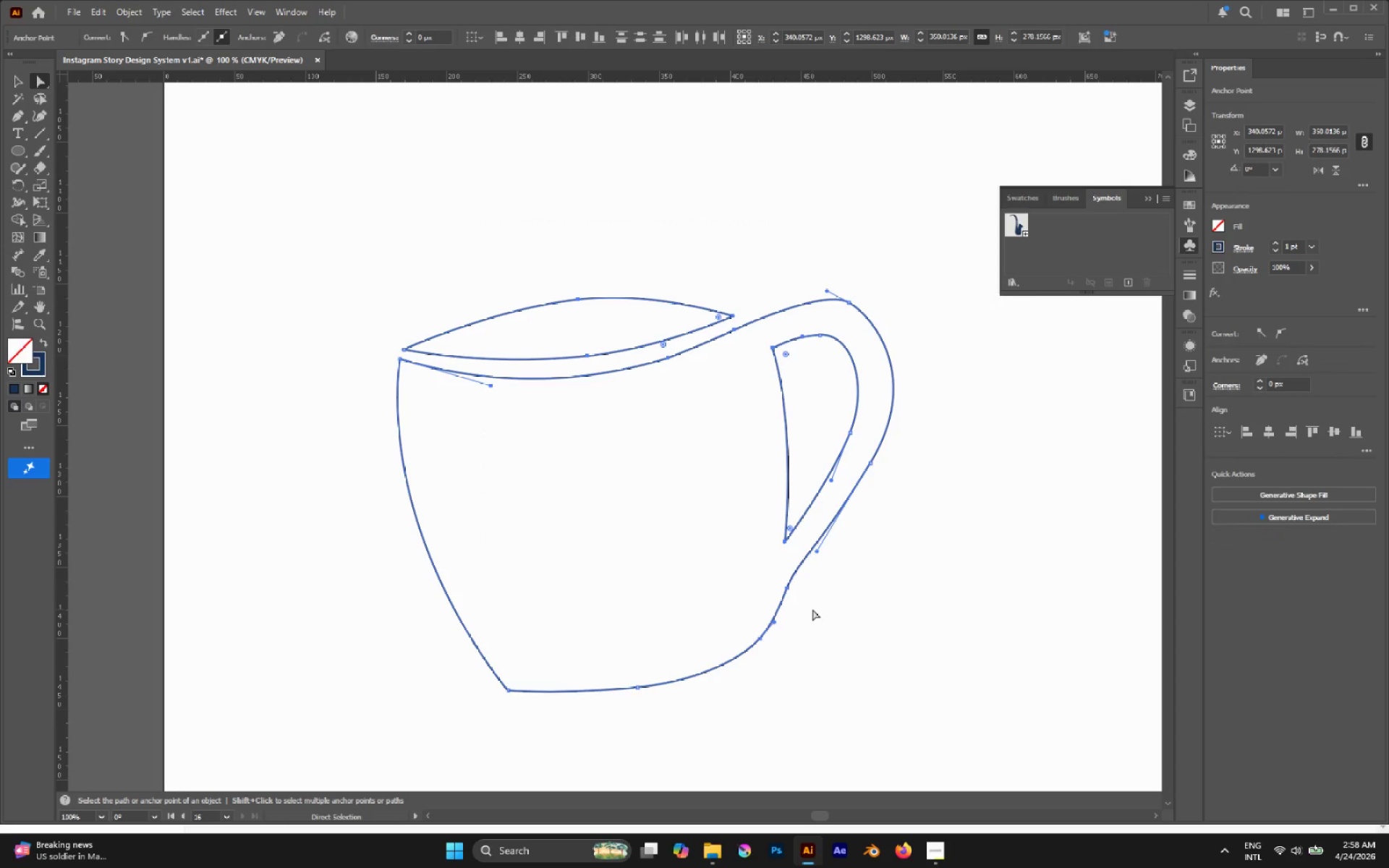 
key(Control+8)
 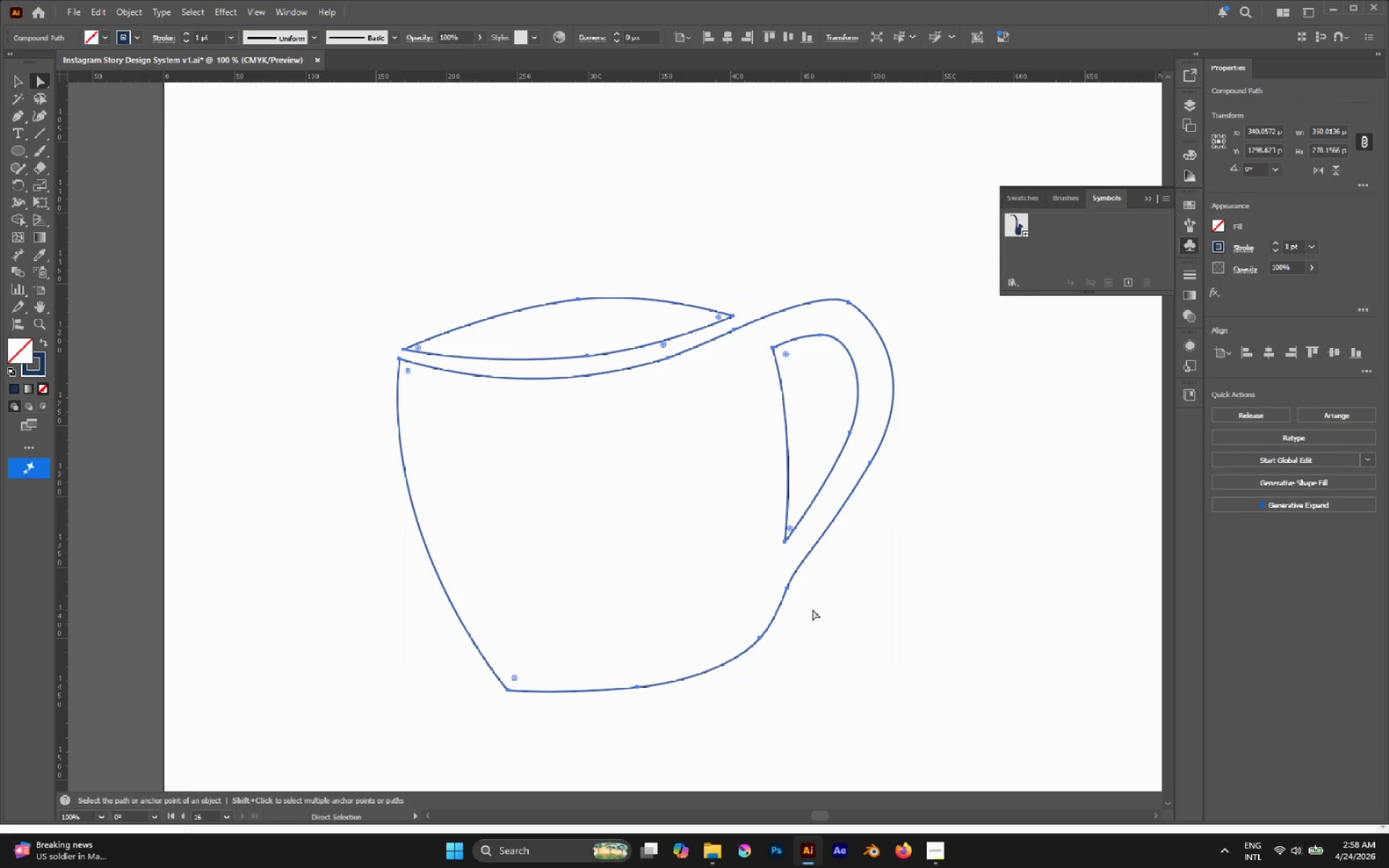 
key(Shift+X)
 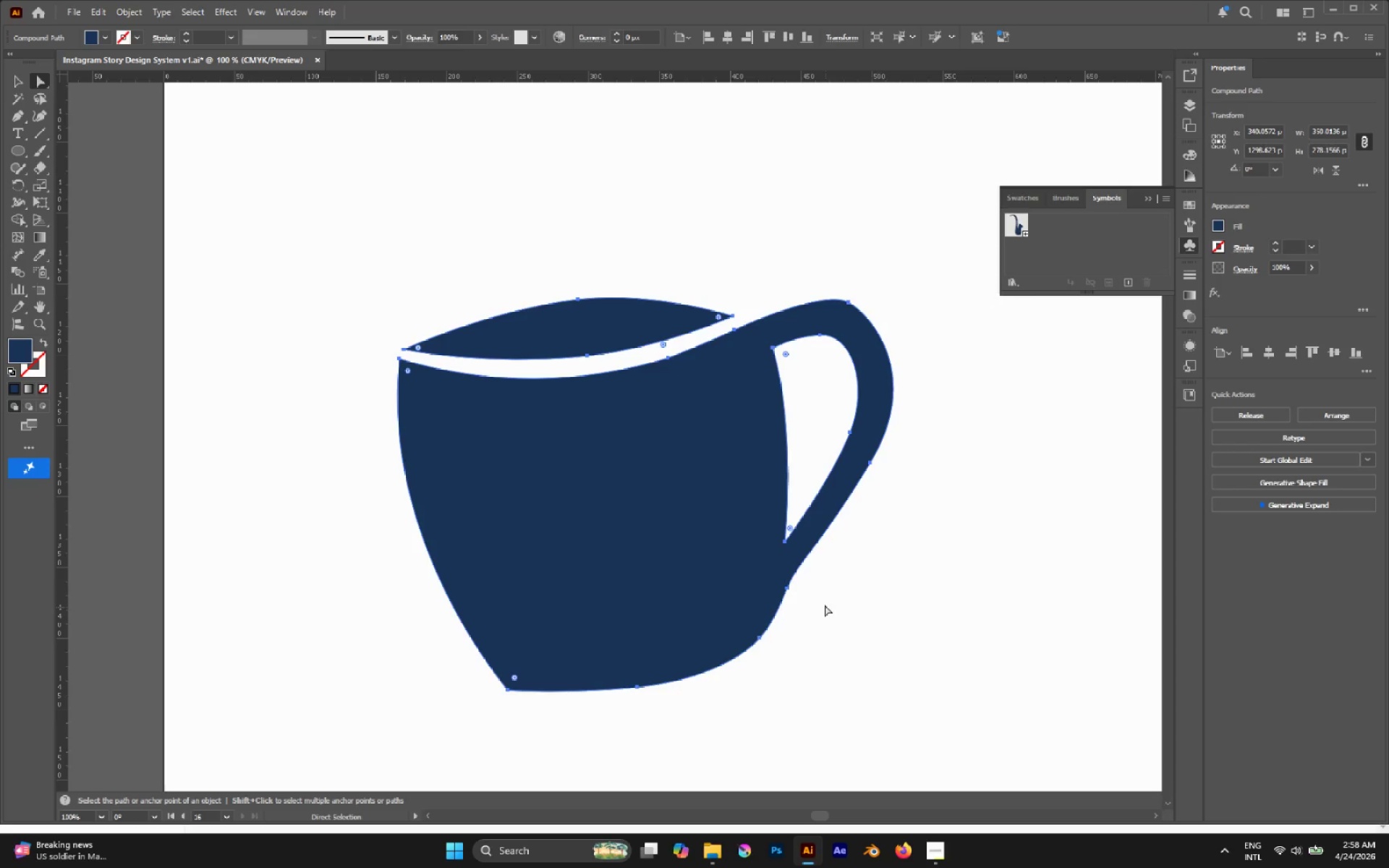 
left_click([757, 336])
 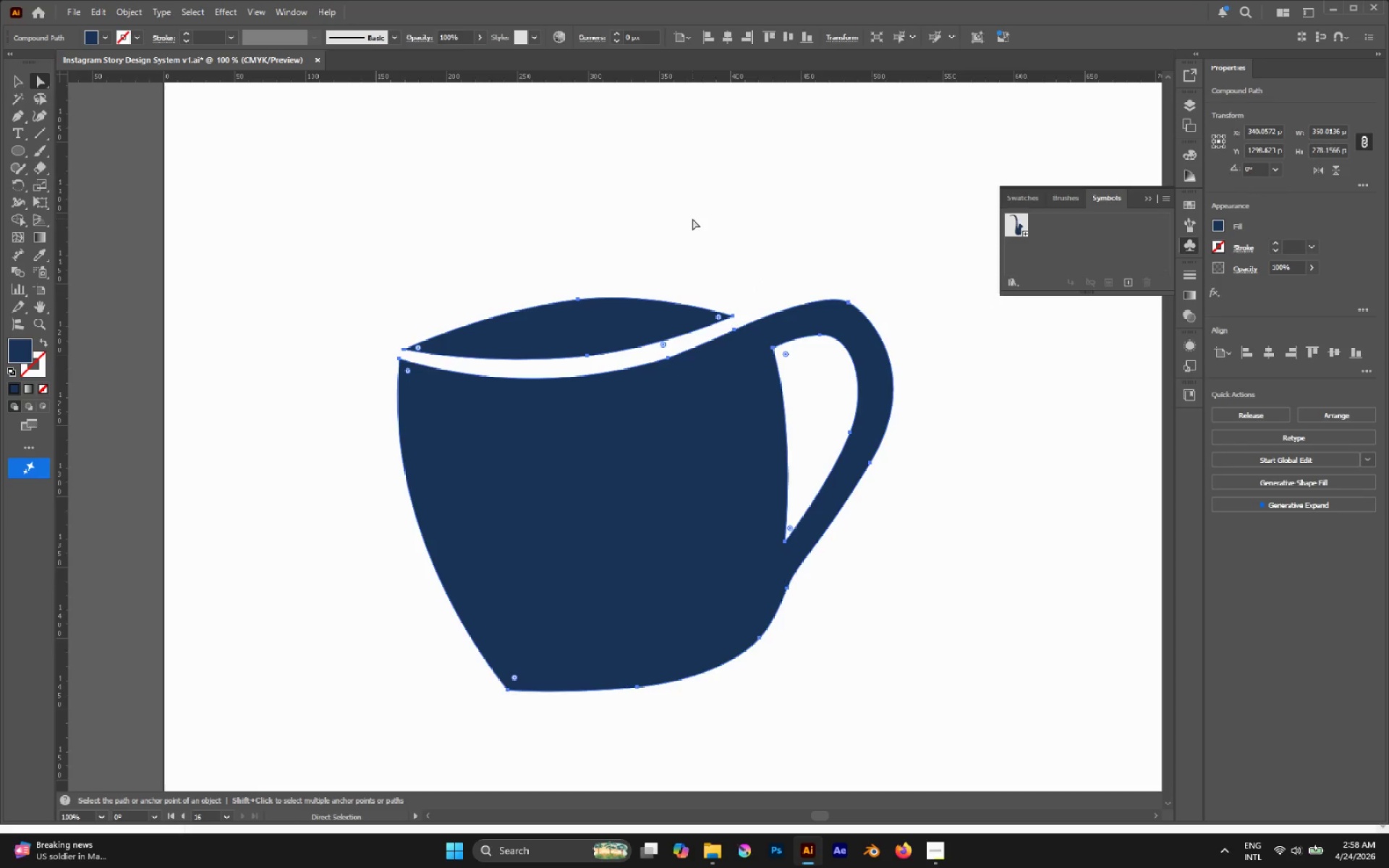 
left_click([699, 218])
 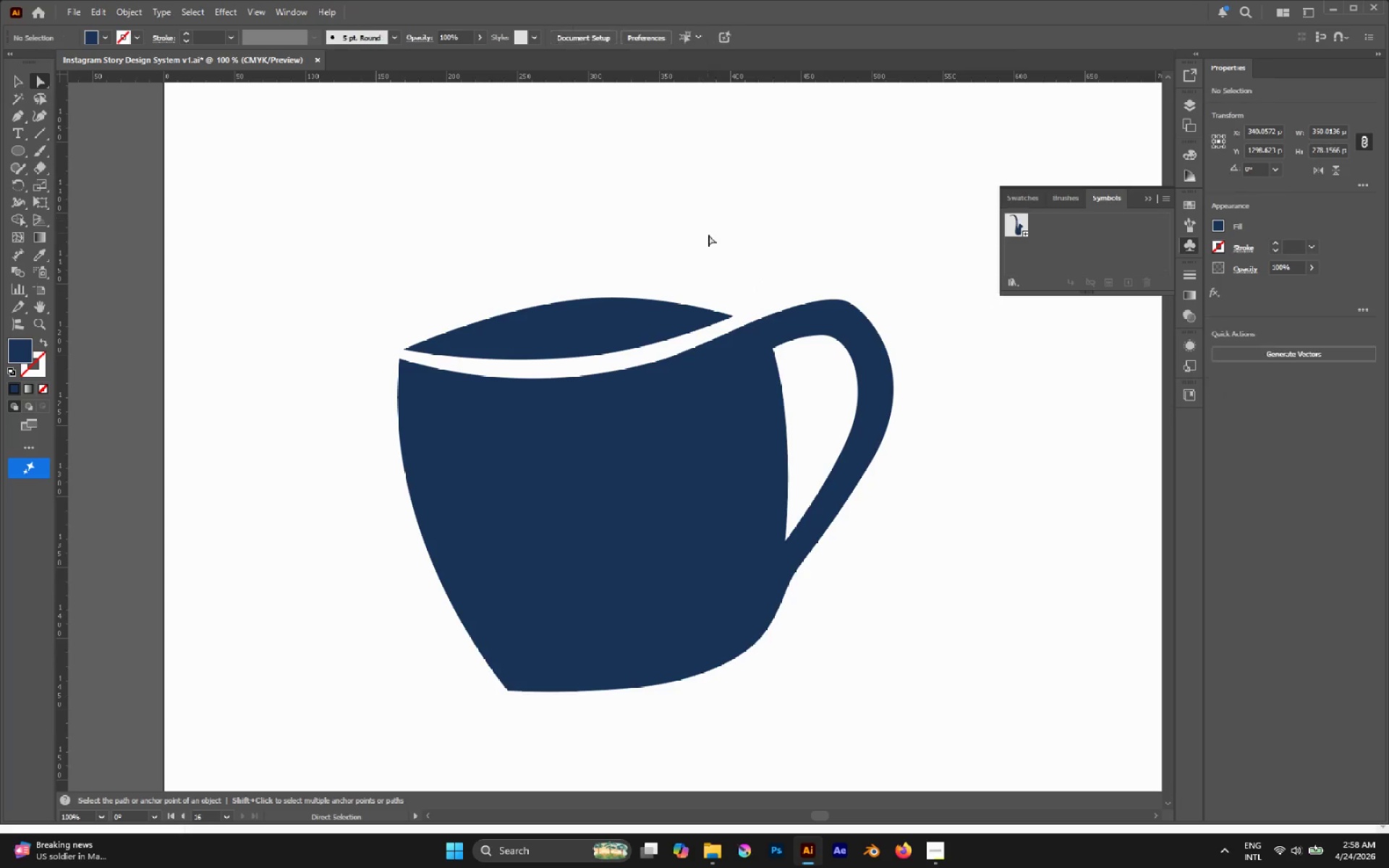 
hold_key(key=AltLeft, duration=0.42)
scroll: coordinate [712, 243], scroll_direction: down, amount: 3.0
 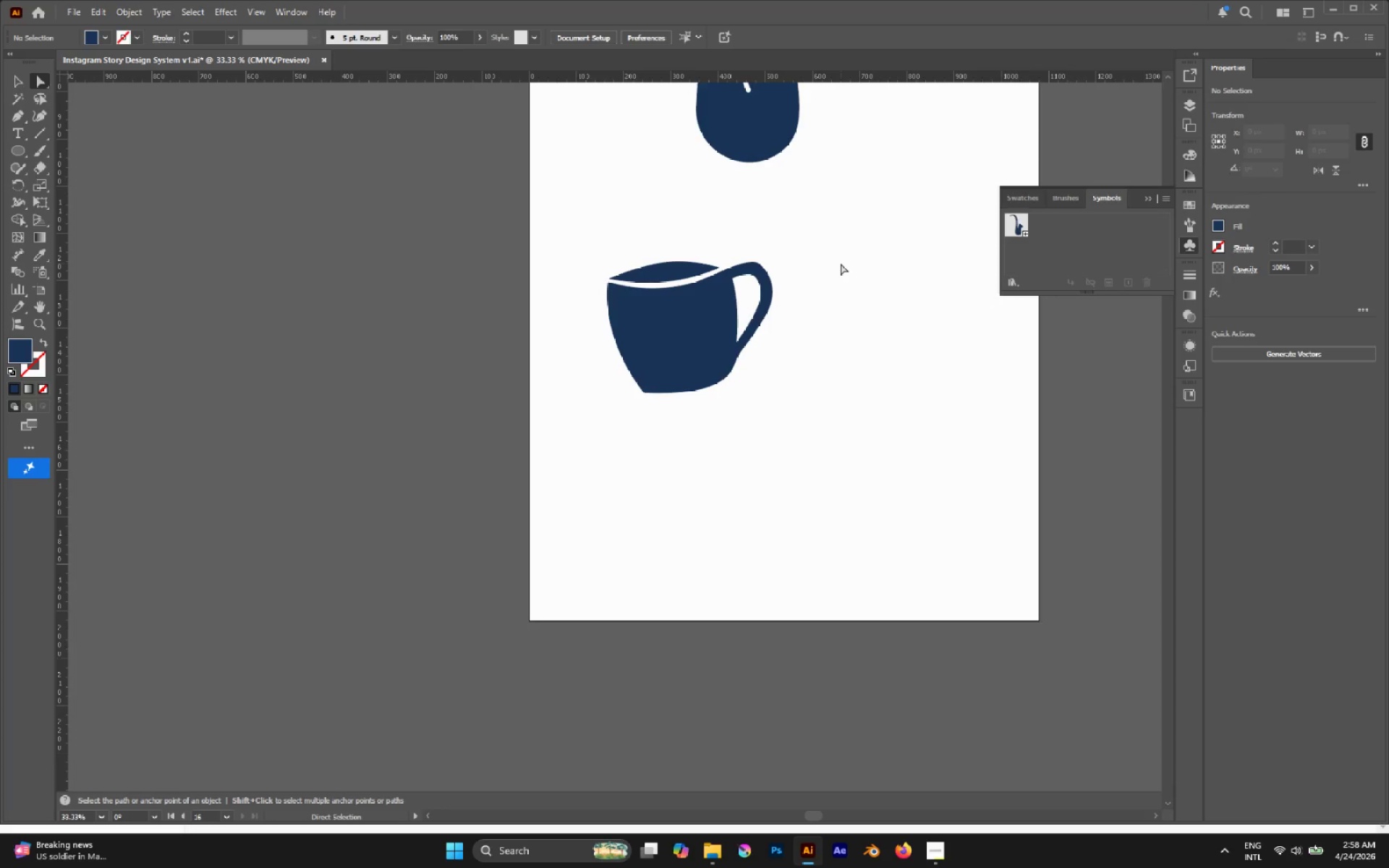 
scroll: coordinate [841, 263], scroll_direction: up, amount: 2.0
 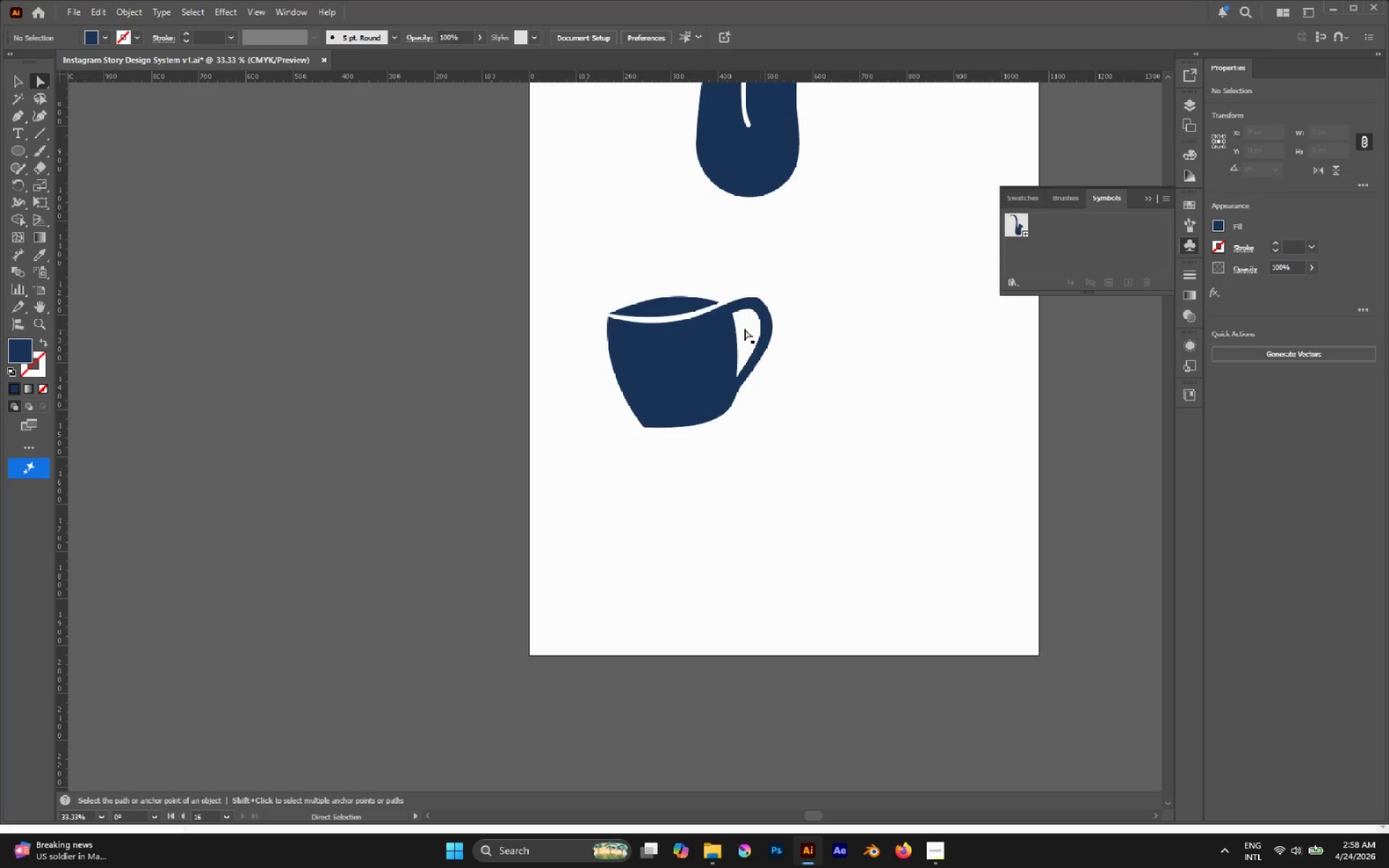 
left_click([721, 331])
 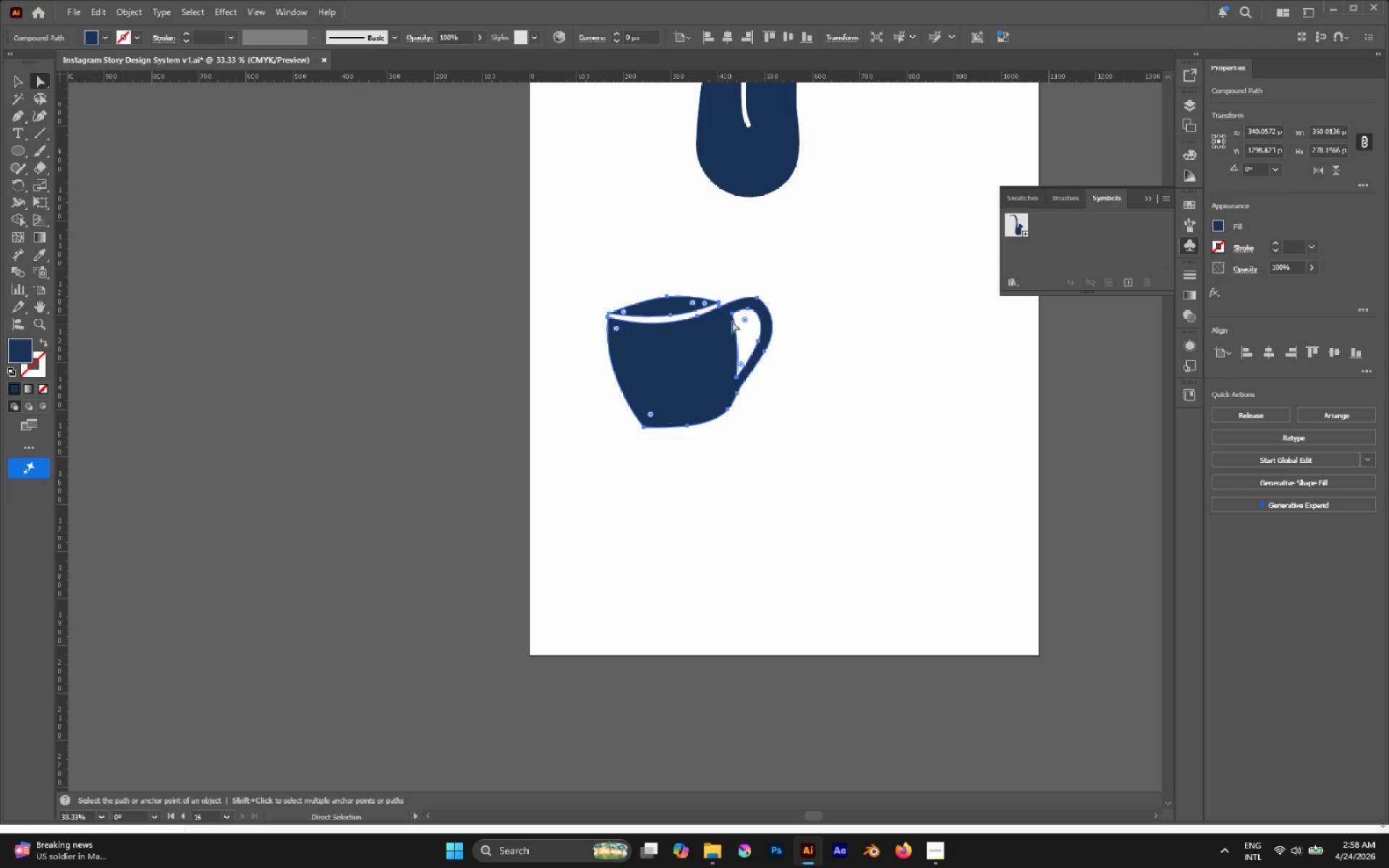 
left_click([776, 296])
 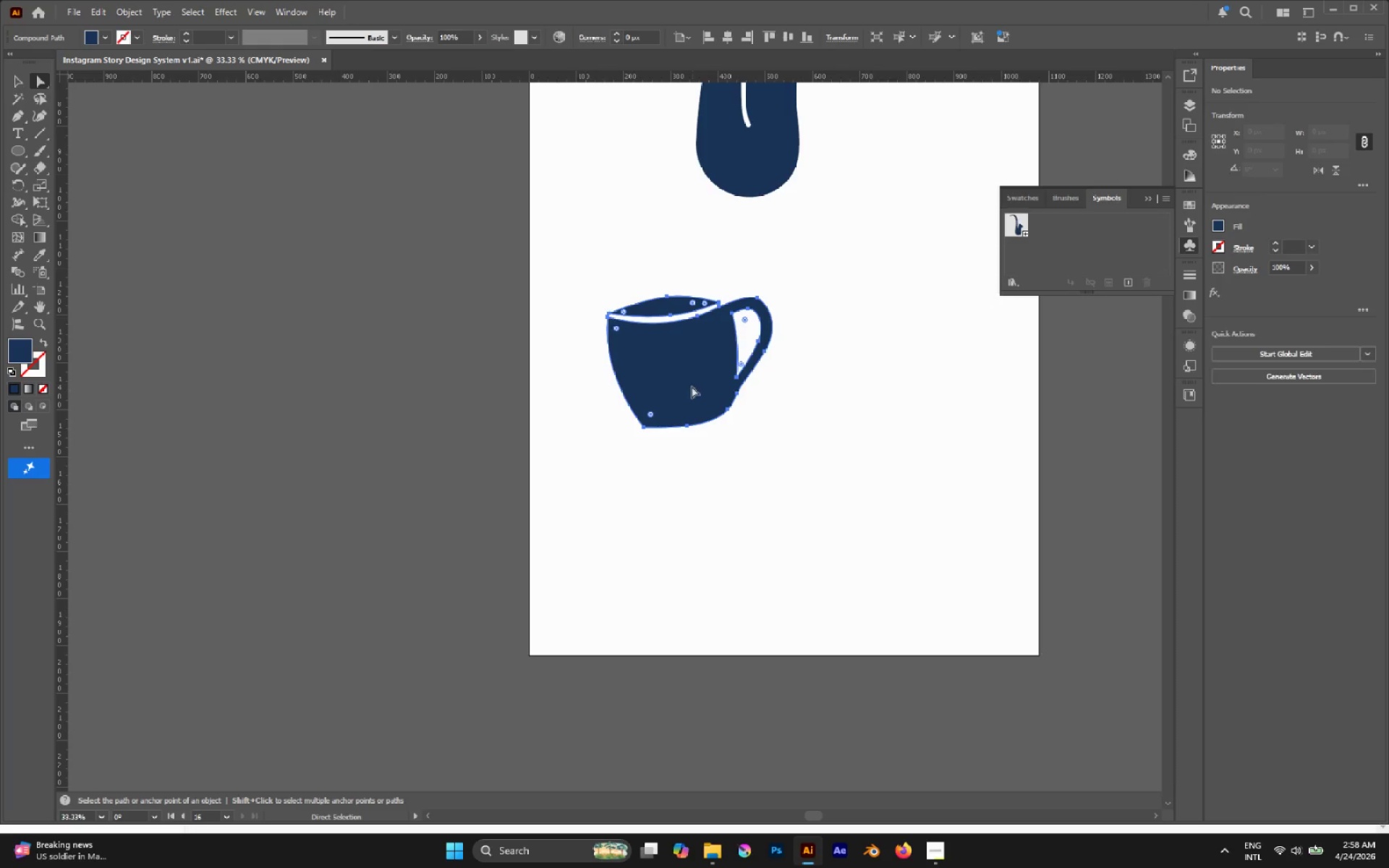 
left_click_drag(start_coordinate=[653, 416], to_coordinate=[592, 511])
 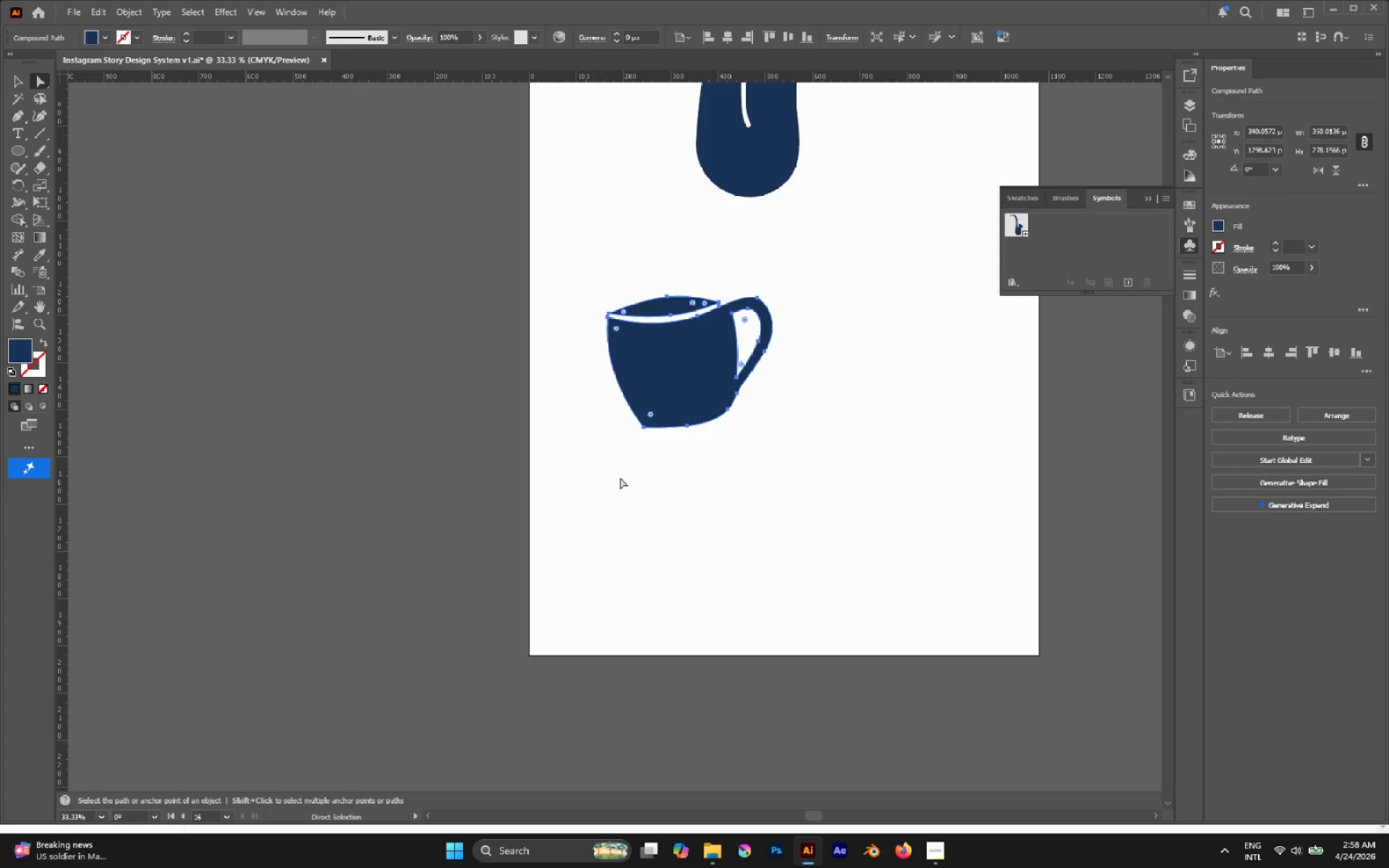 
left_click([658, 490])
 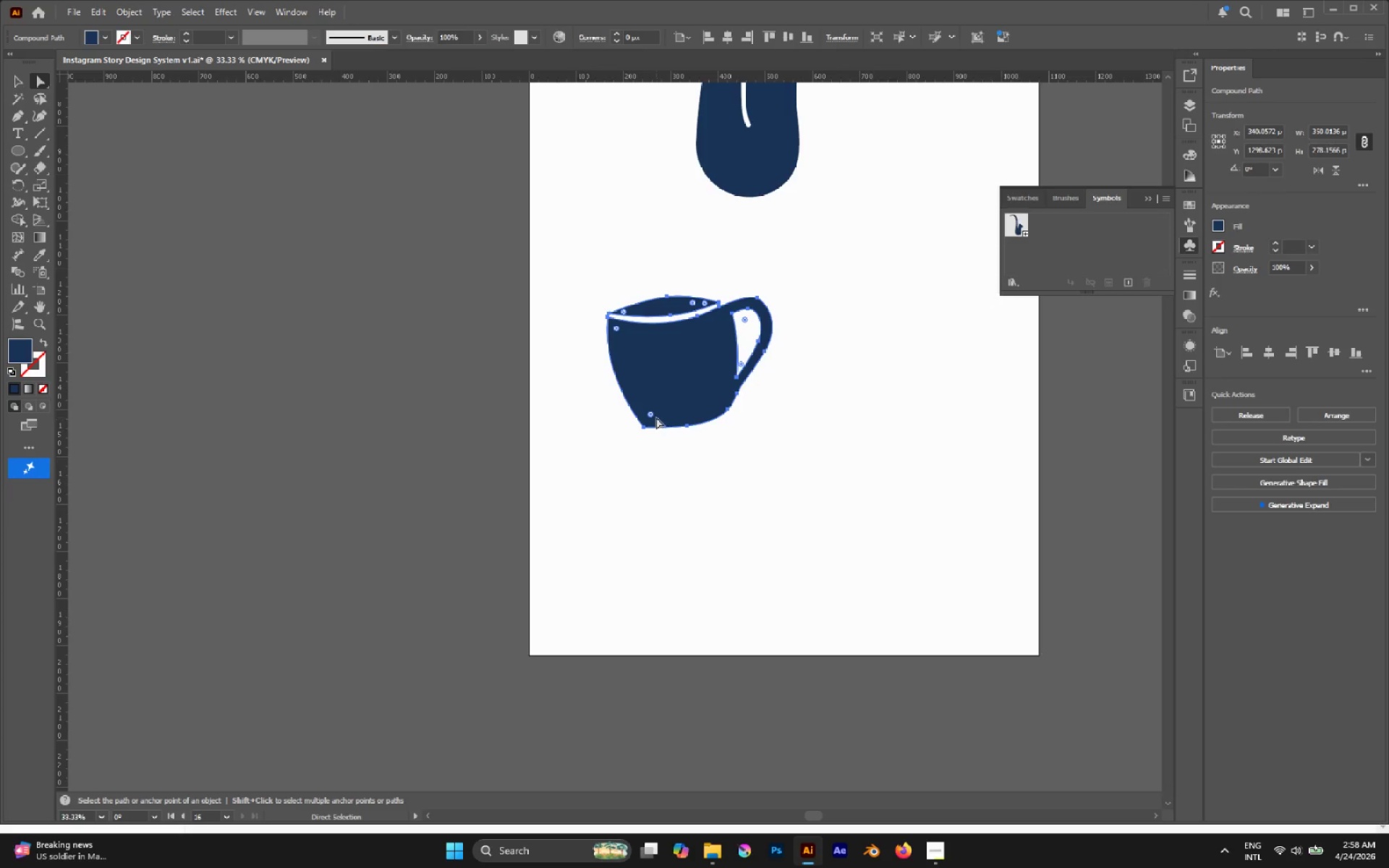 
left_click_drag(start_coordinate=[653, 416], to_coordinate=[708, 366])
 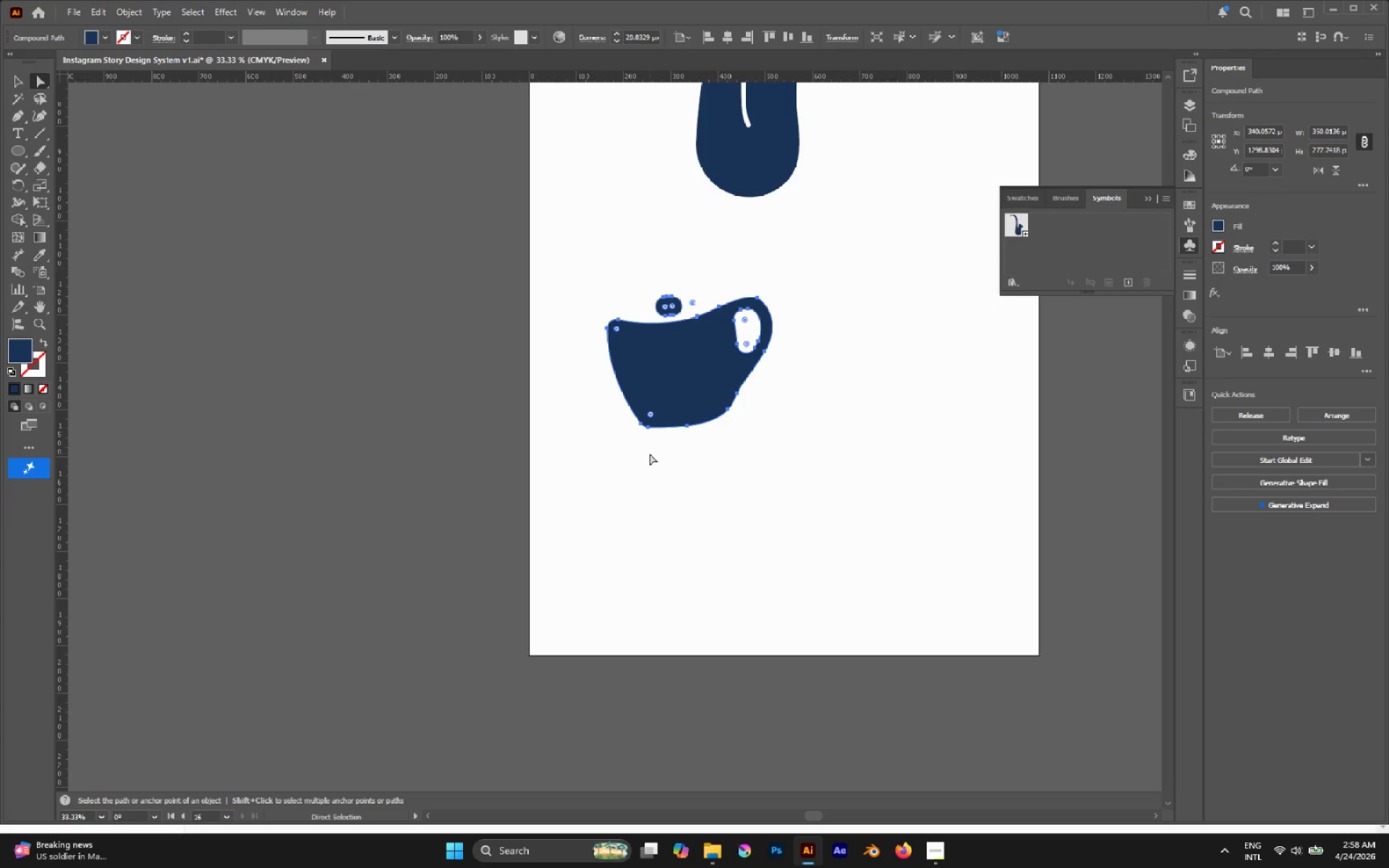 
key(Control+Z)
 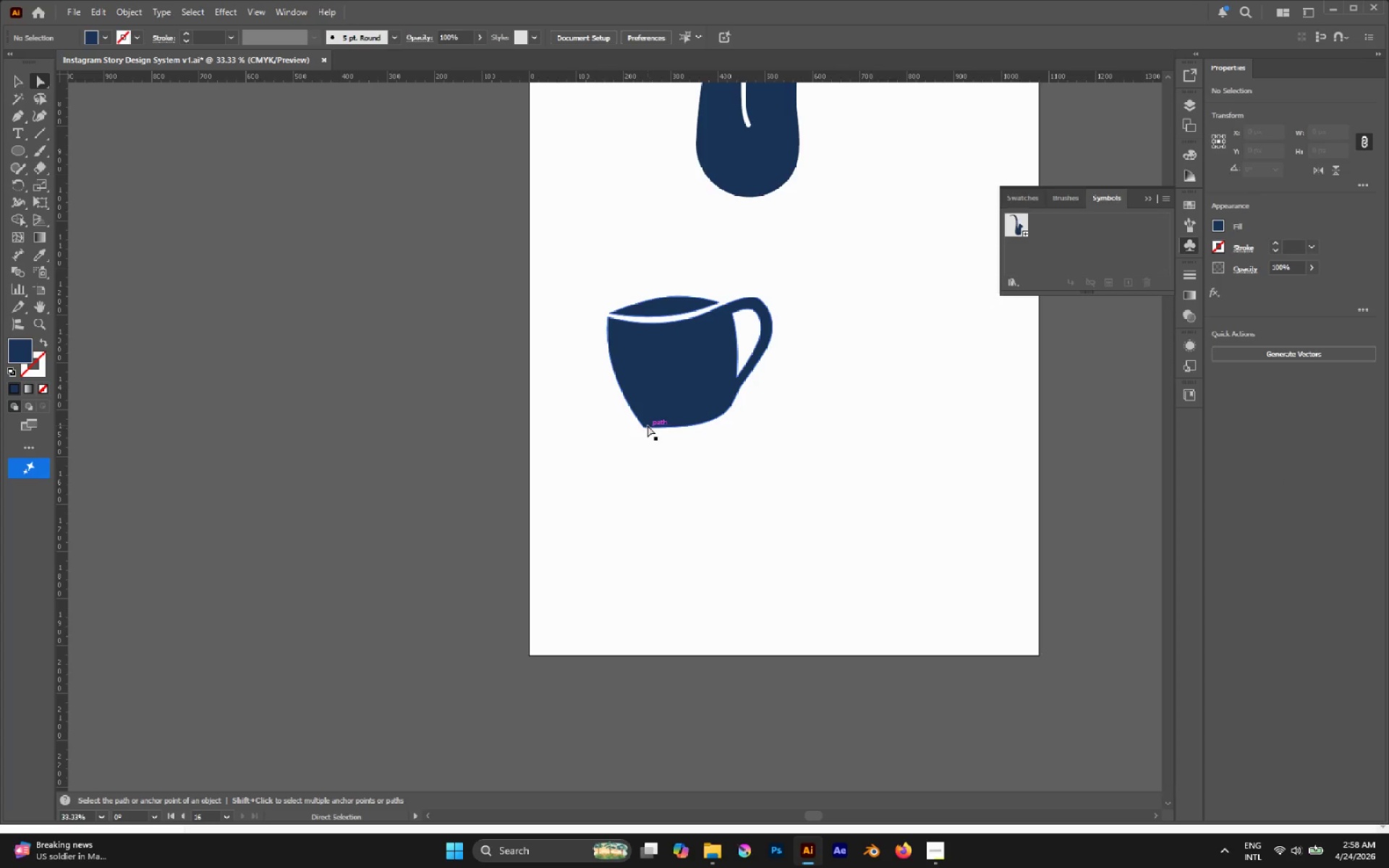 
left_click([645, 427])
 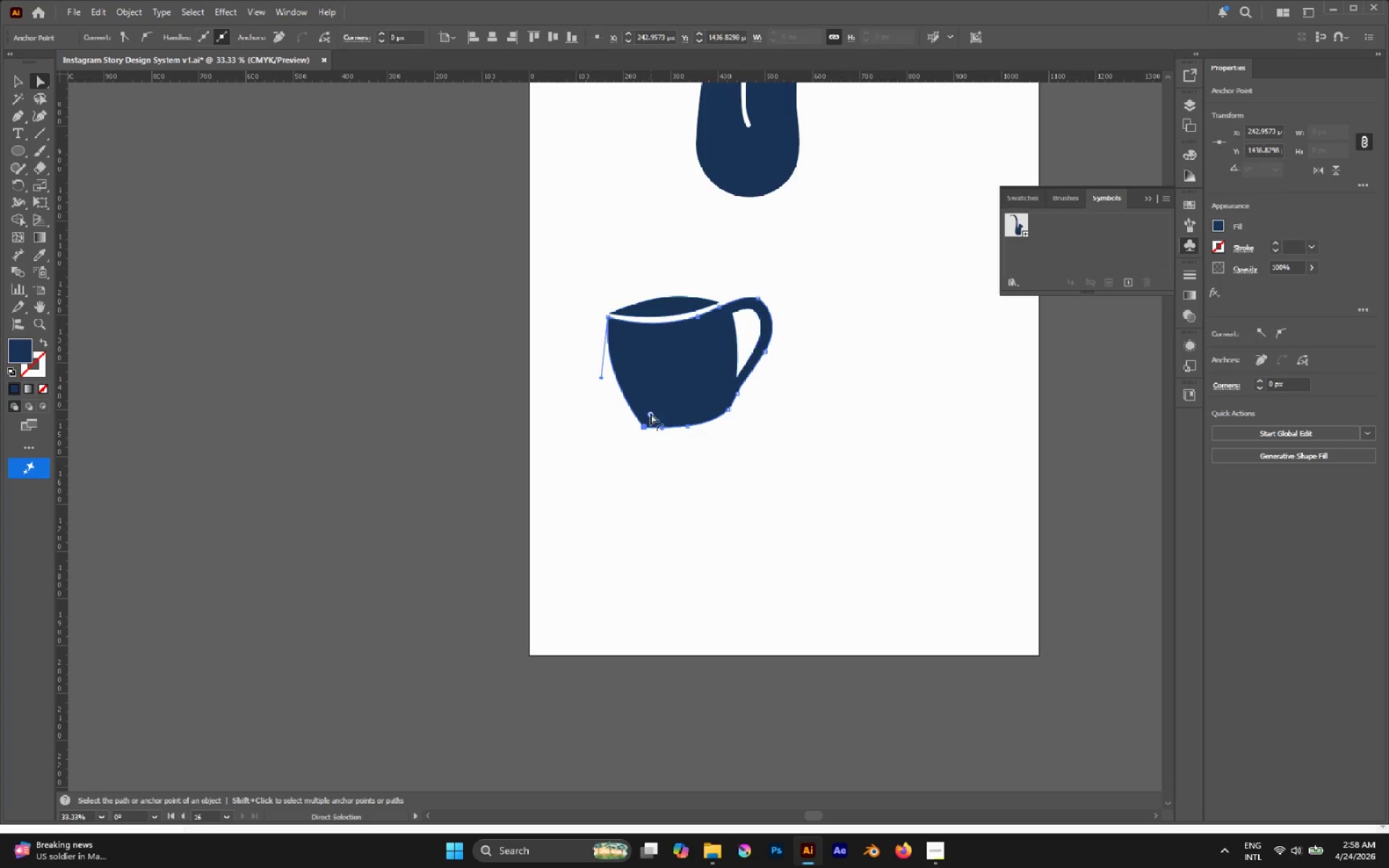 
left_click([650, 412])
 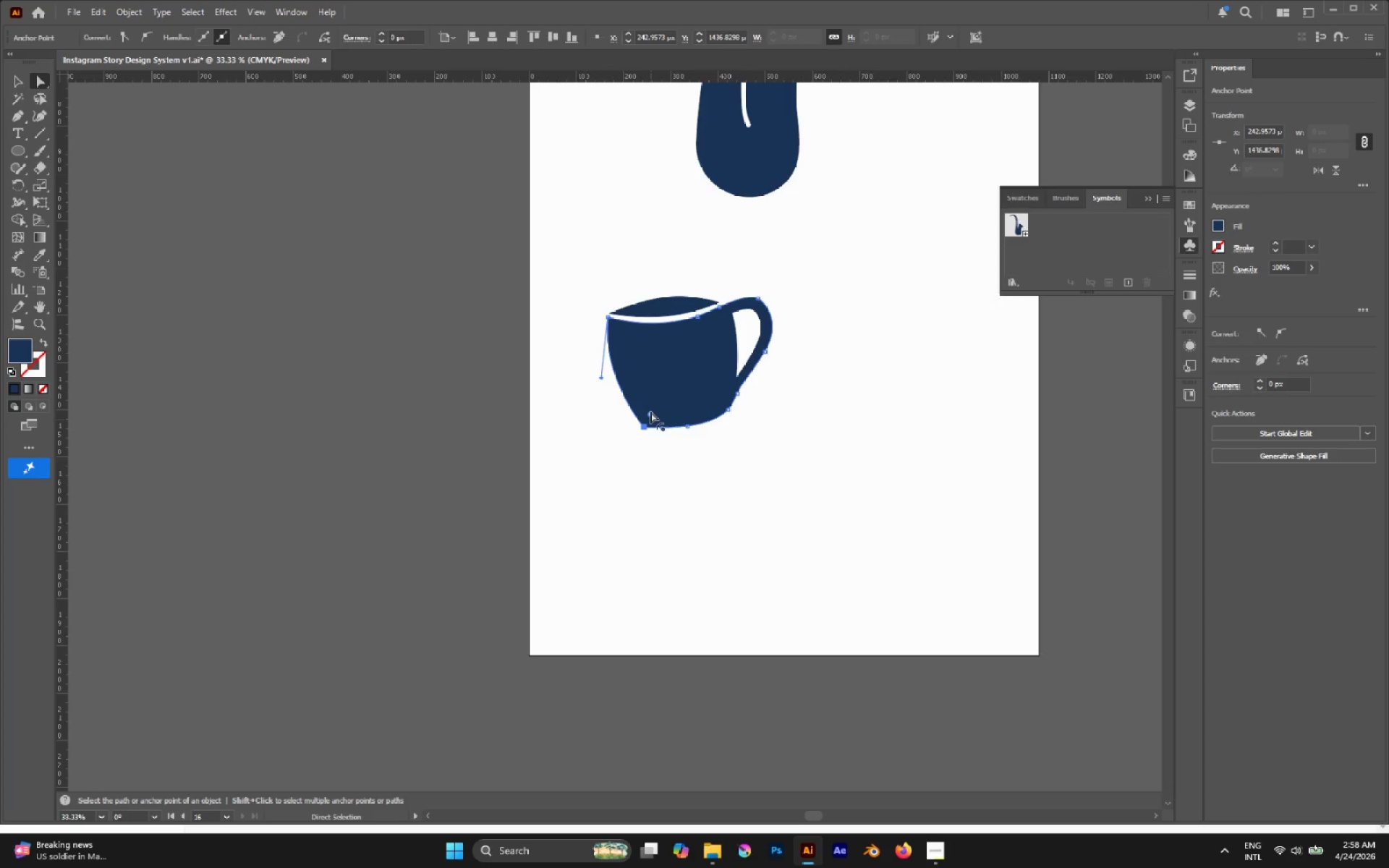 
left_click_drag(start_coordinate=[650, 412], to_coordinate=[694, 392])
 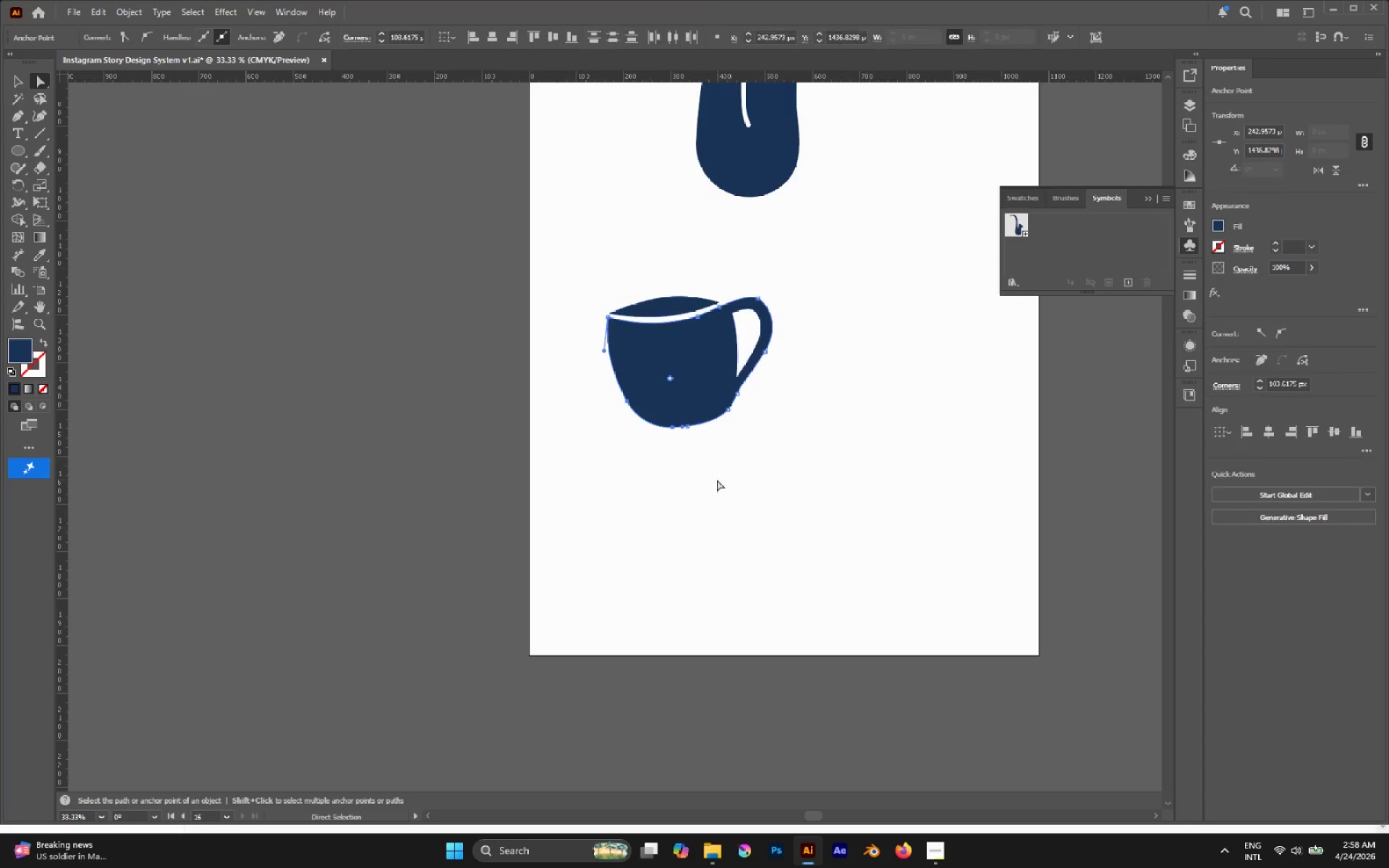 
left_click([717, 480])
 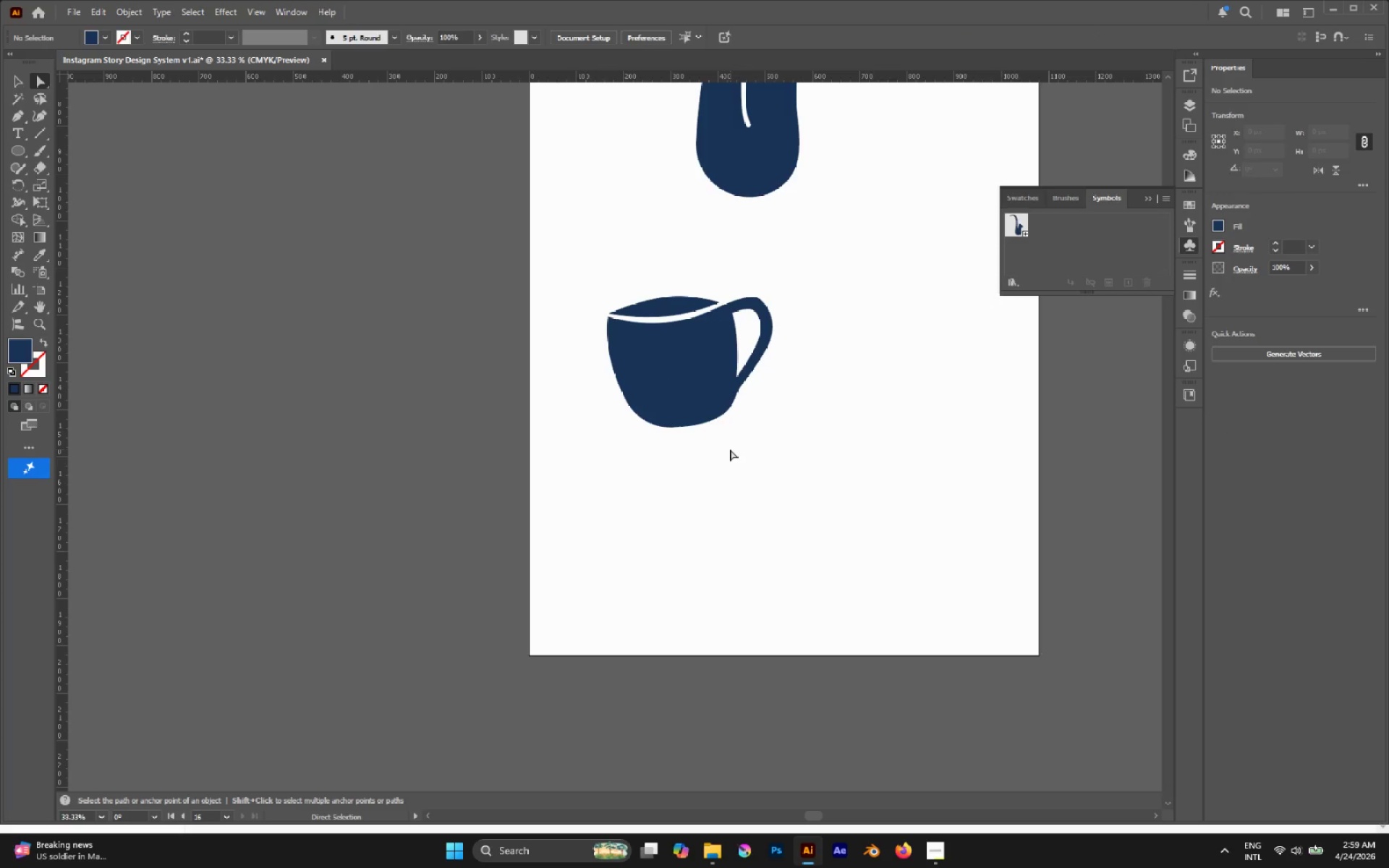 
key(M)
 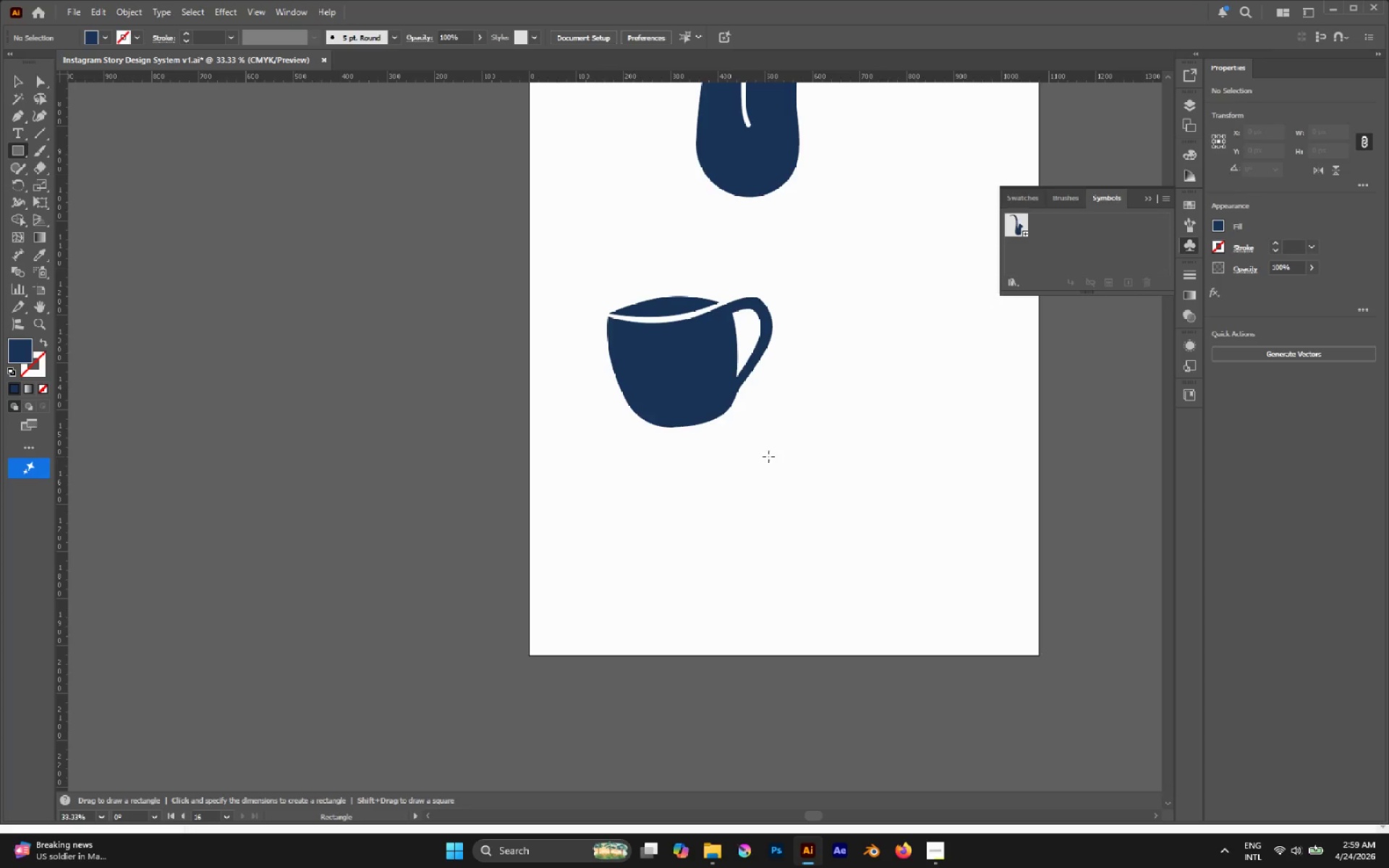 
left_click_drag(start_coordinate=[761, 454], to_coordinate=[870, 522])
 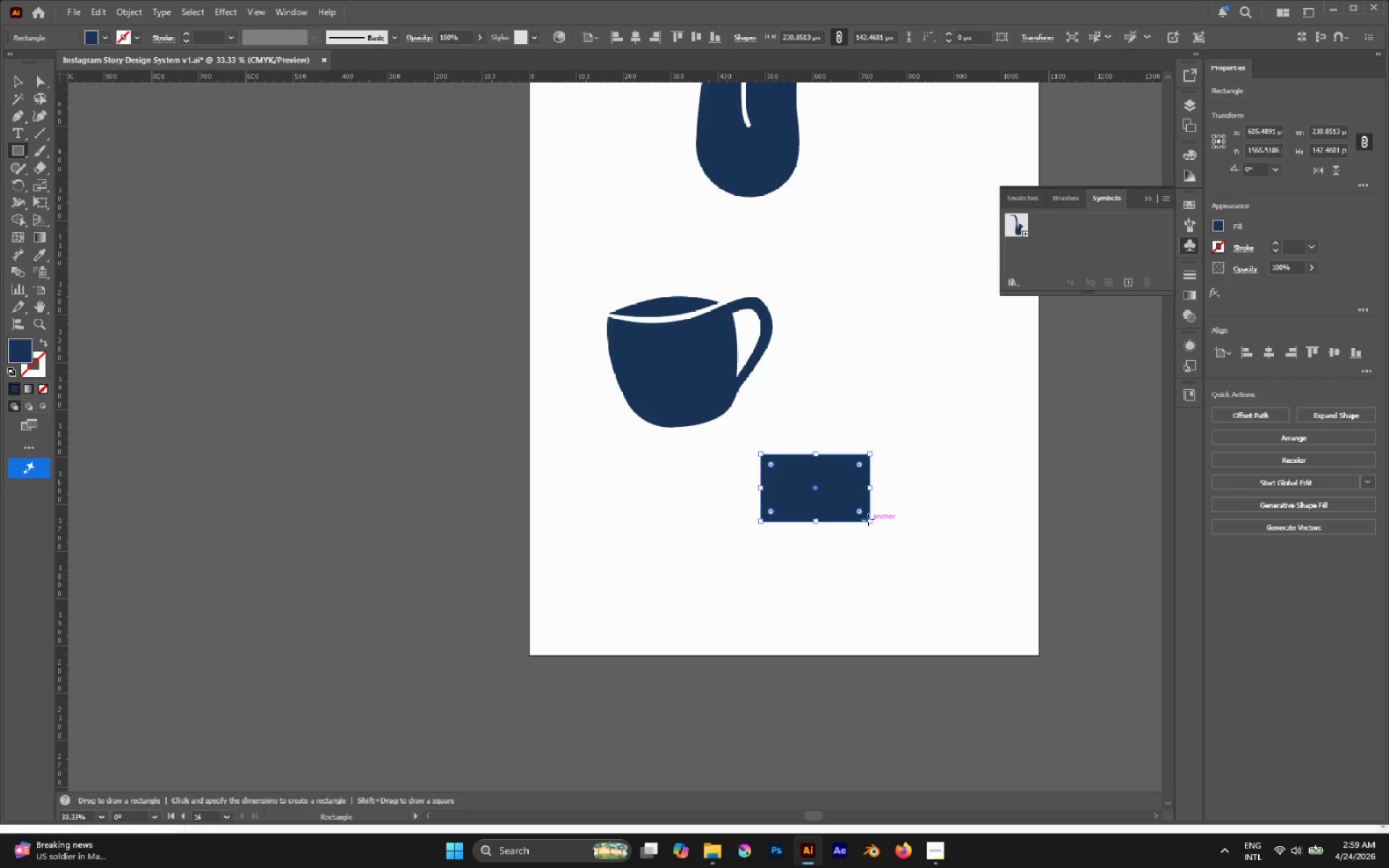 
key(V)
 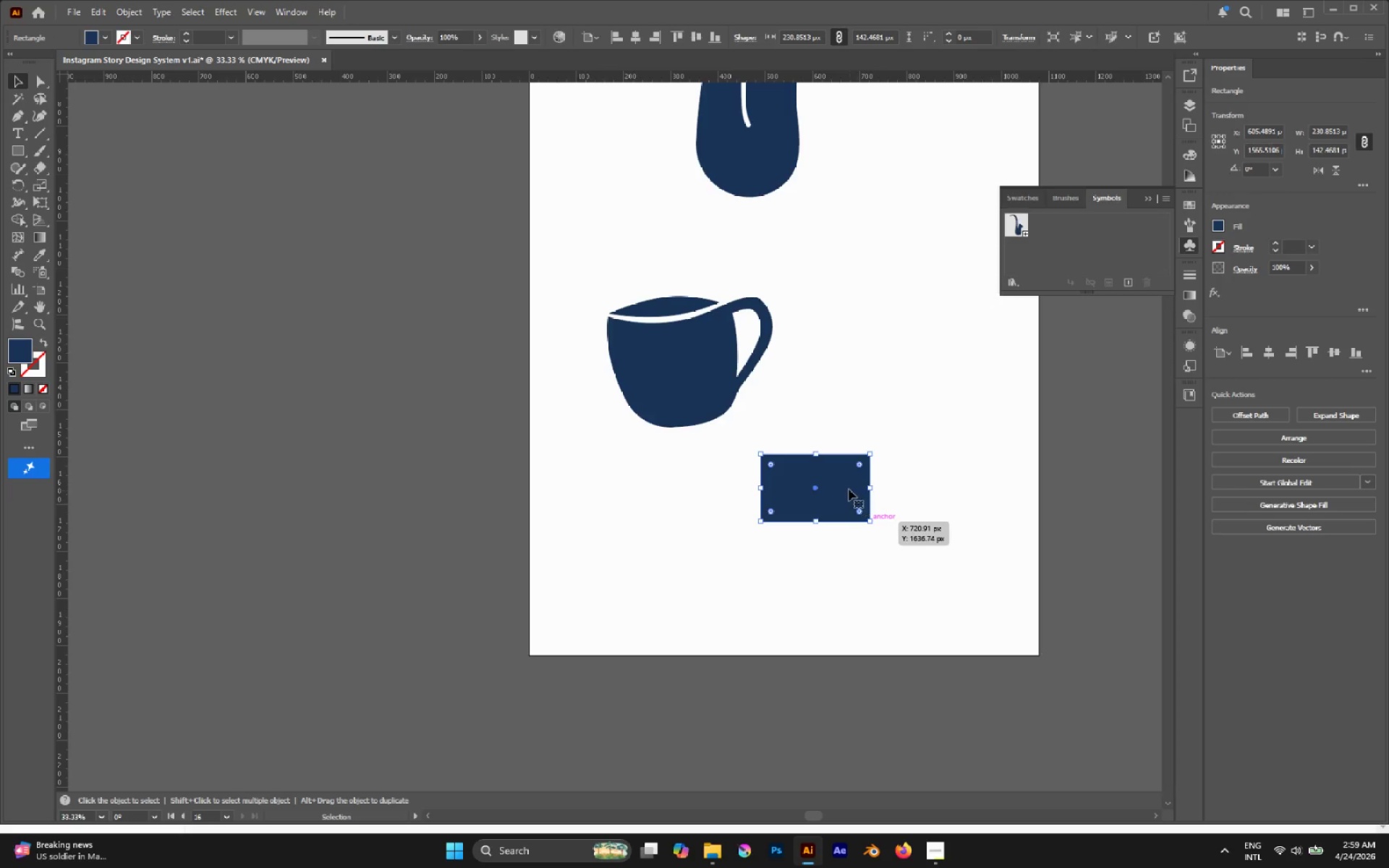 
hold_key(key=AltLeft, duration=2.08)
left_click_drag(start_coordinate=[849, 489], to_coordinate=[846, 554])
 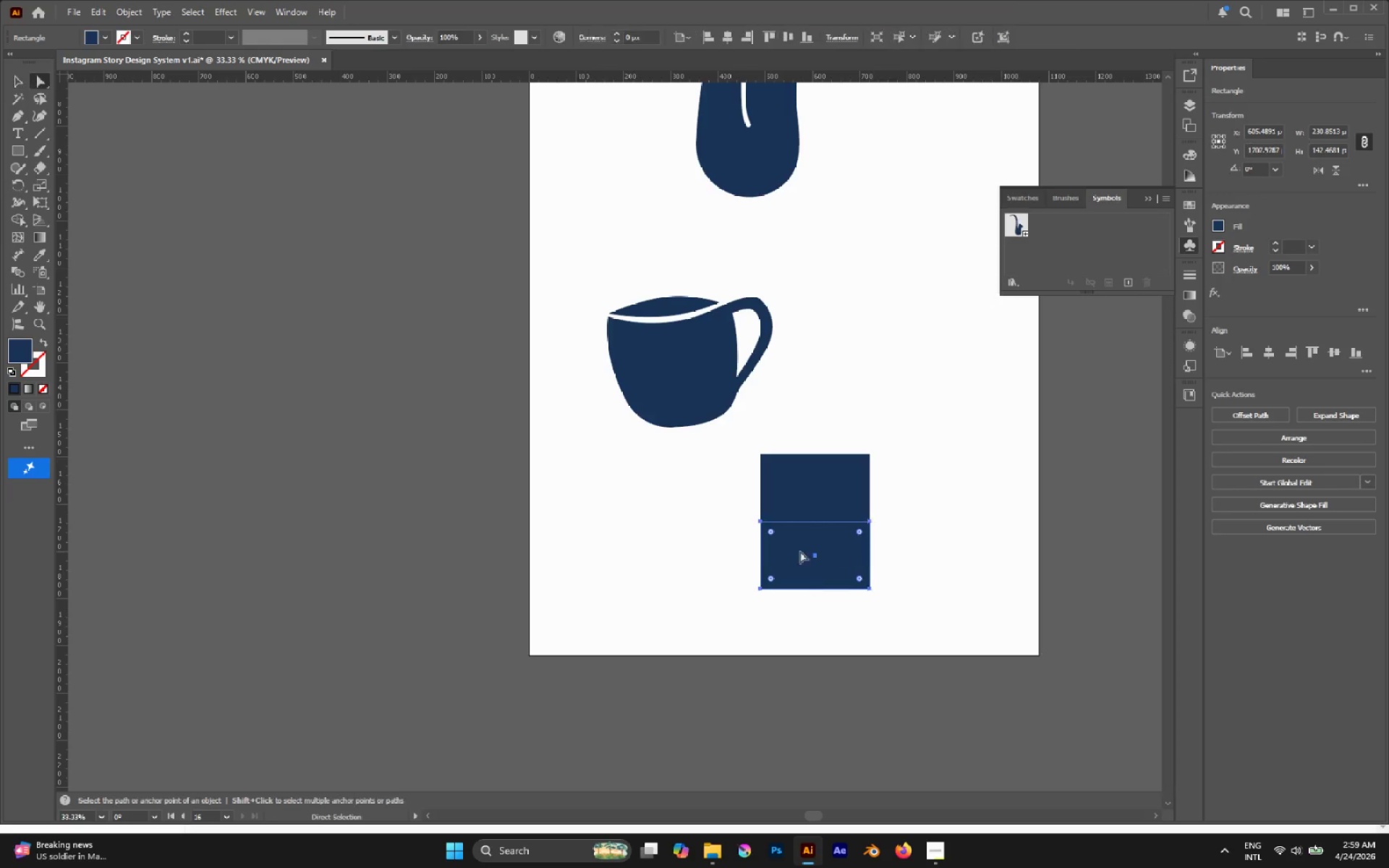 
hold_key(key=ShiftLeft, duration=1.77)
 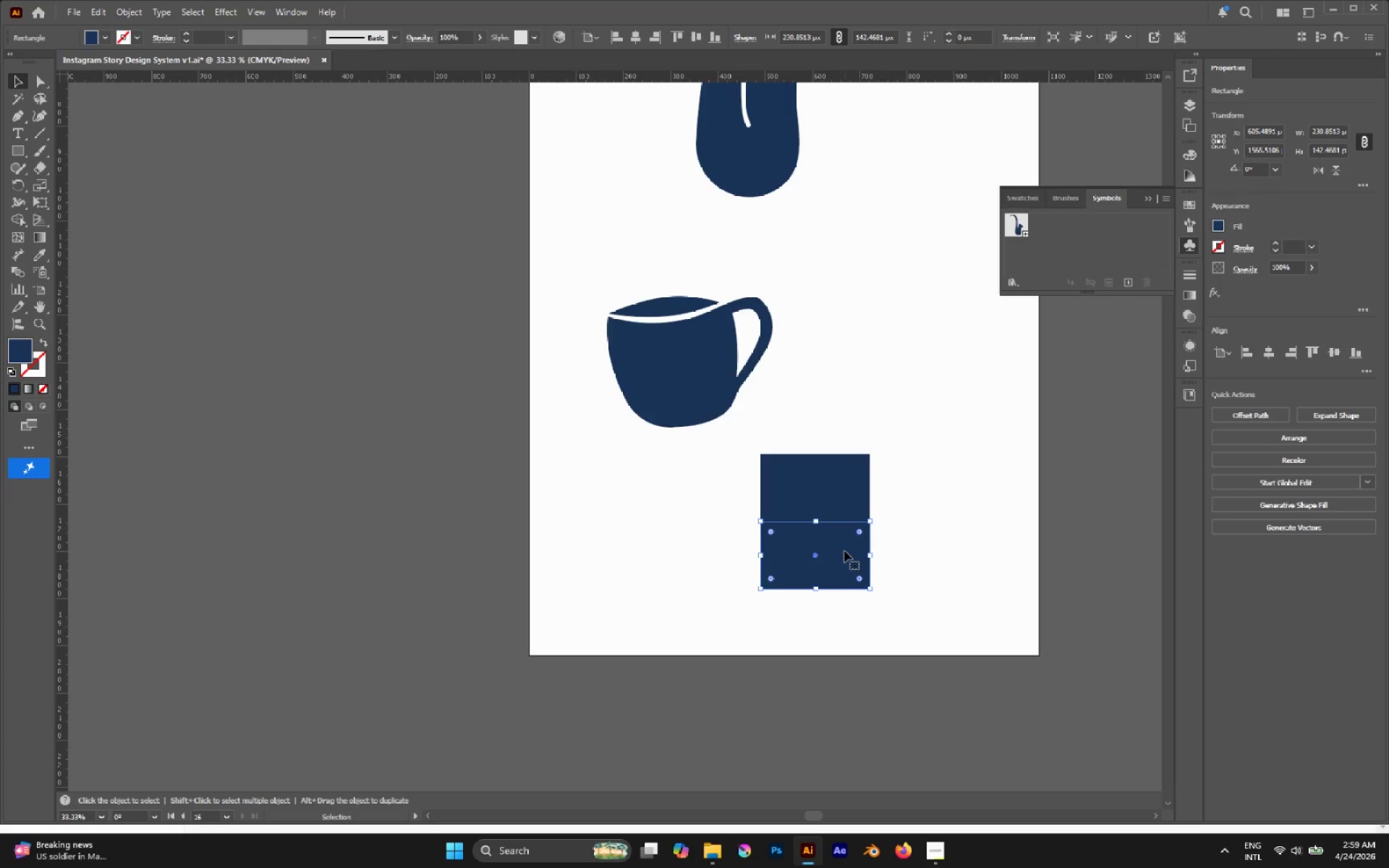 
key(A)
 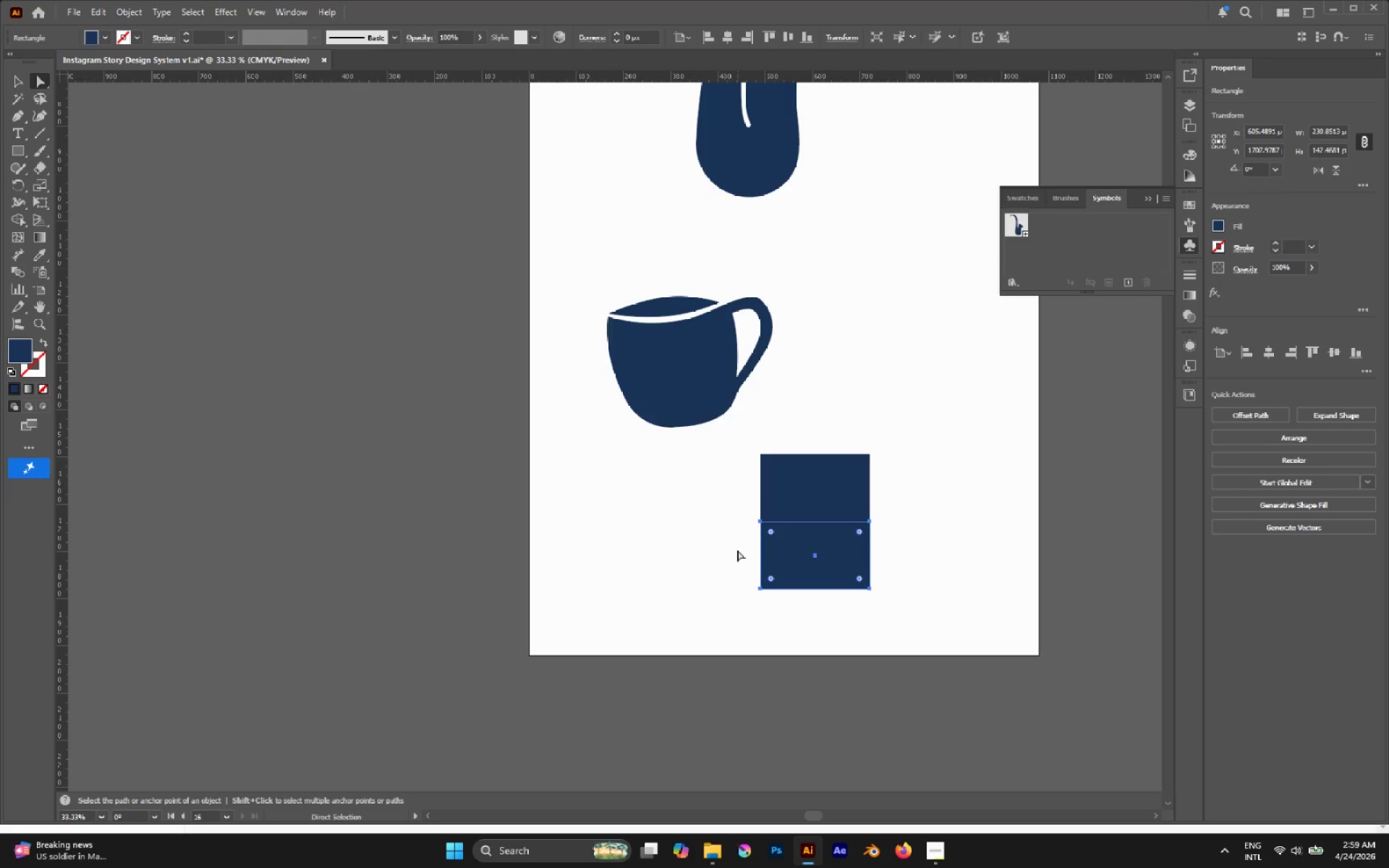 
left_click_drag(start_coordinate=[738, 556], to_coordinate=[909, 625])
 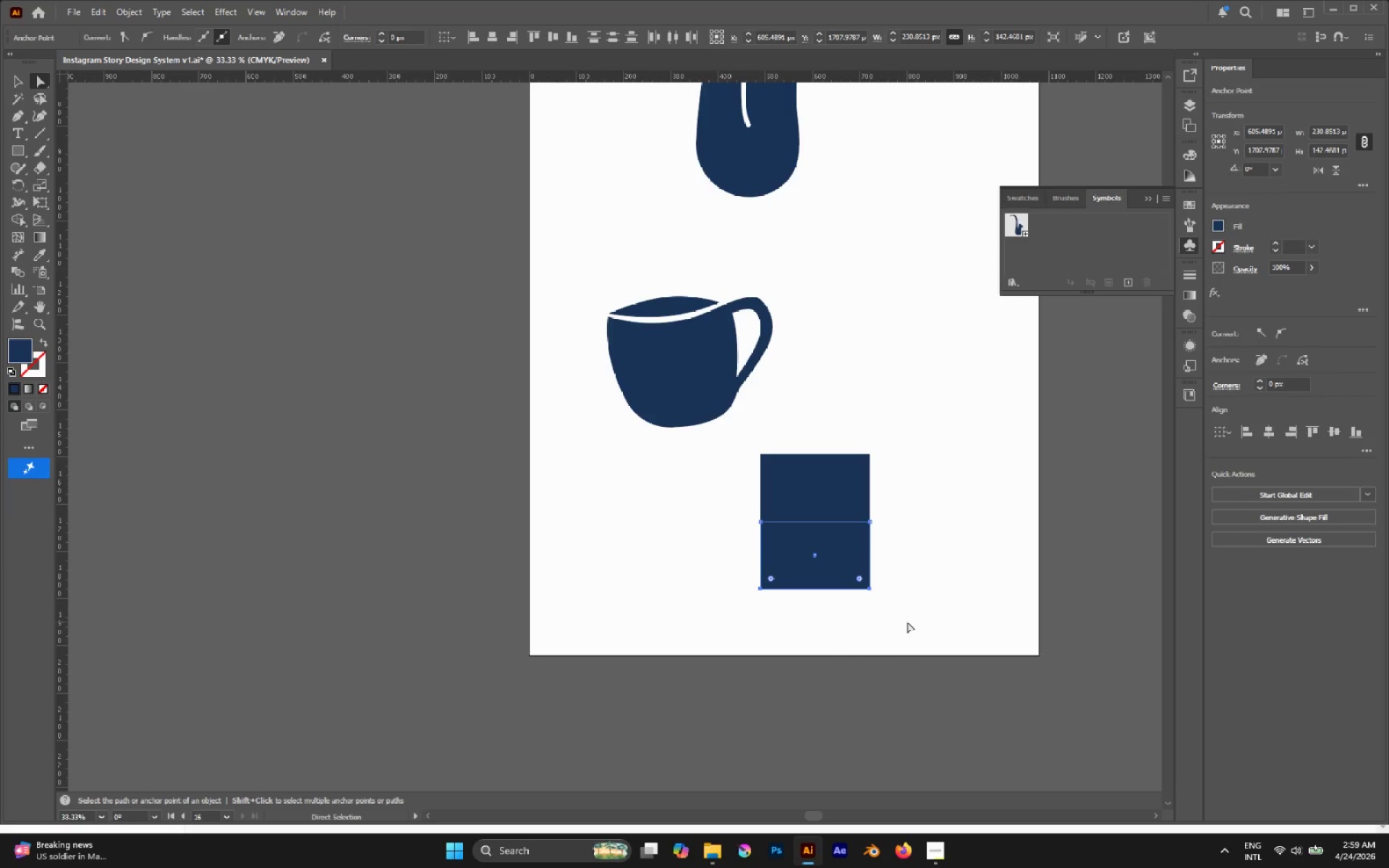 
key(S)
 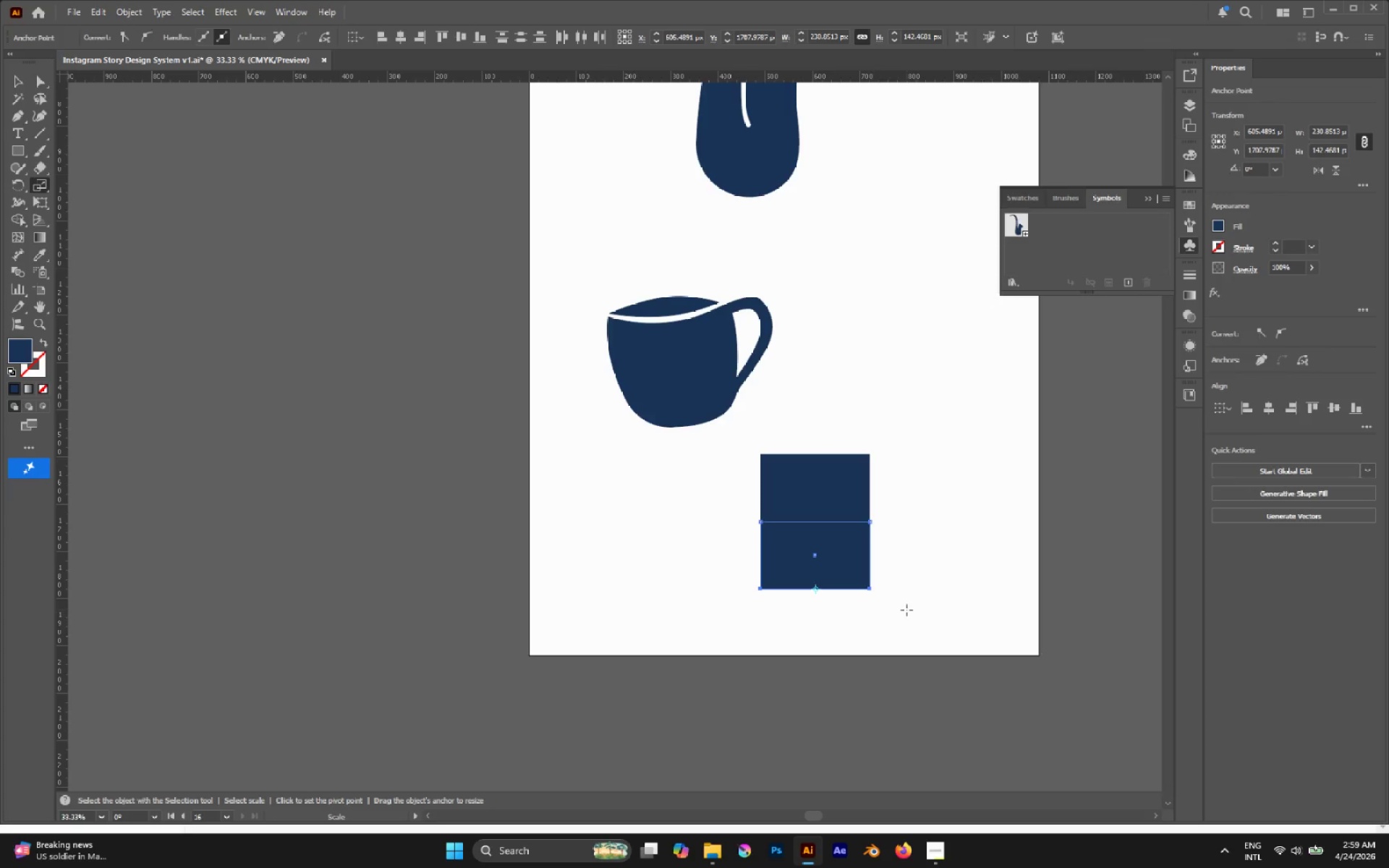 
hold_key(key=ShiftLeft, duration=1.16)
left_click_drag(start_coordinate=[907, 609], to_coordinate=[875, 607])
 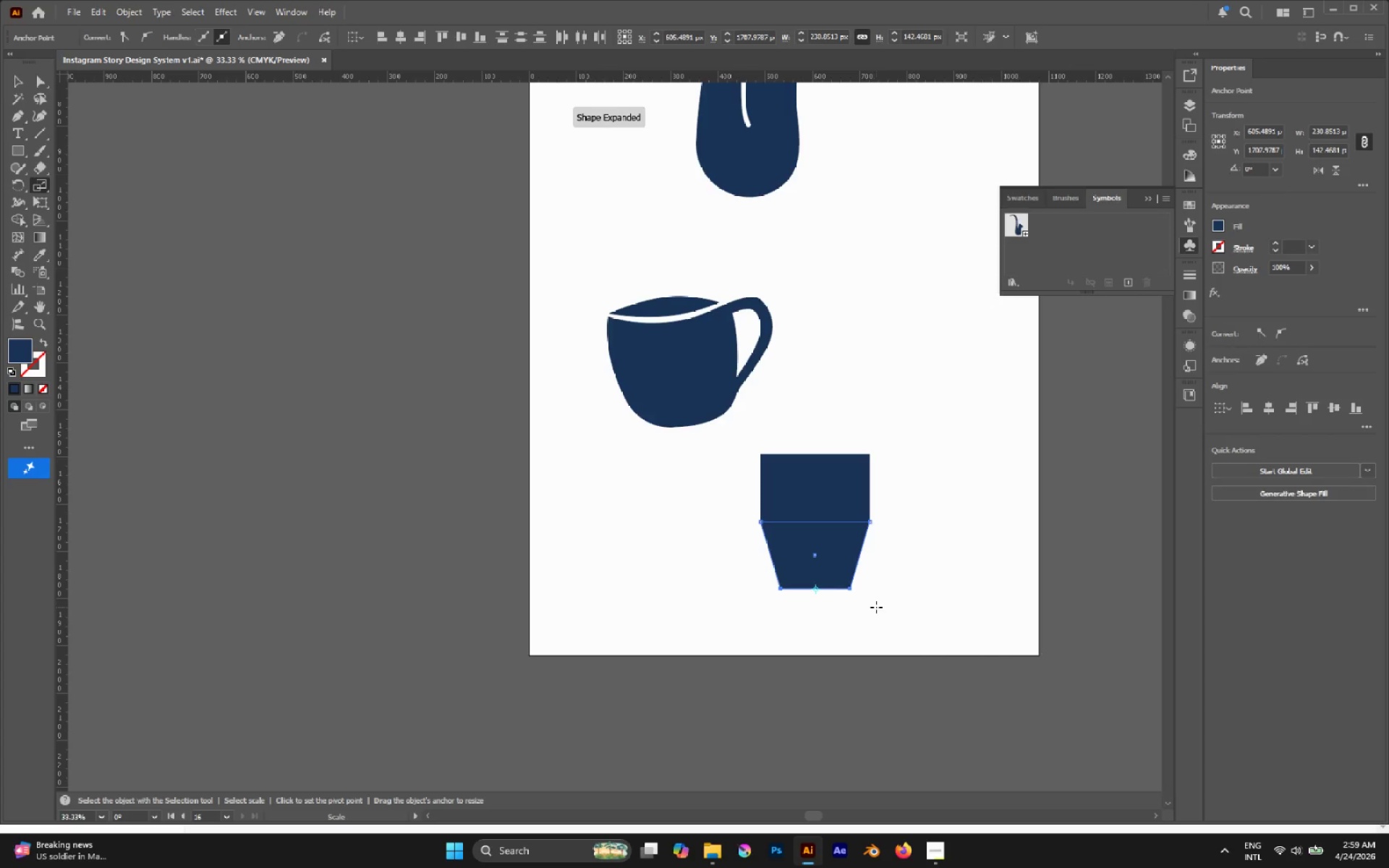 
key(A)
 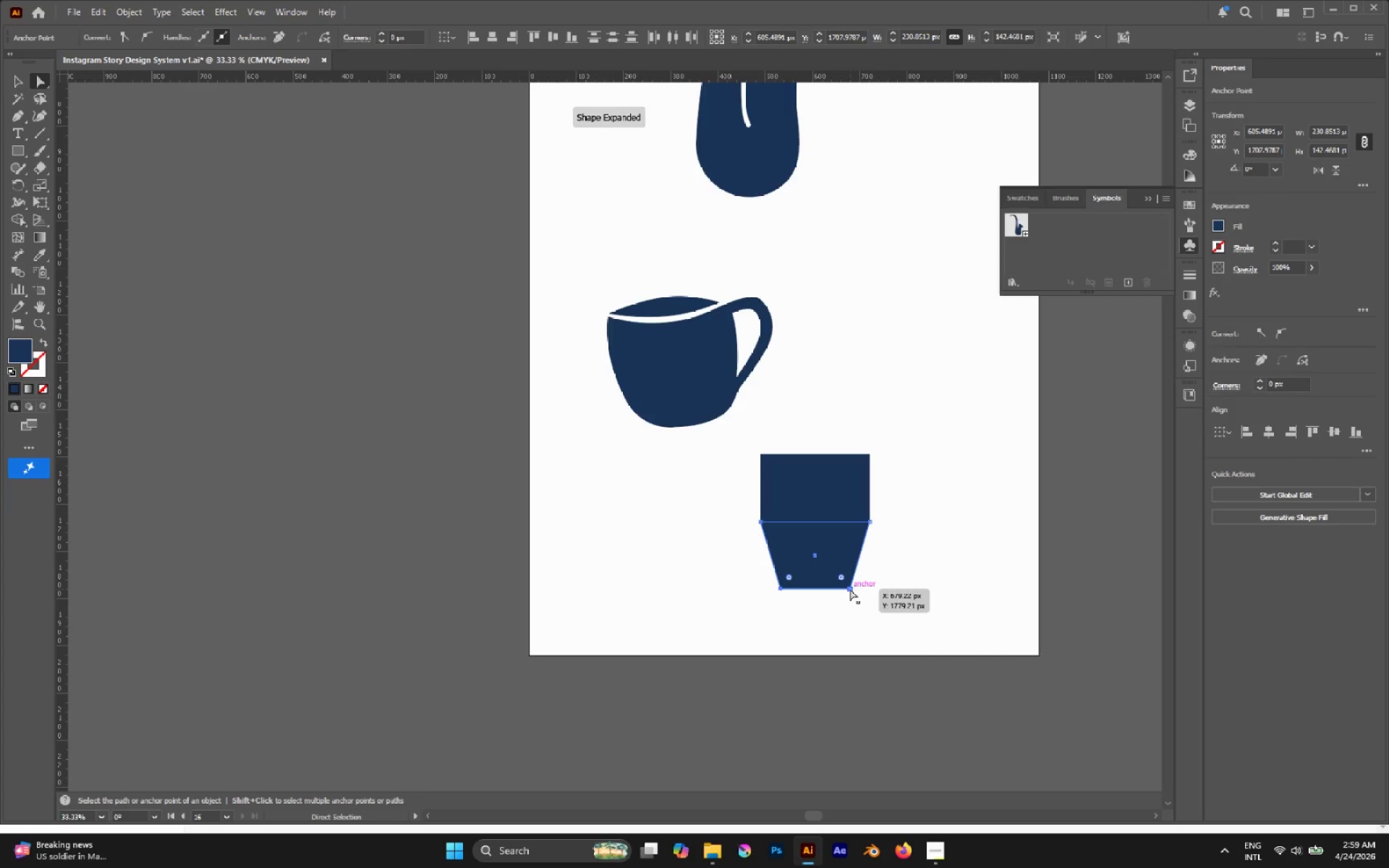 
left_click_drag(start_coordinate=[850, 589], to_coordinate=[857, 542])
 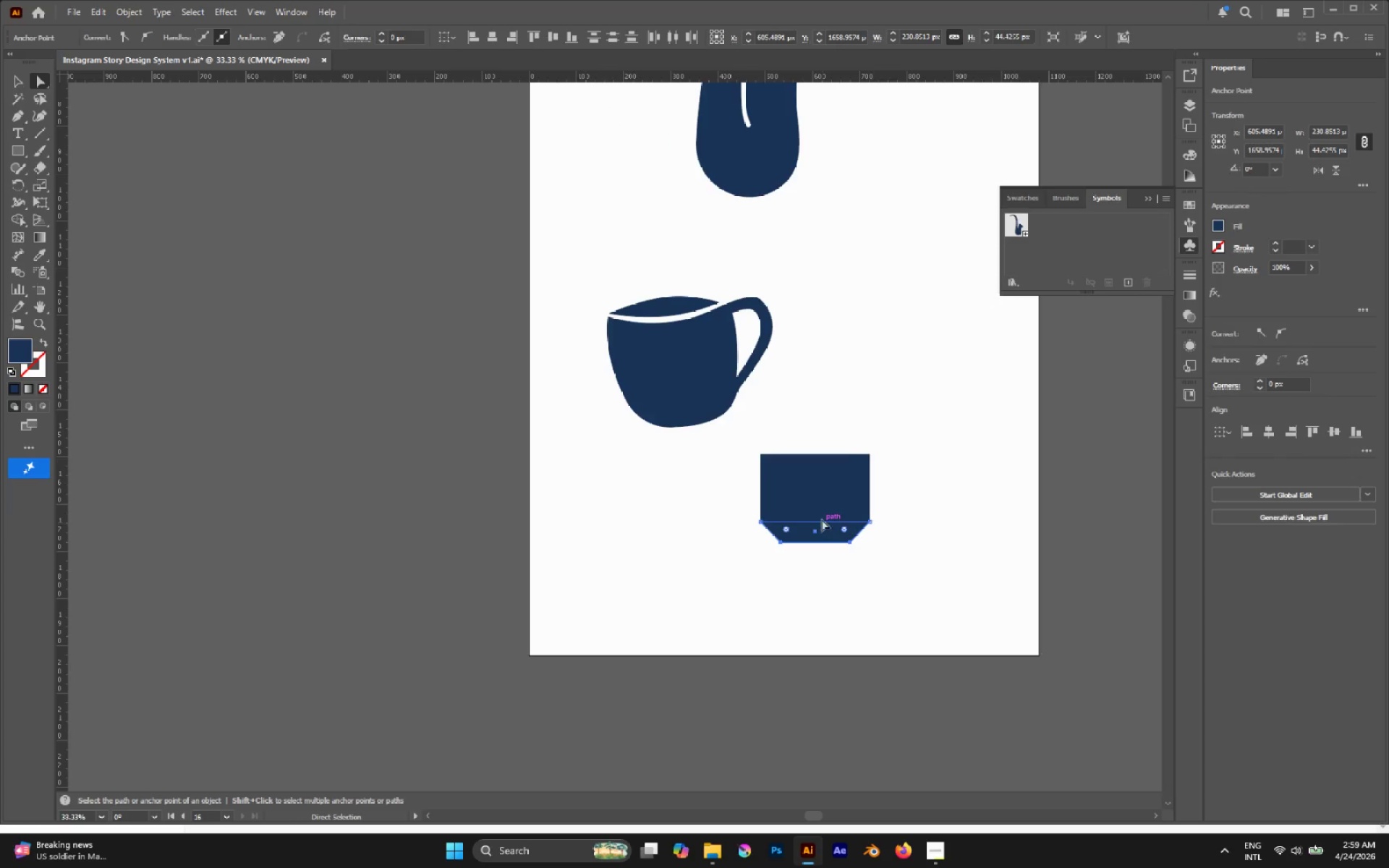 
hold_key(key=ShiftLeft, duration=1.56)
 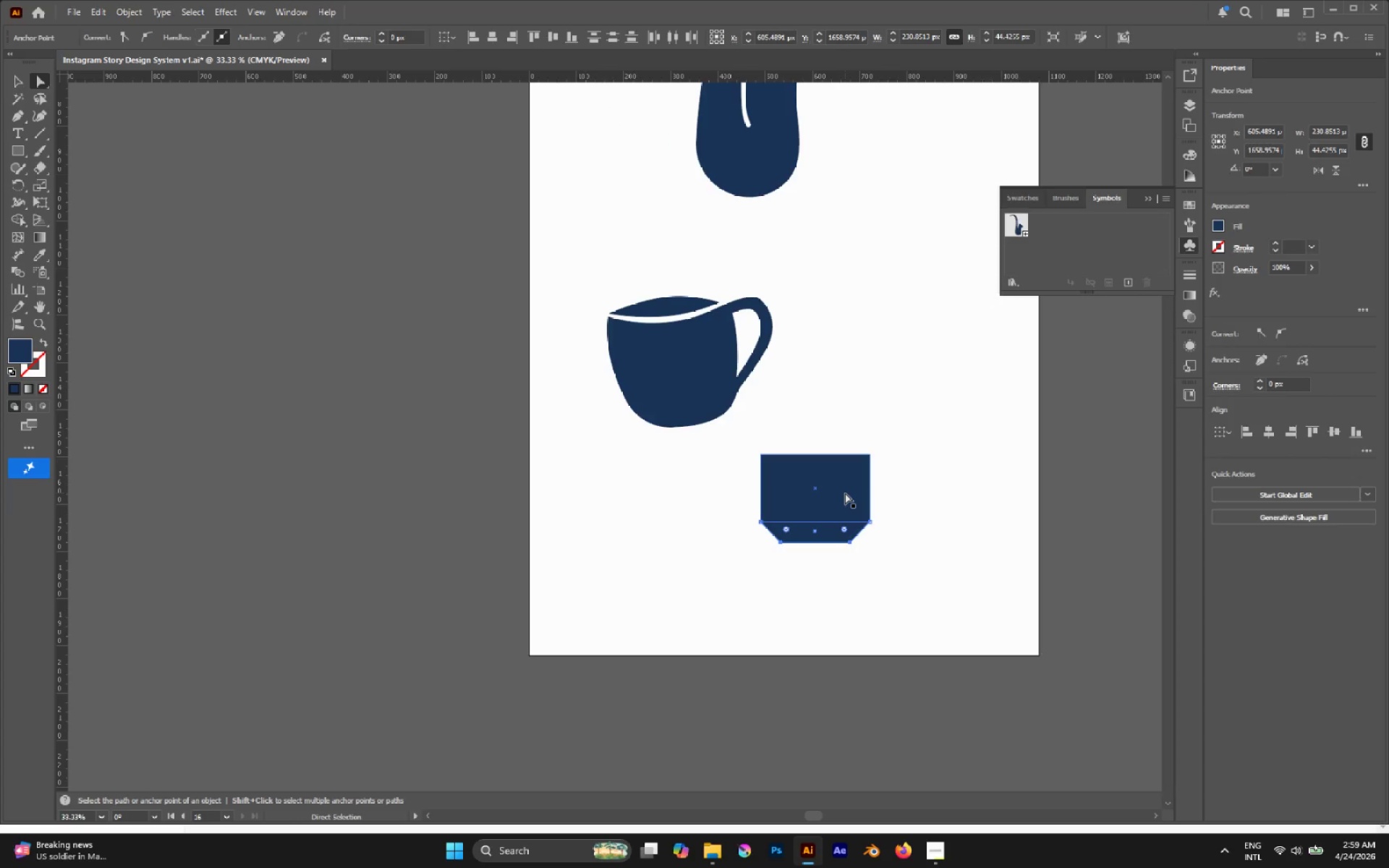 
hold_key(key=AltLeft, duration=0.59)
scroll: coordinate [845, 493], scroll_direction: up, amount: 1.0
 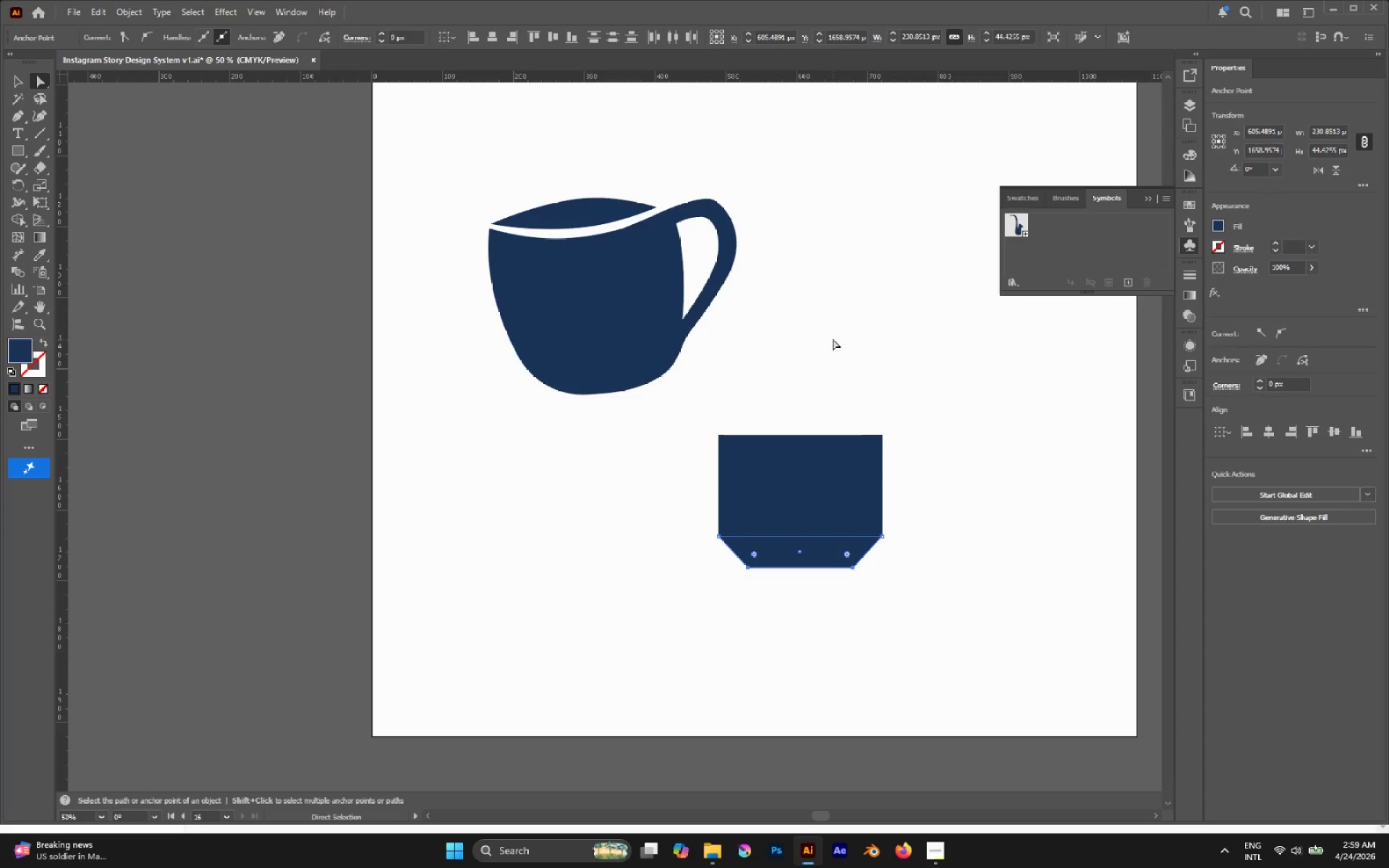 
left_click([833, 337])
 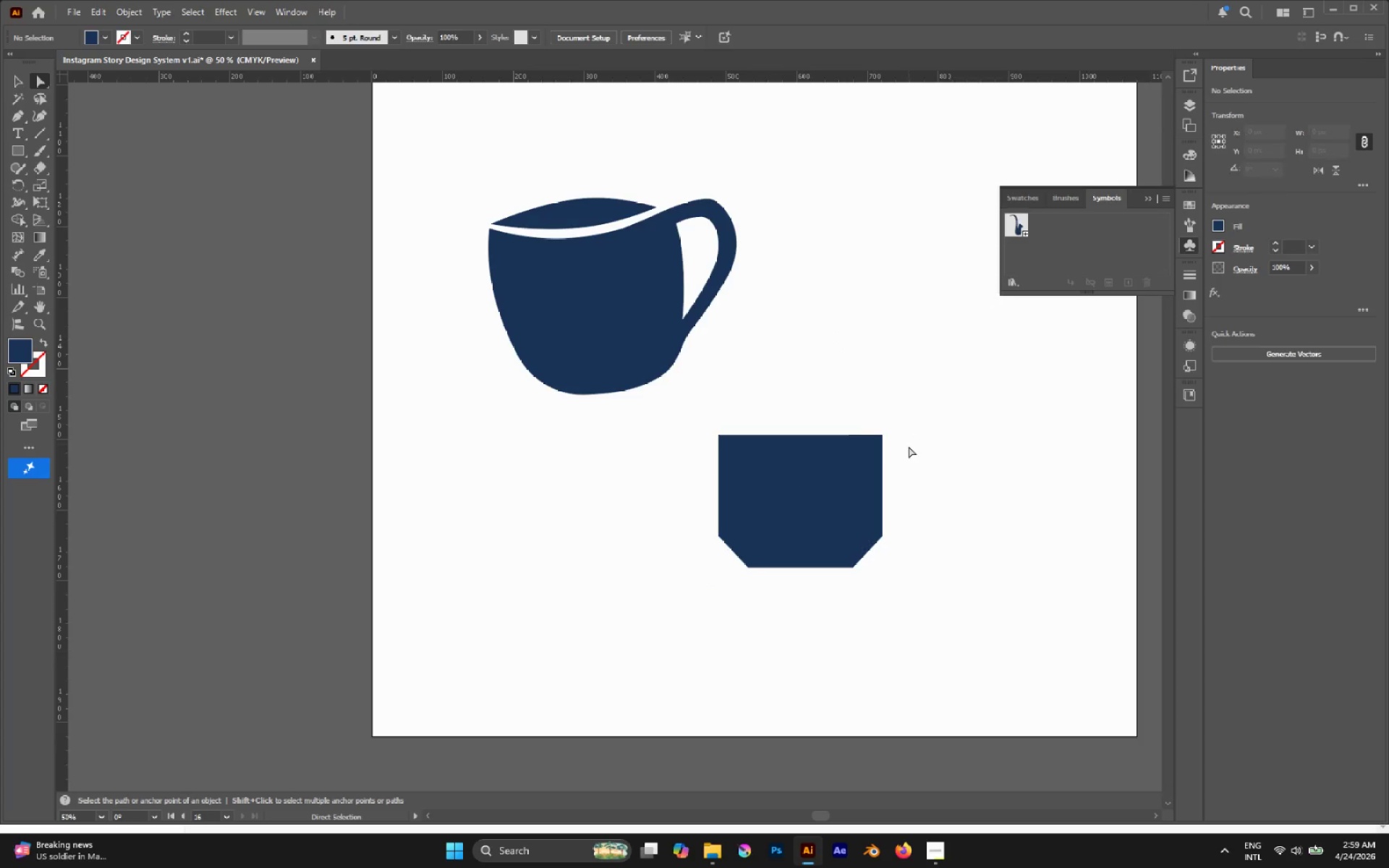 
hold_key(key=AltLeft, duration=0.56)
scroll: coordinate [899, 451], scroll_direction: up, amount: 2.0
 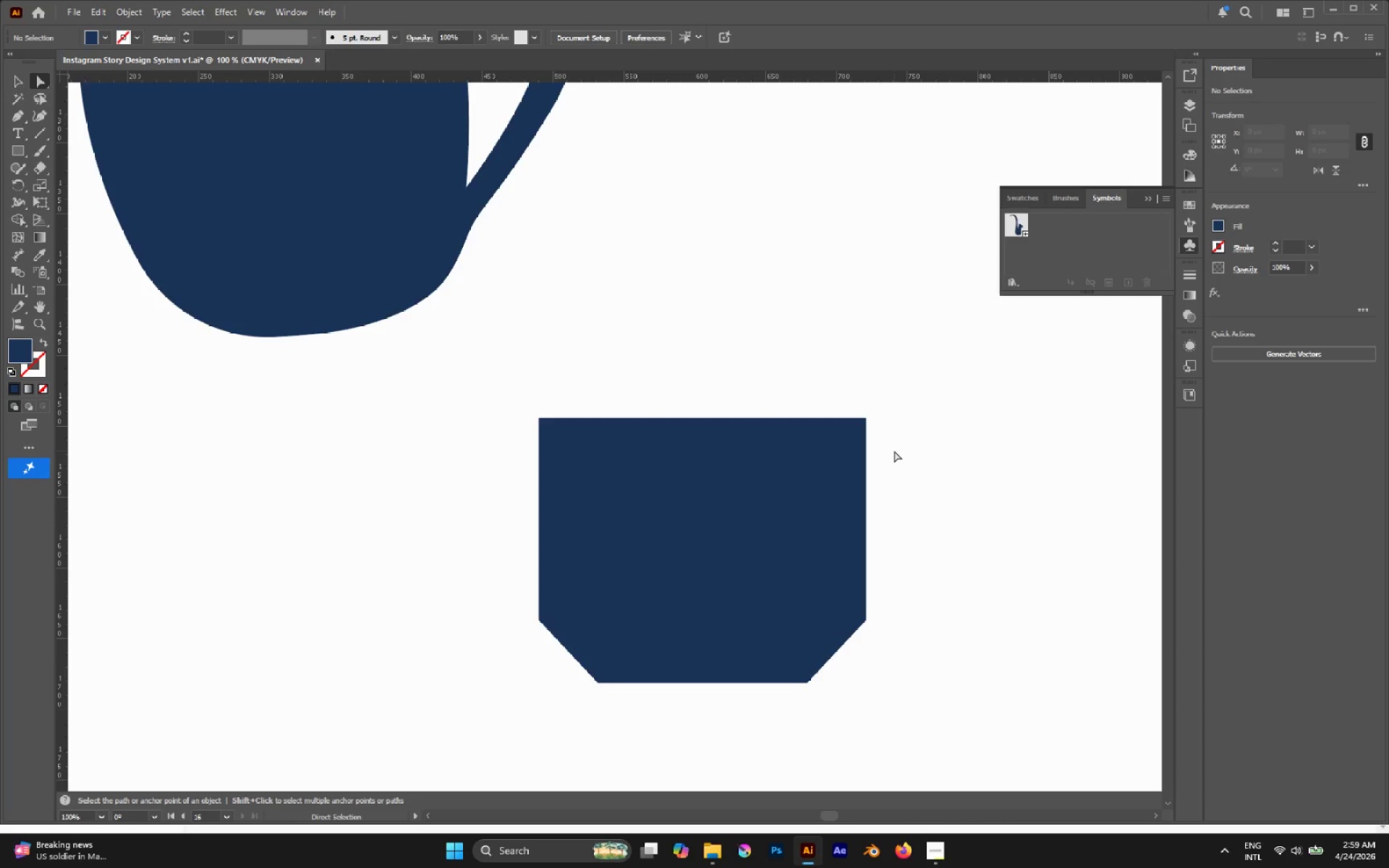 
key(P)
 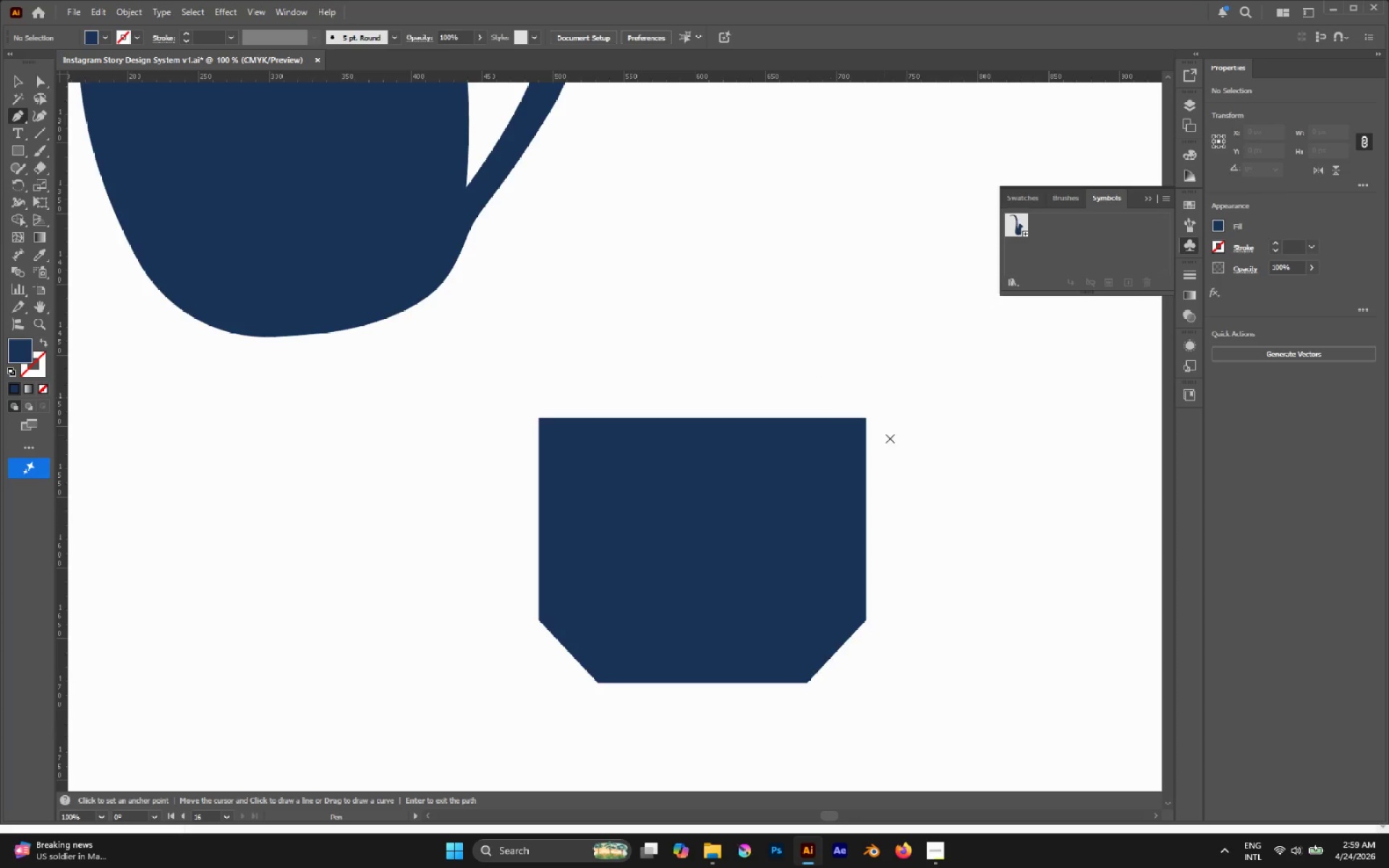 
key(P)
 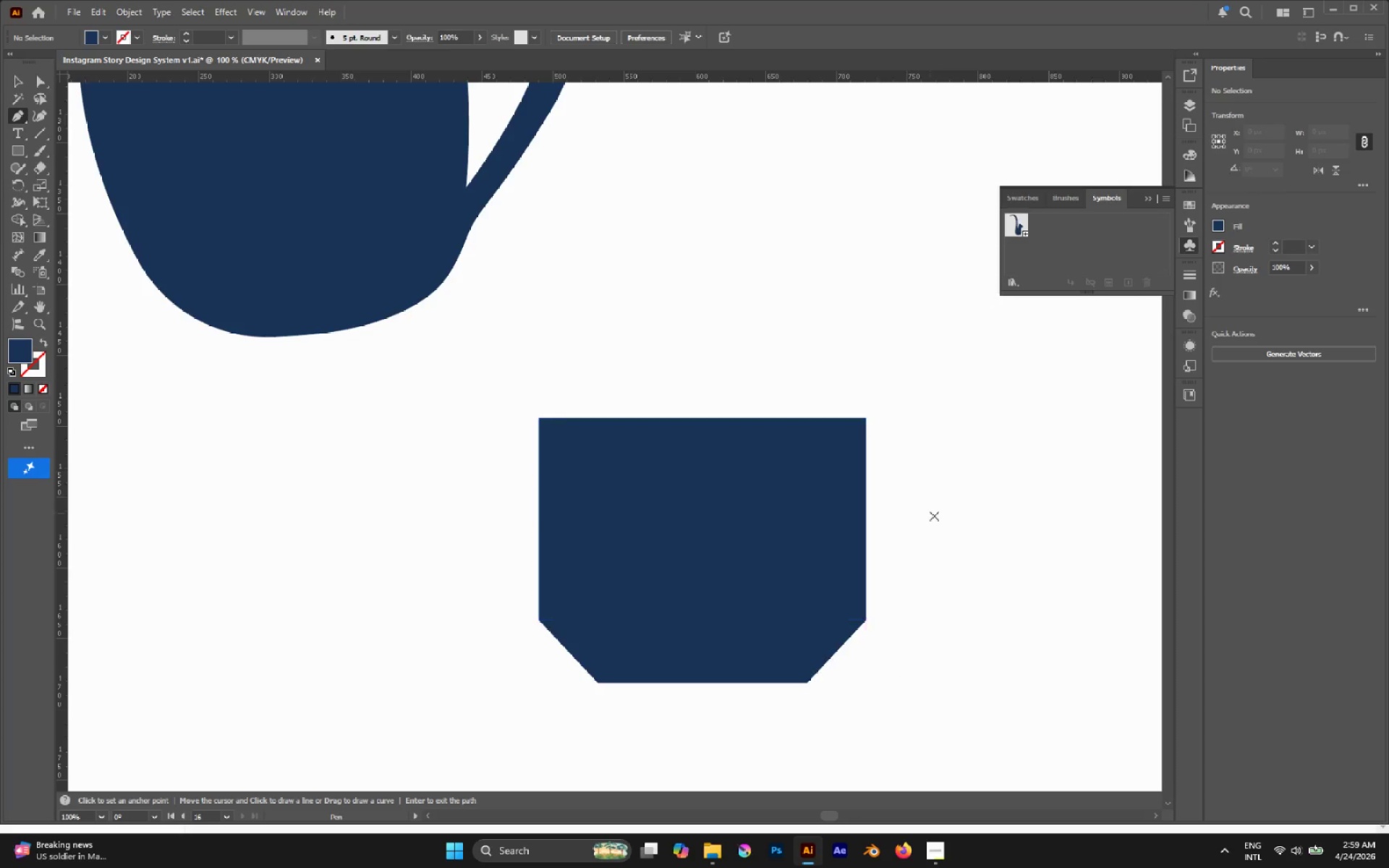 
key(A)
 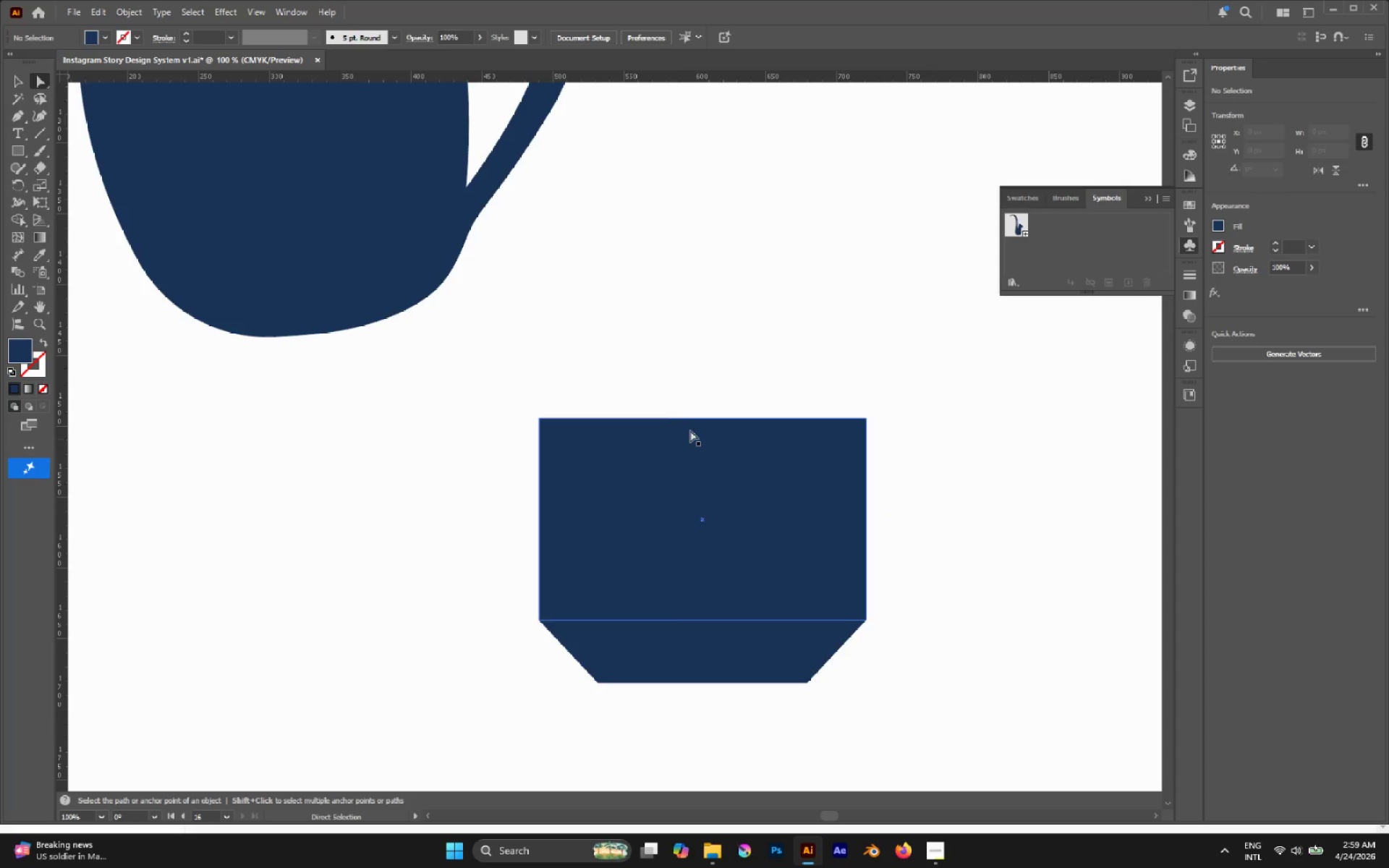 
hold_key(key=AltLeft, duration=0.62)
left_click_drag(start_coordinate=[650, 357], to_coordinate=[872, 718])
 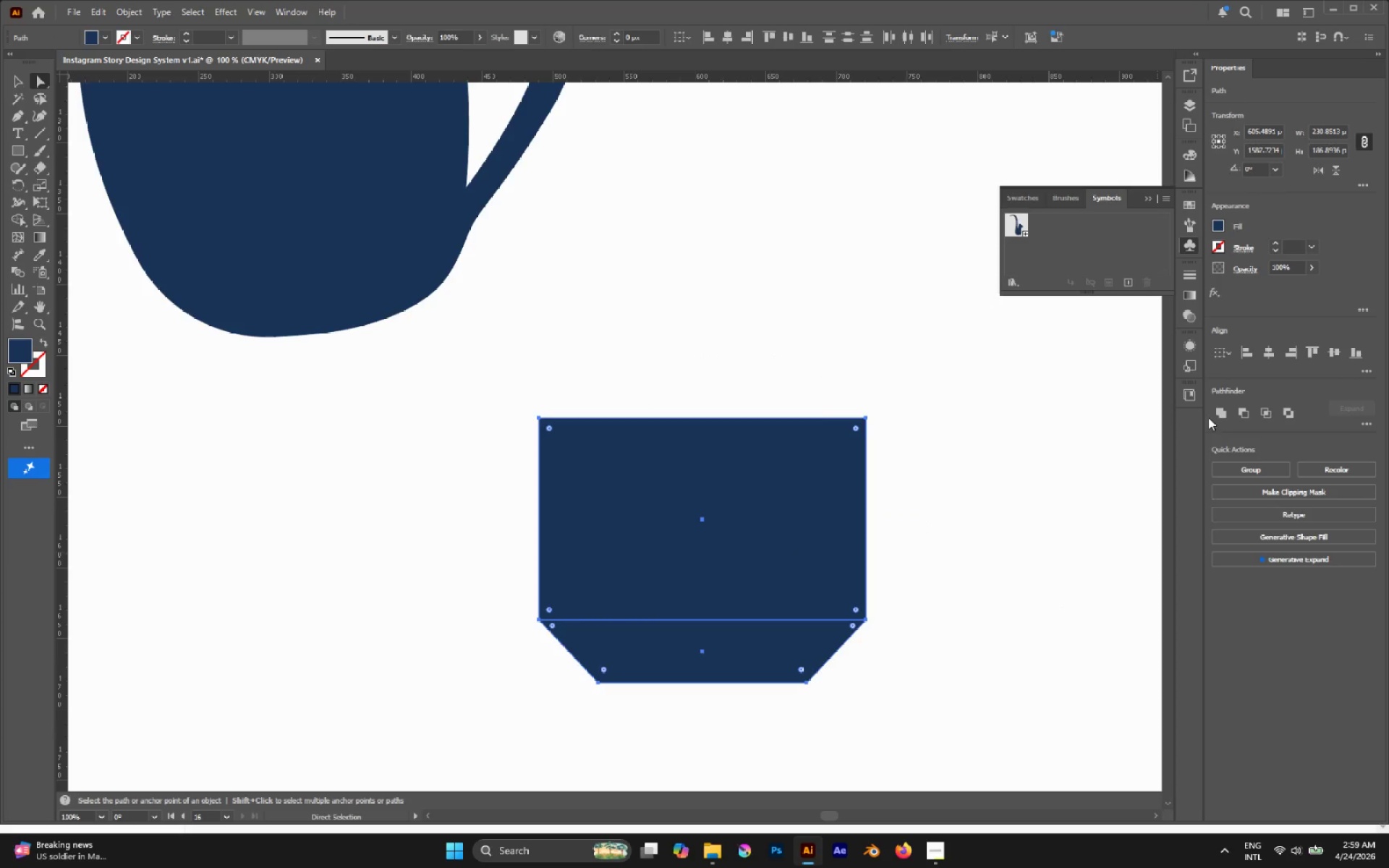 
left_click([1216, 412])
 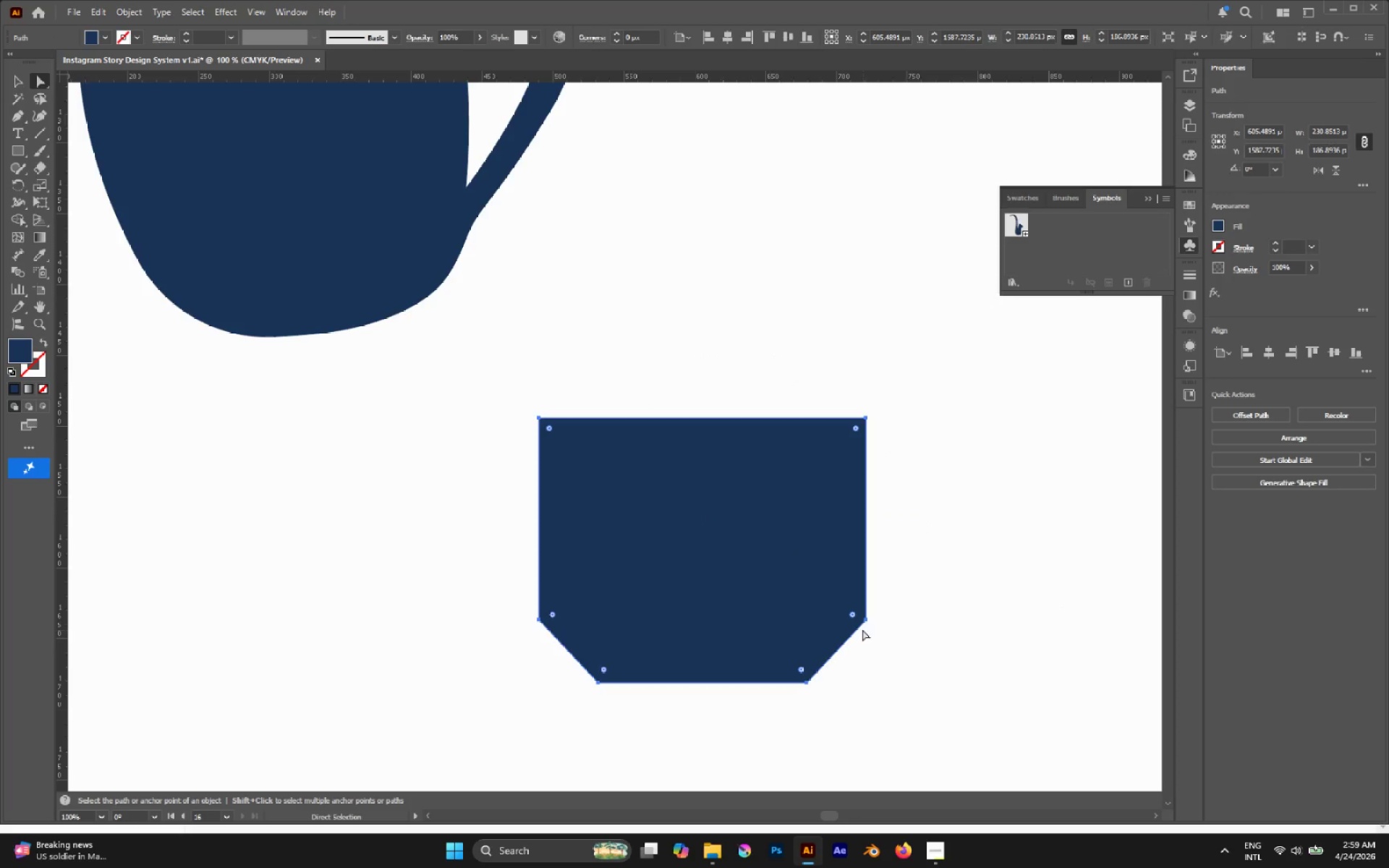 
left_click_drag(start_coordinate=[853, 615], to_coordinate=[975, 671])
 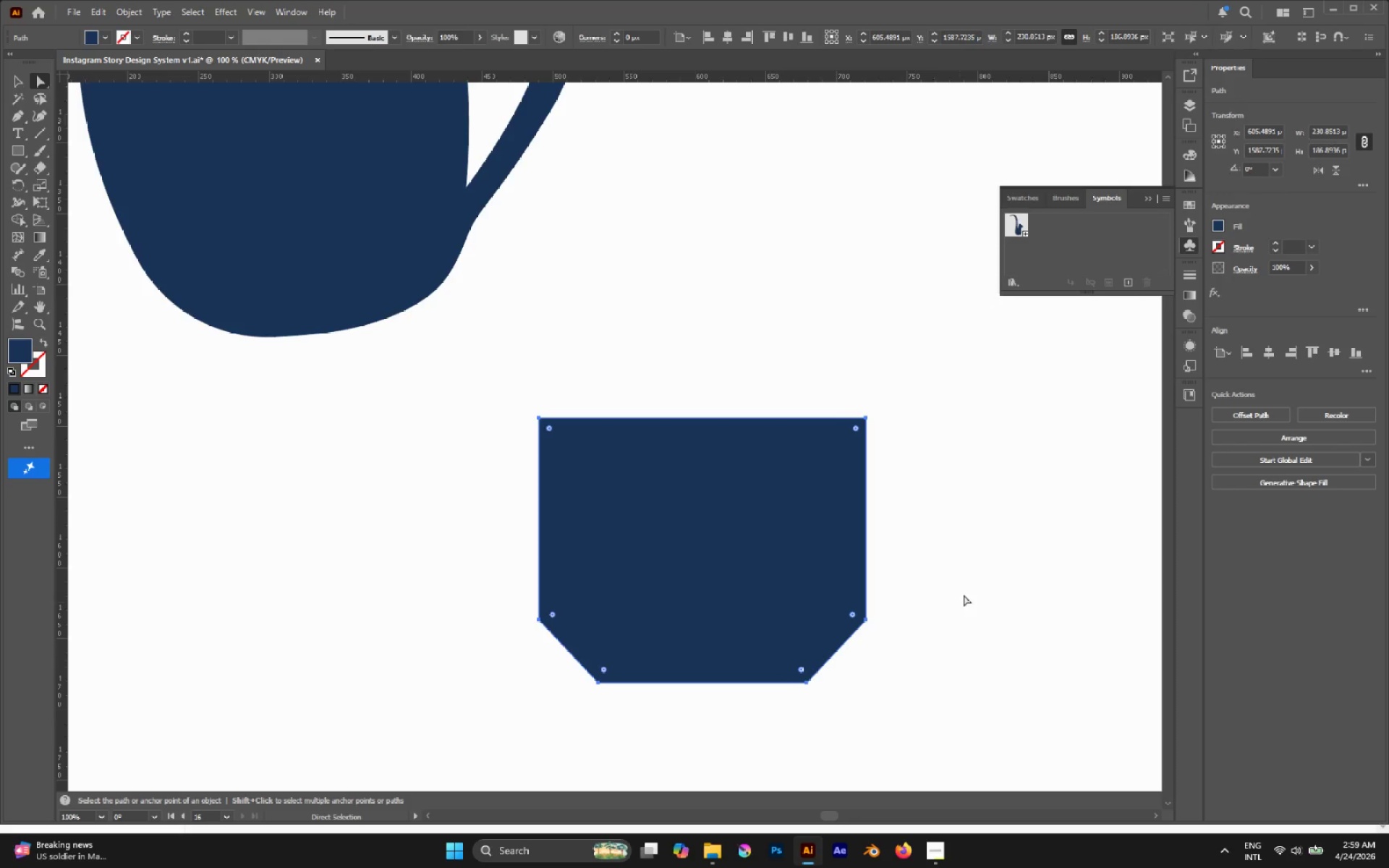 
left_click_drag(start_coordinate=[969, 586], to_coordinate=[501, 735])
 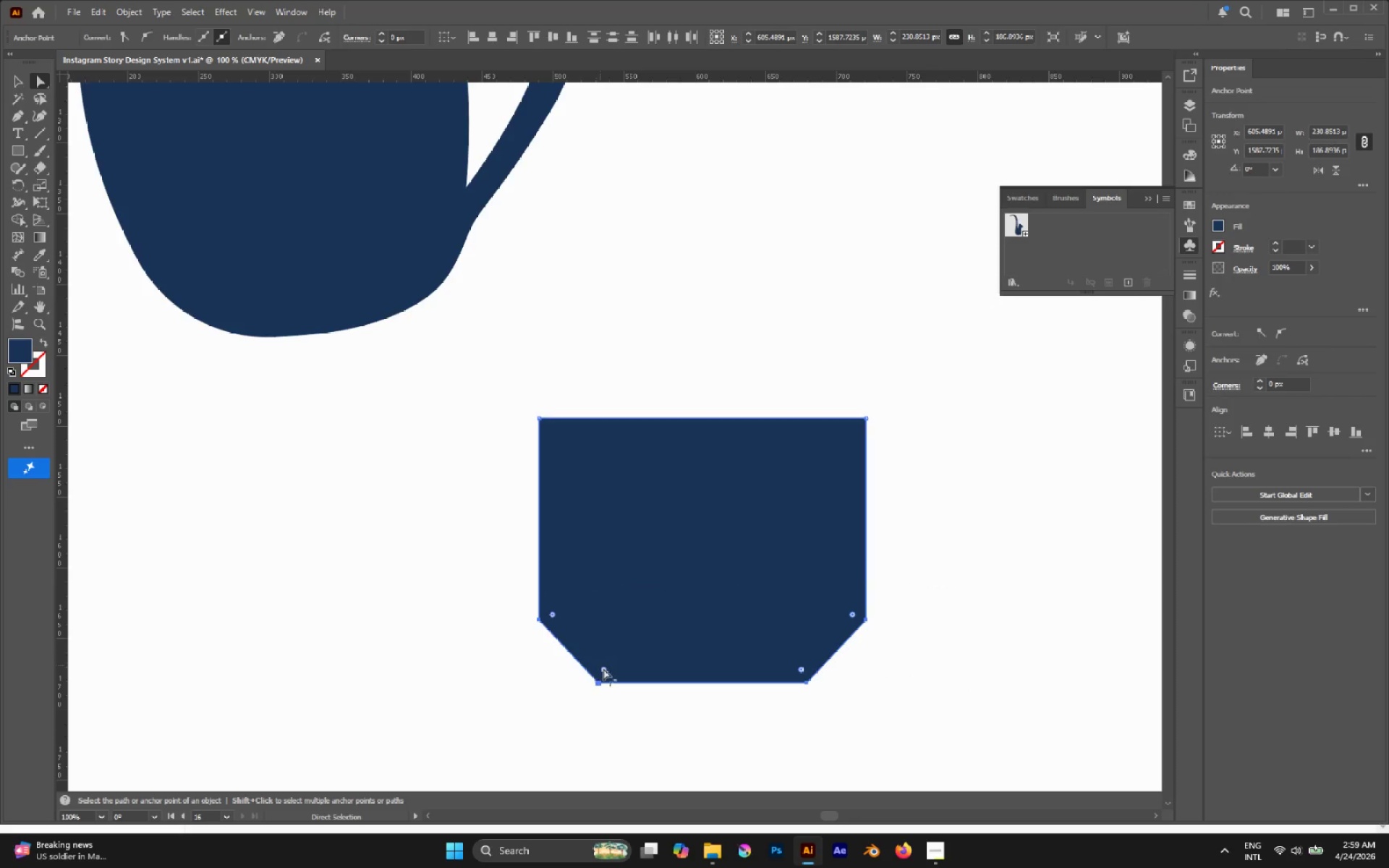 
left_click_drag(start_coordinate=[604, 669], to_coordinate=[693, 692])
 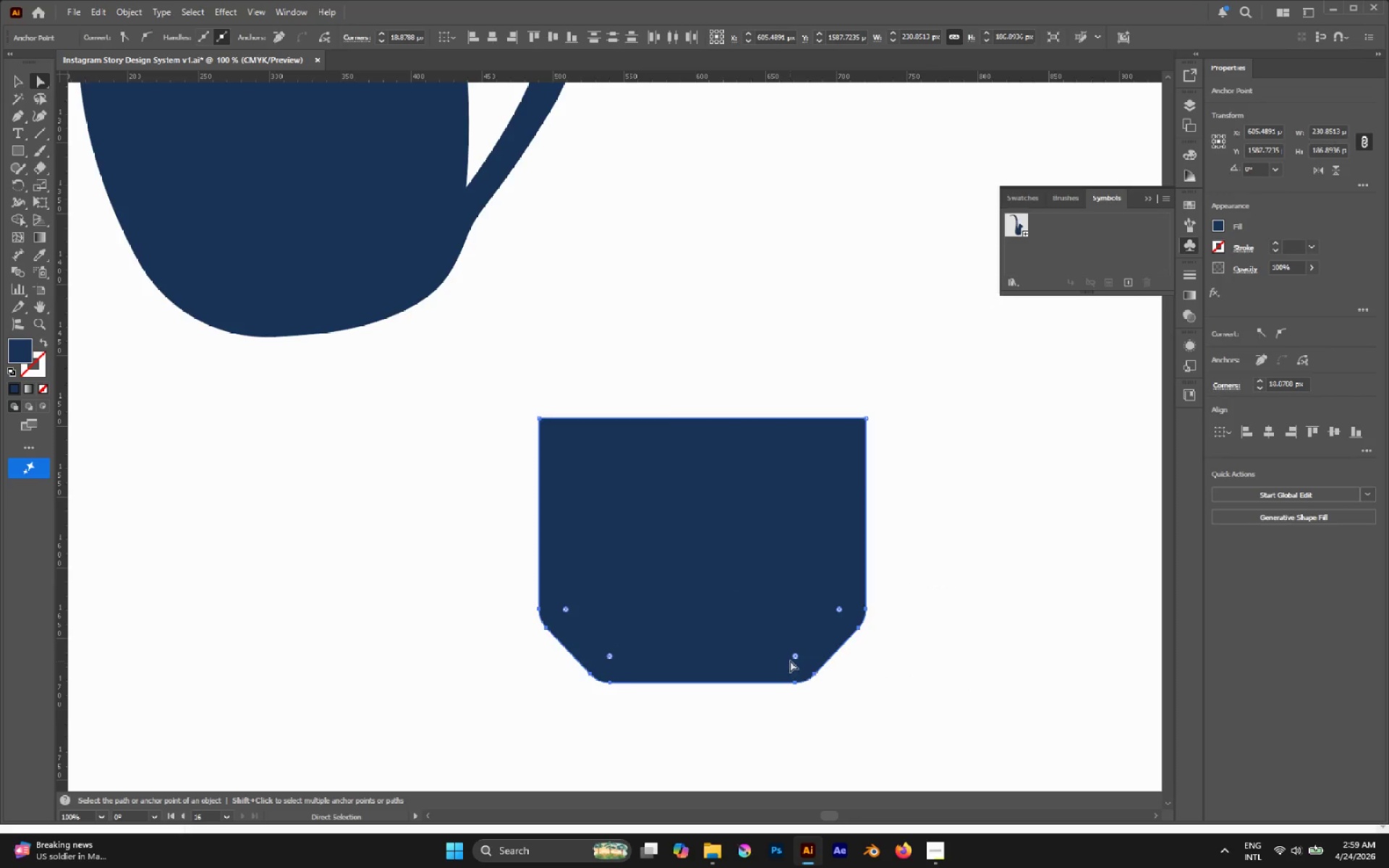 
left_click_drag(start_coordinate=[794, 657], to_coordinate=[752, 608])
 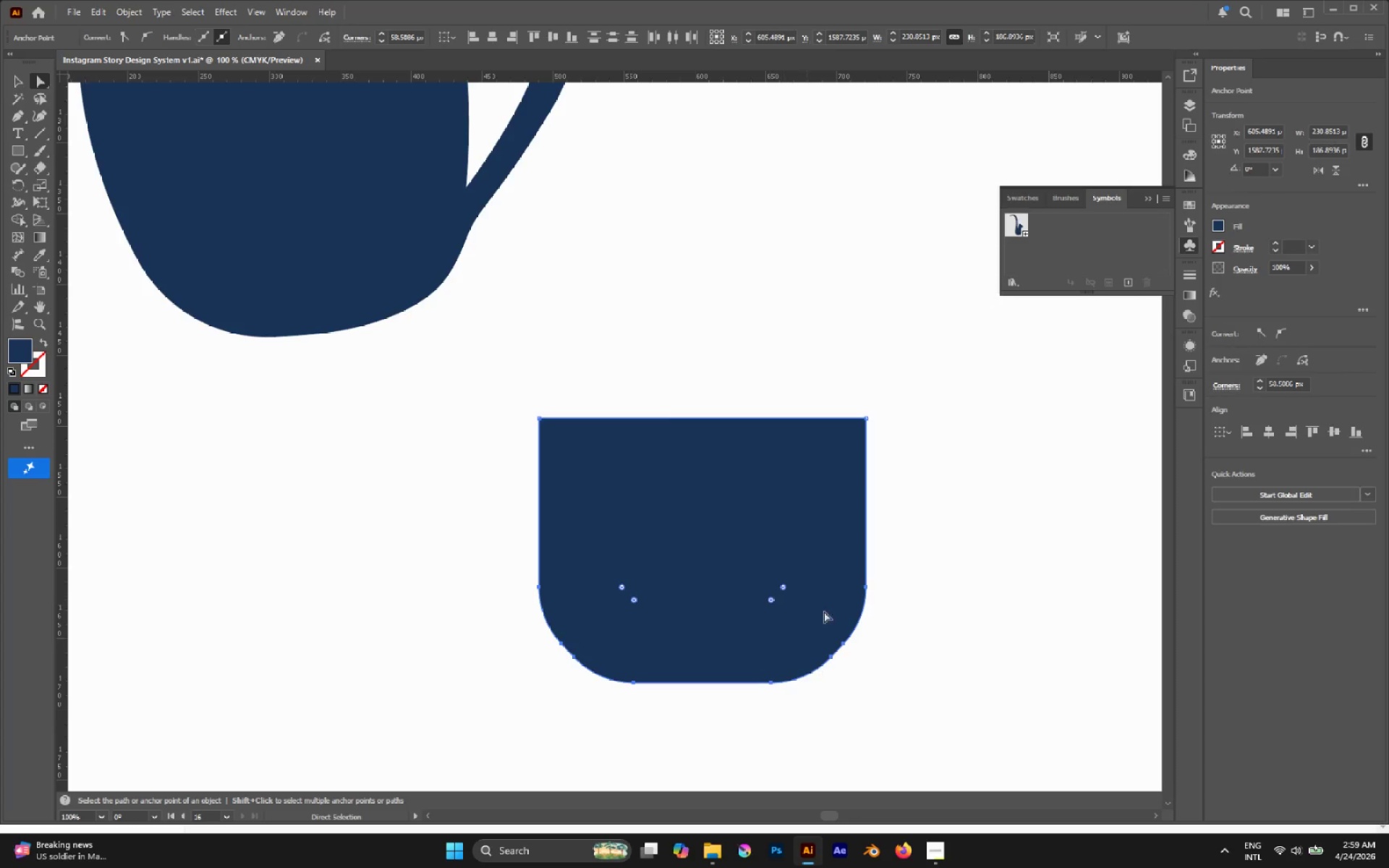 
left_click([956, 637])
 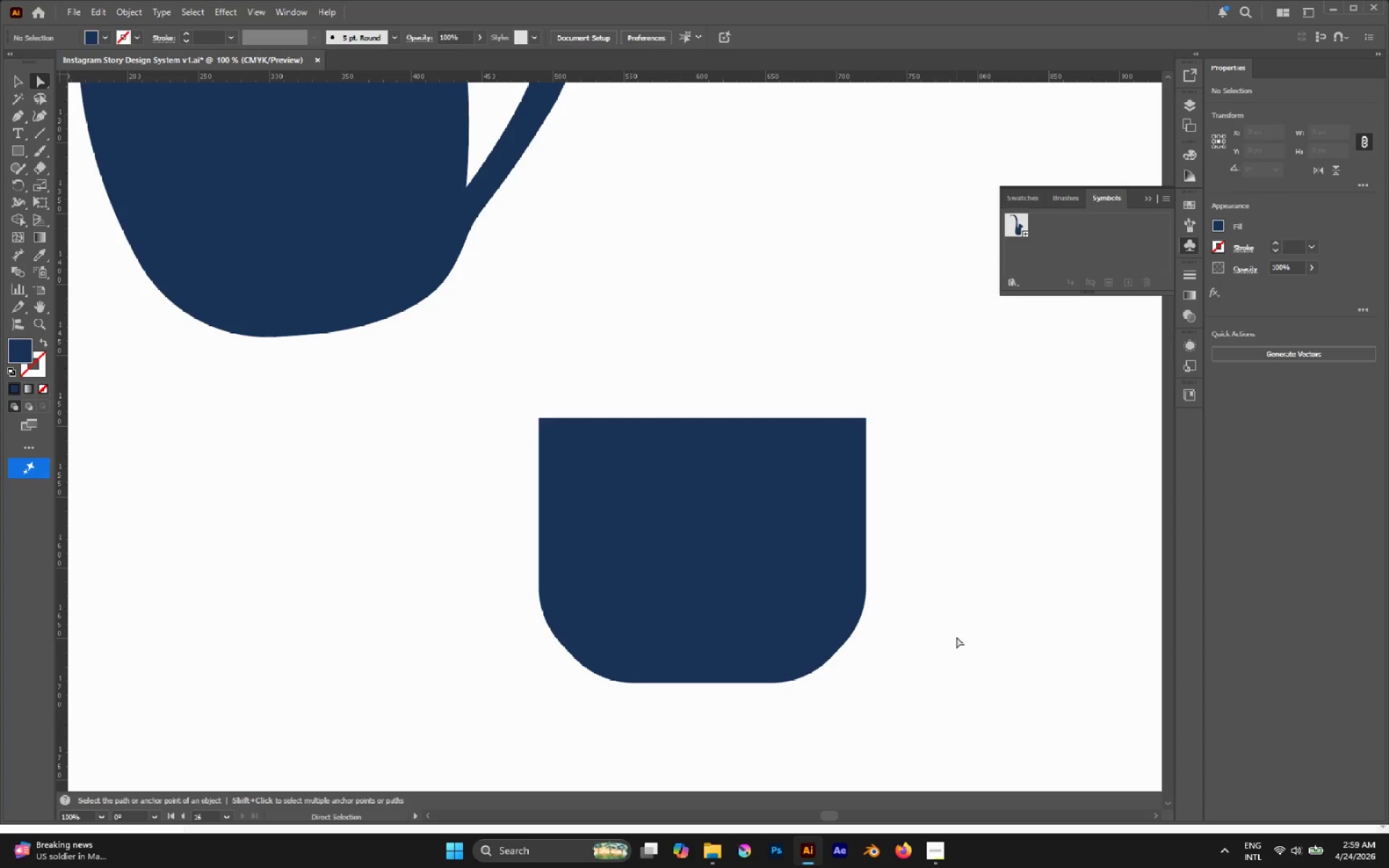 
hold_key(key=AltLeft, duration=0.53)
scroll: coordinate [956, 637], scroll_direction: down, amount: 4.0
 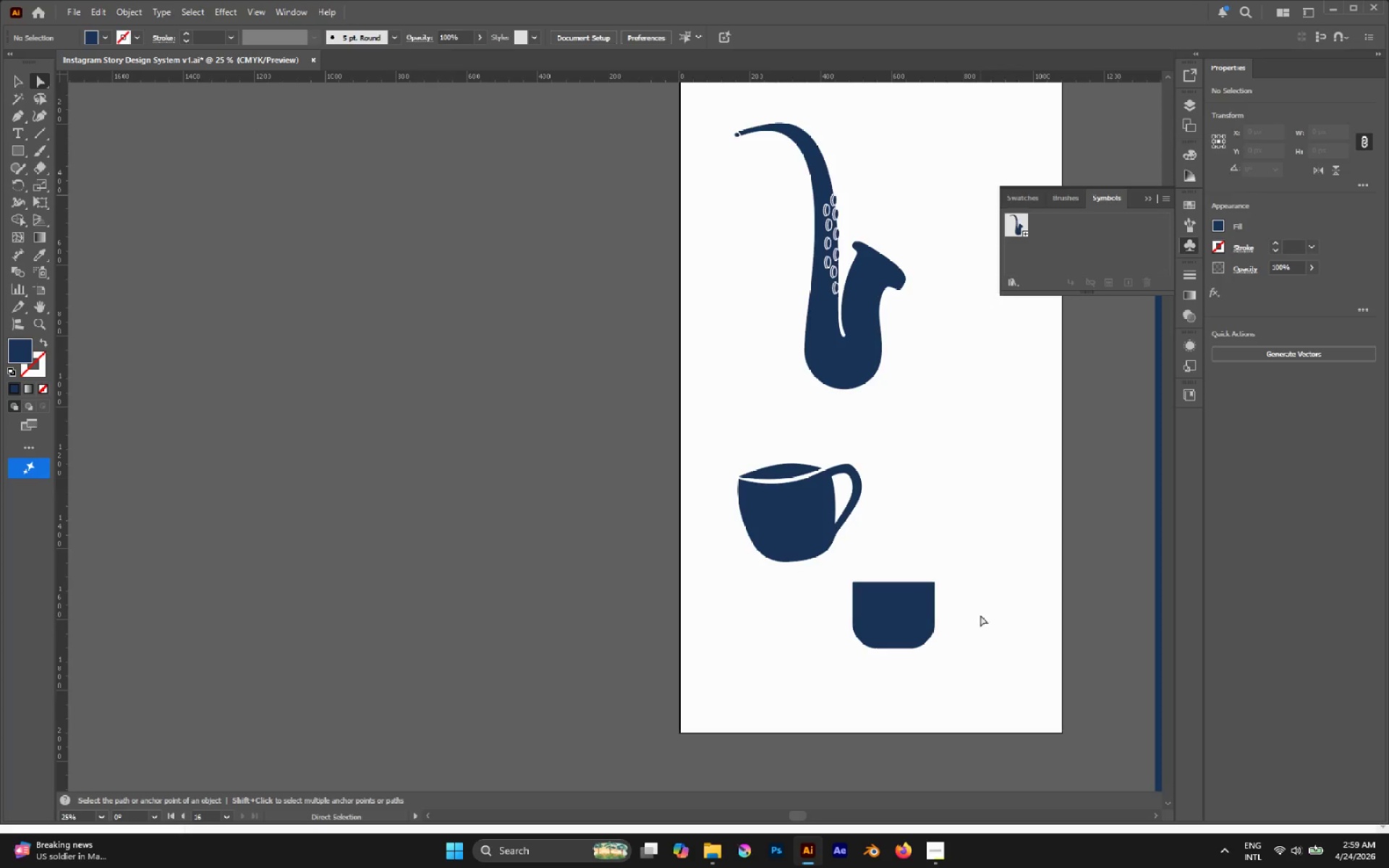 
middle_click([980, 615])
 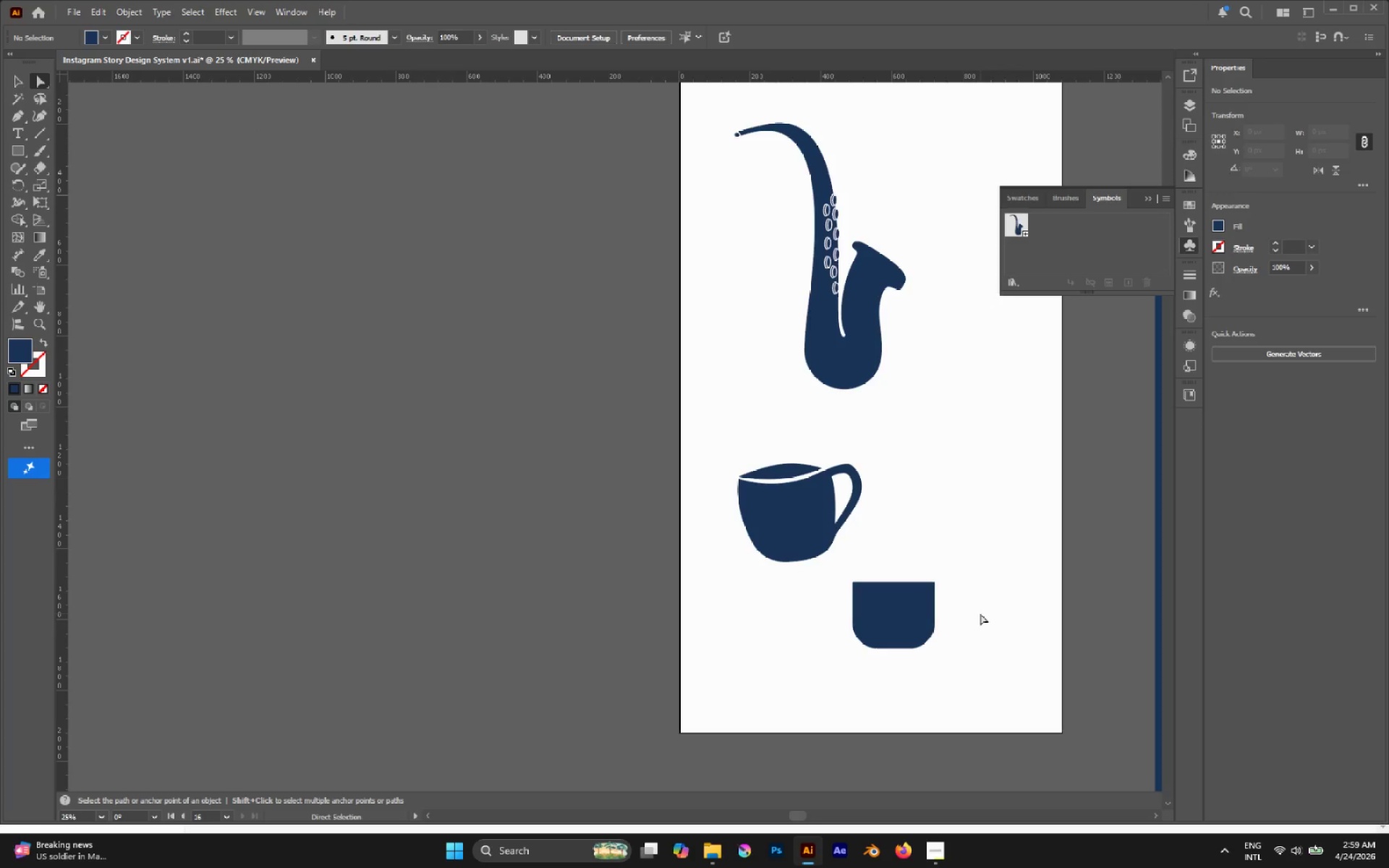 
left_click_drag(start_coordinate=[835, 568], to_coordinate=[987, 592])
 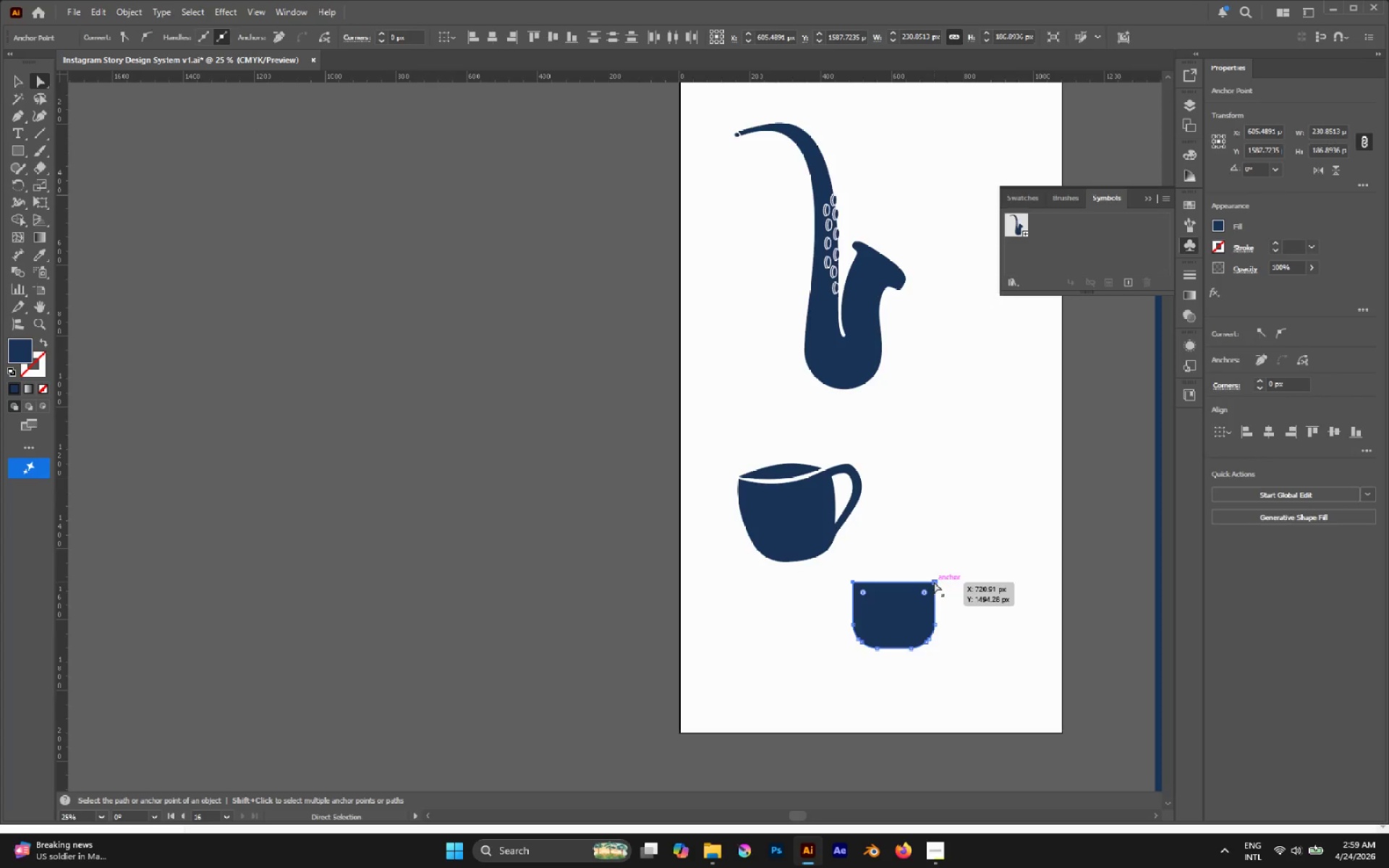 
left_click_drag(start_coordinate=[934, 582], to_coordinate=[931, 593])
 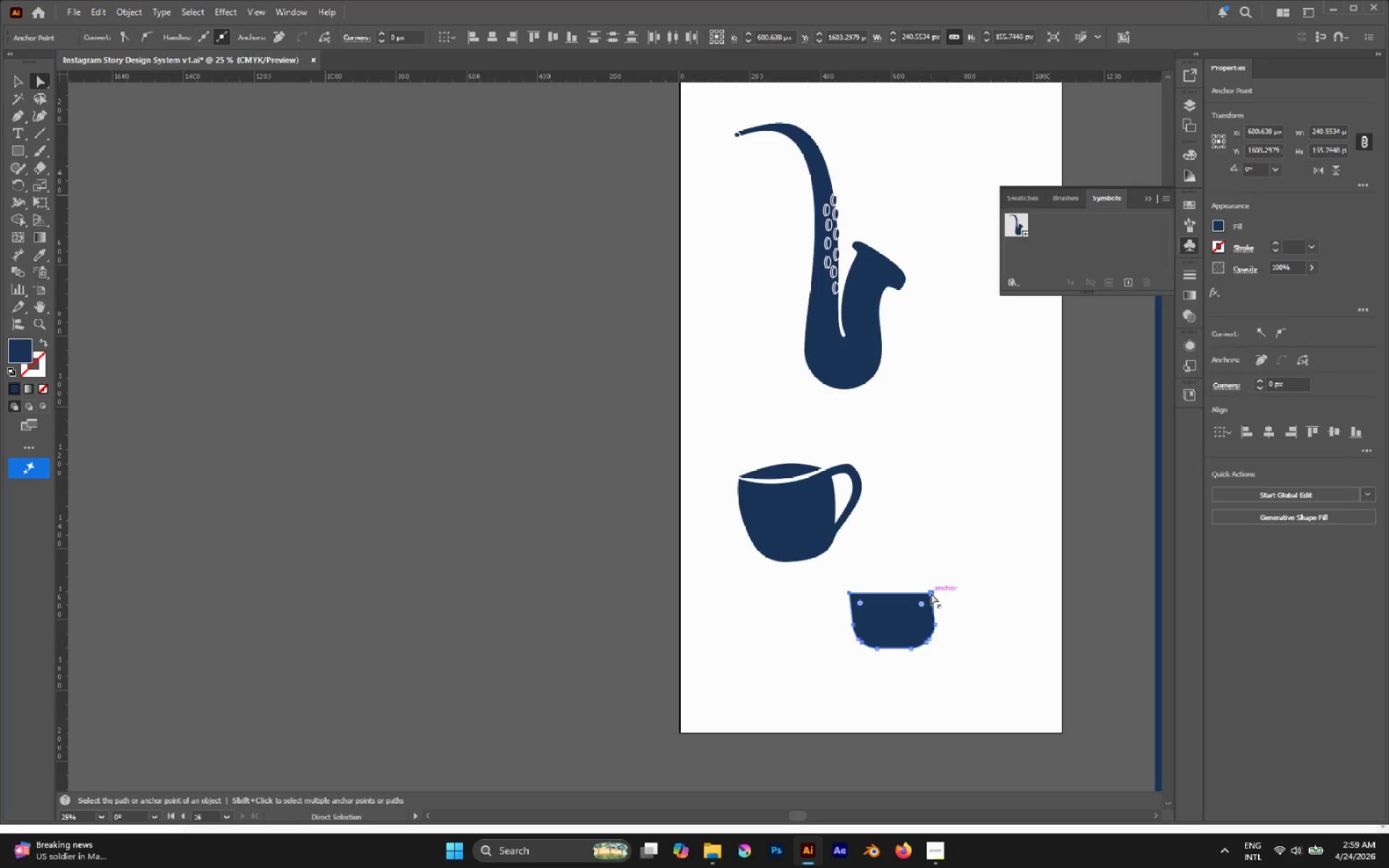 
hold_key(key=CapsLock, duration=1.48)
 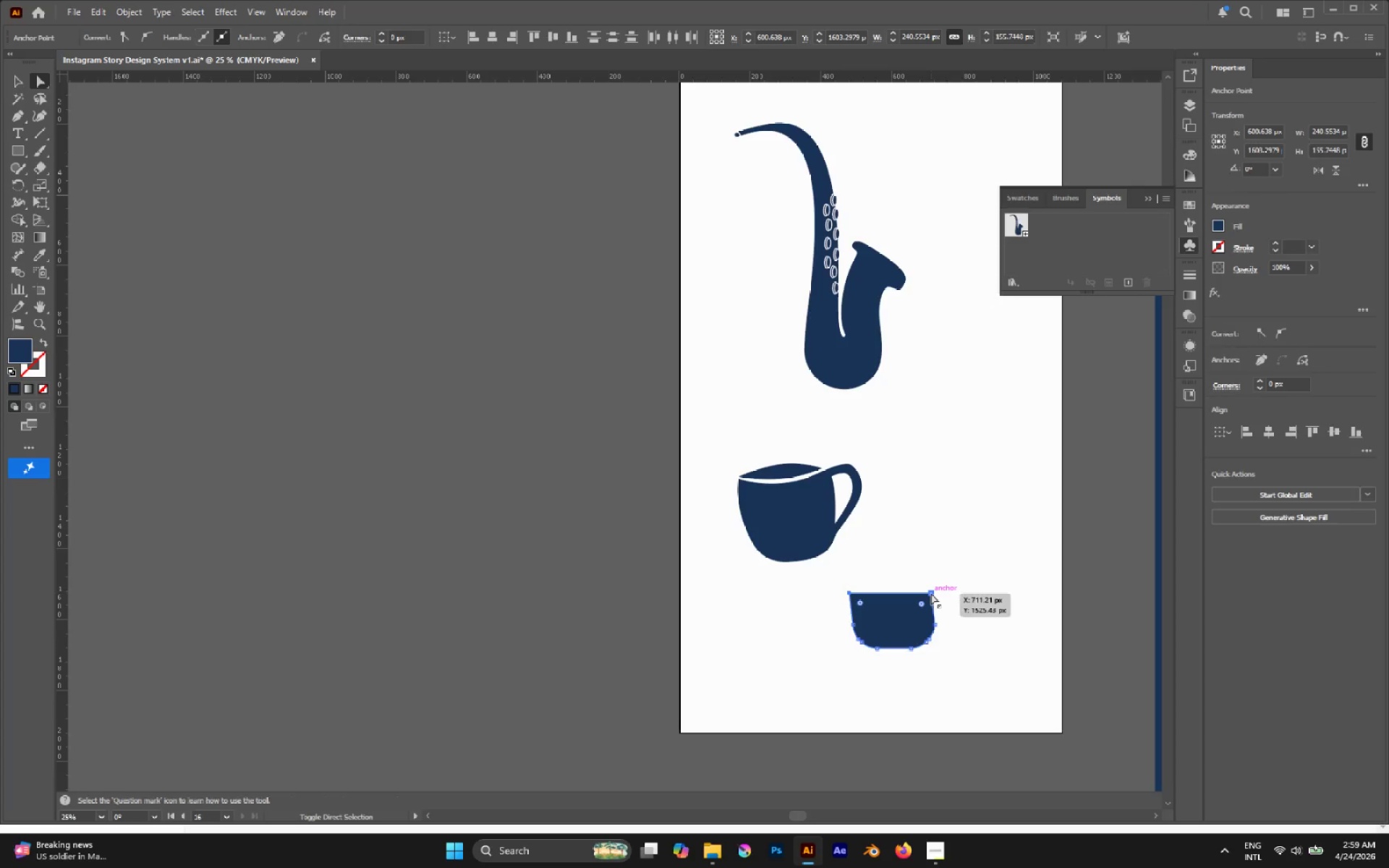 
key(Shift+ShiftLeft)
 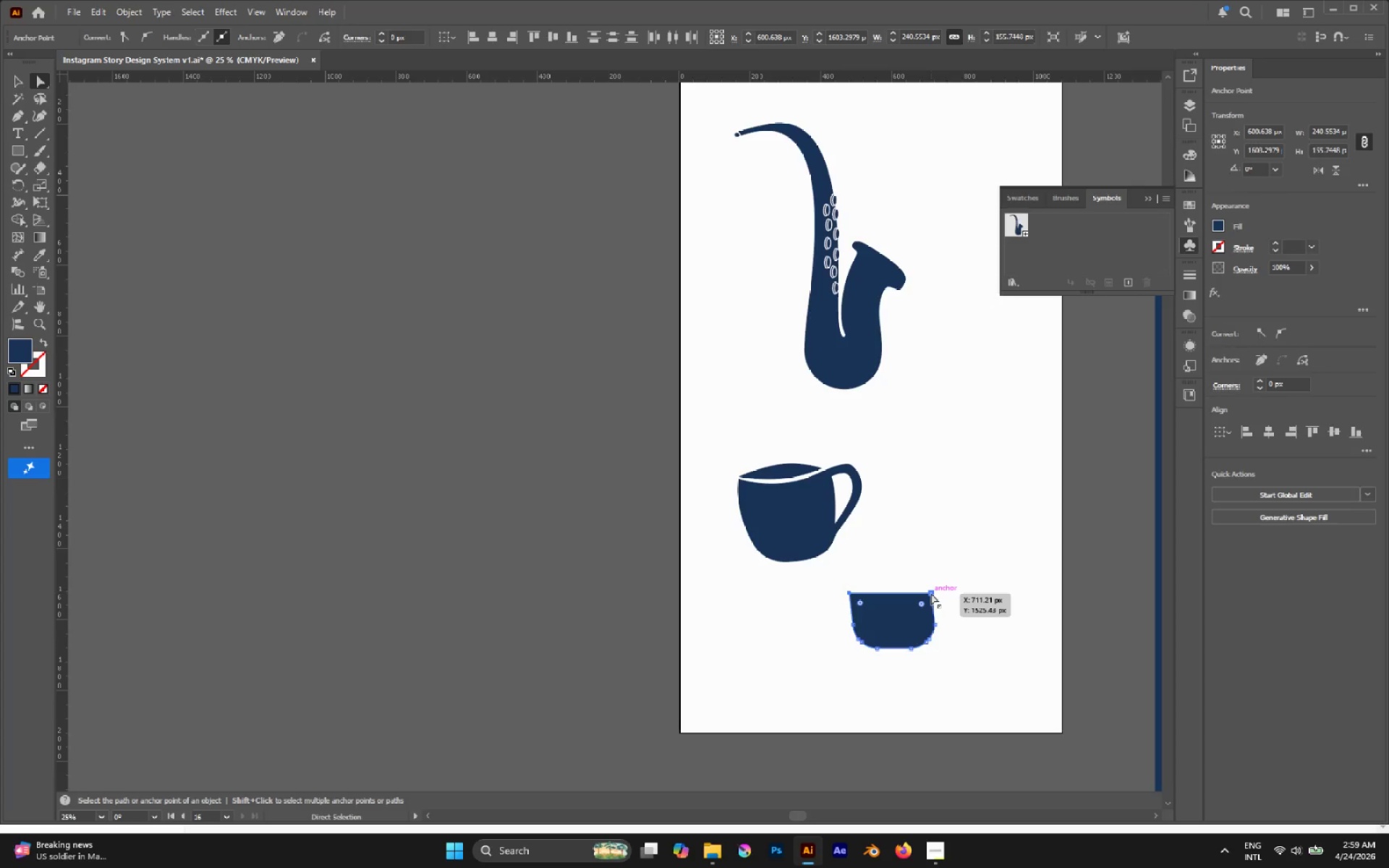 
key(Control+Z)
 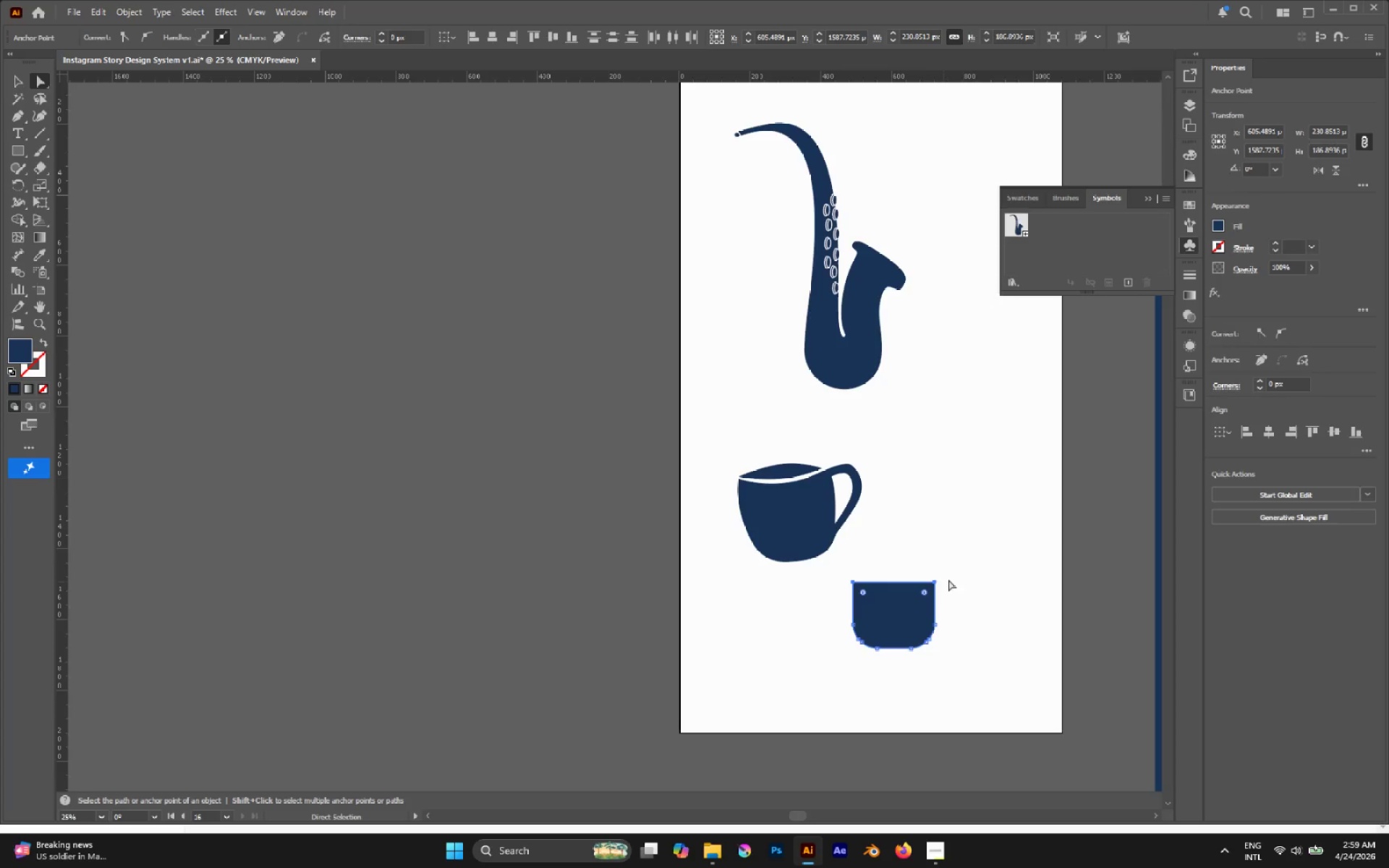 
left_click([985, 564])
 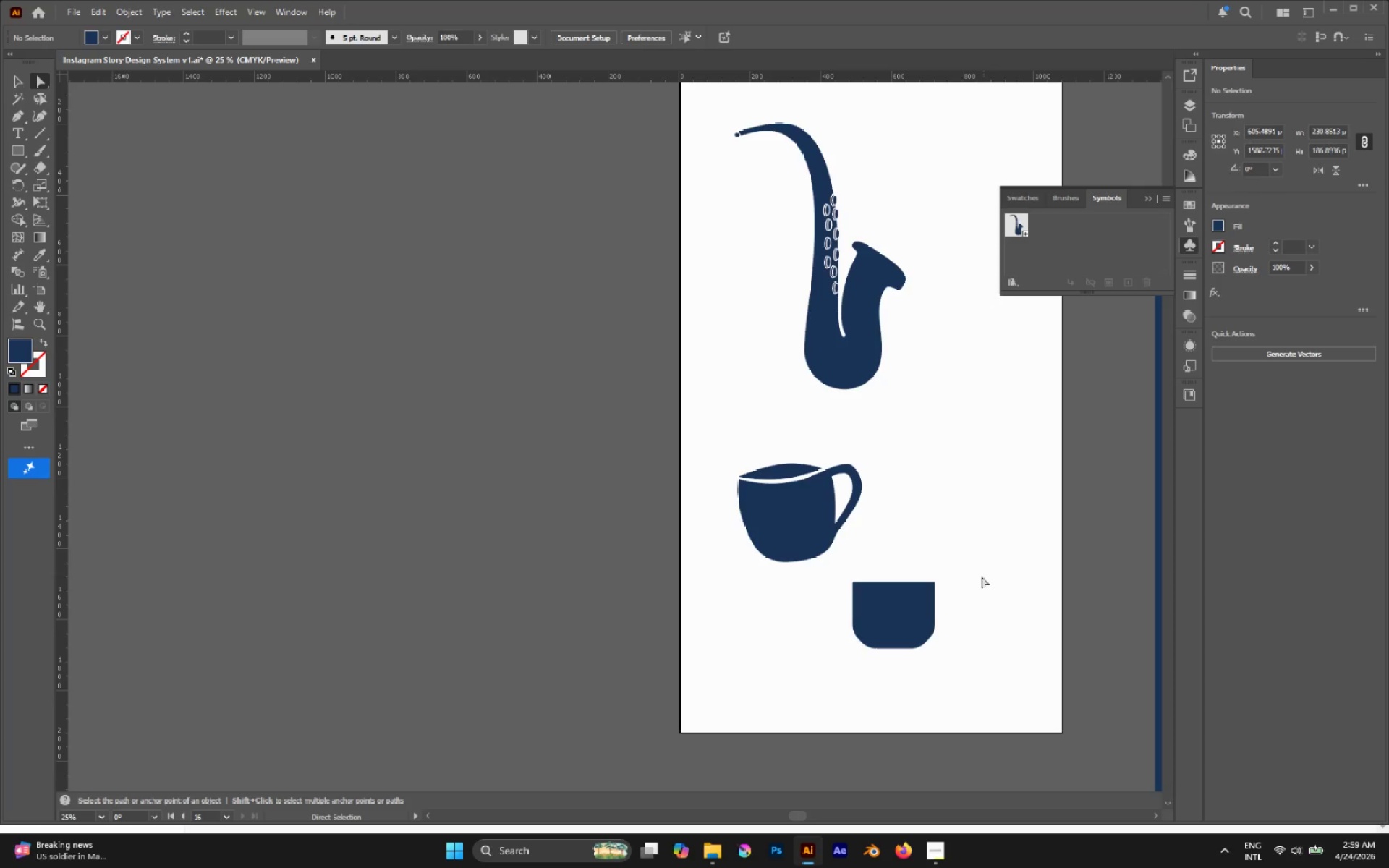 
hold_key(key=AltLeft, duration=0.56)
scroll: coordinate [938, 585], scroll_direction: up, amount: 2.0
 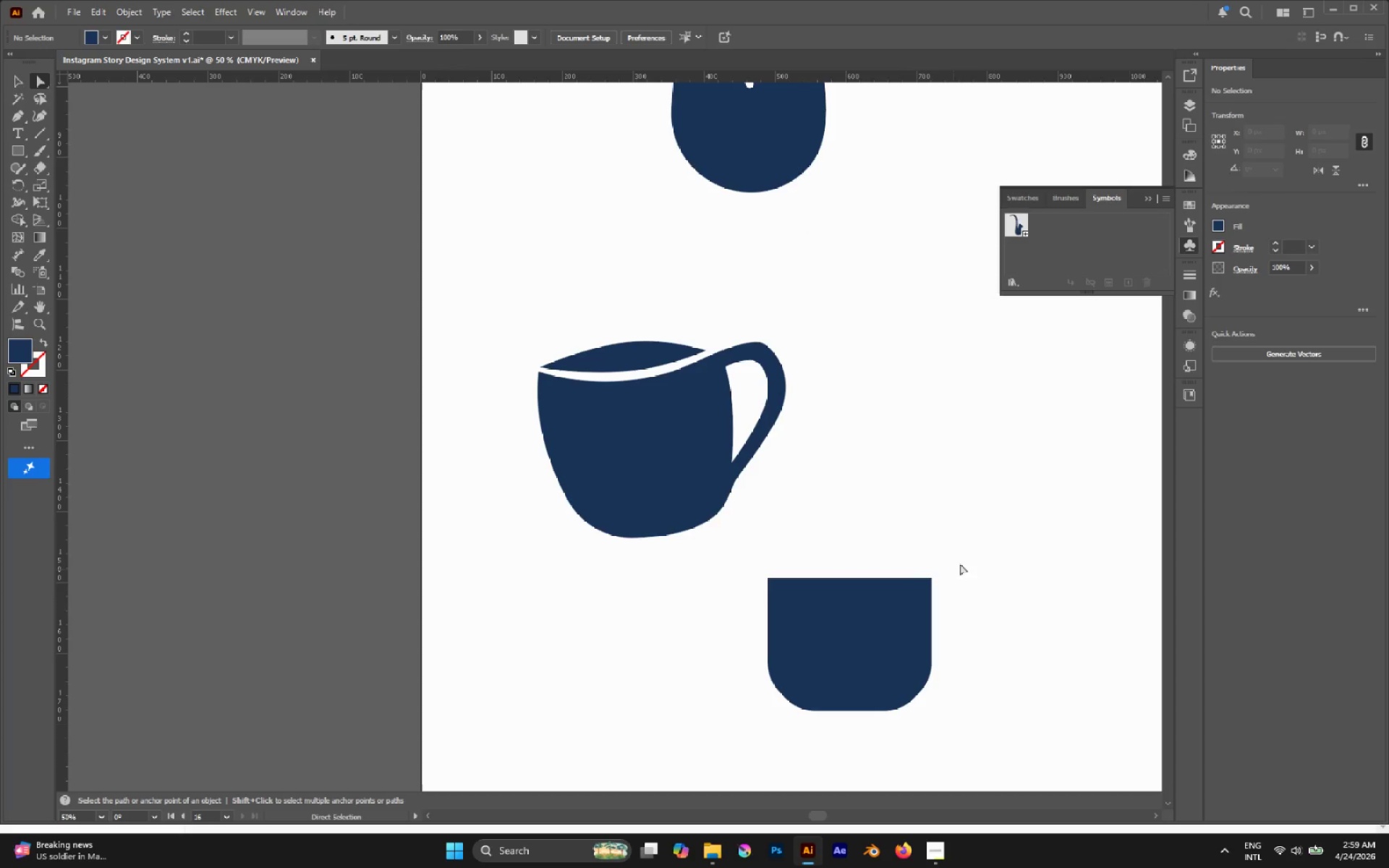 
left_click_drag(start_coordinate=[981, 545], to_coordinate=[872, 761])
 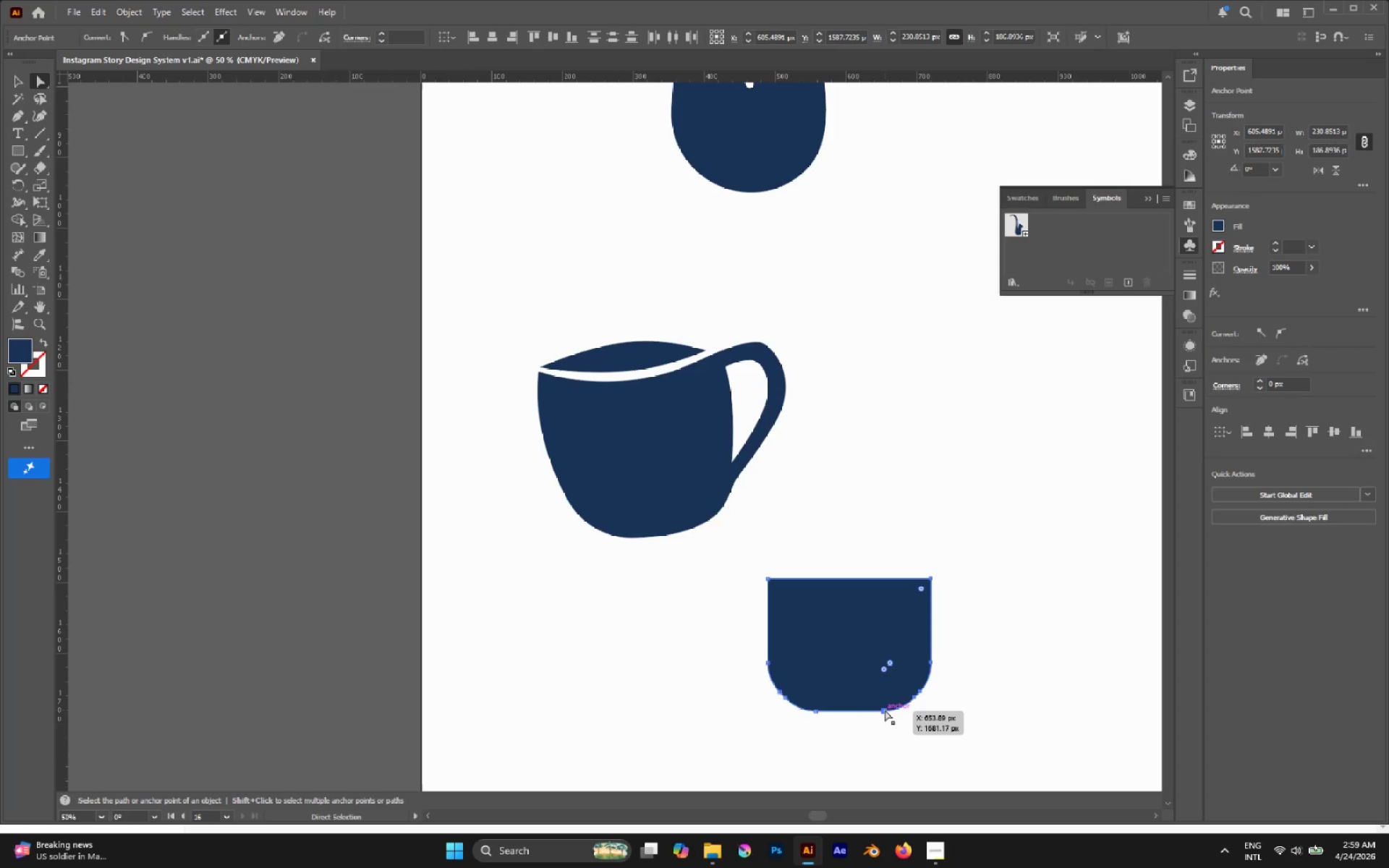 
left_click_drag(start_coordinate=[885, 710], to_coordinate=[862, 710])
 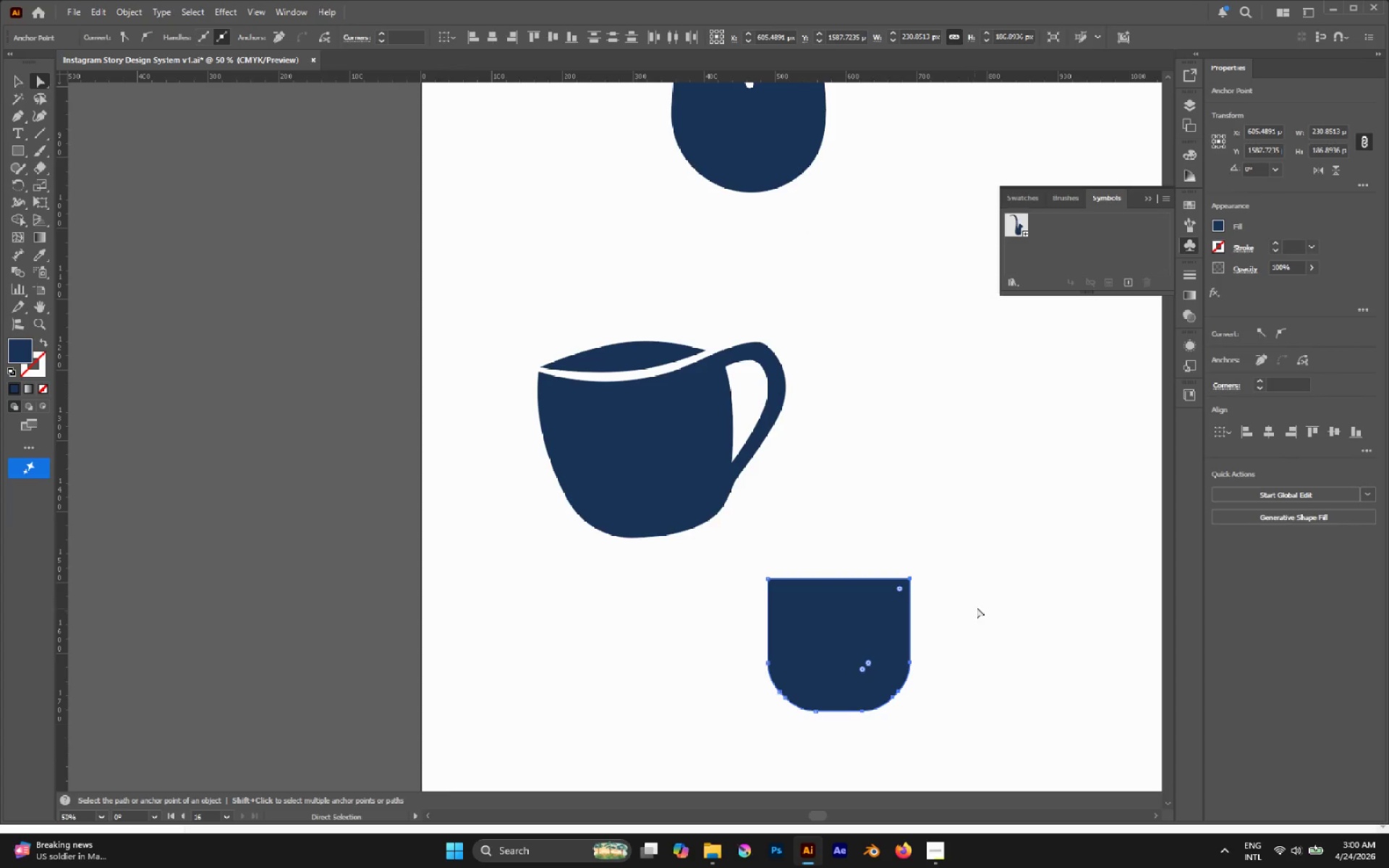 
hold_key(key=ShiftLeft, duration=2.86)
 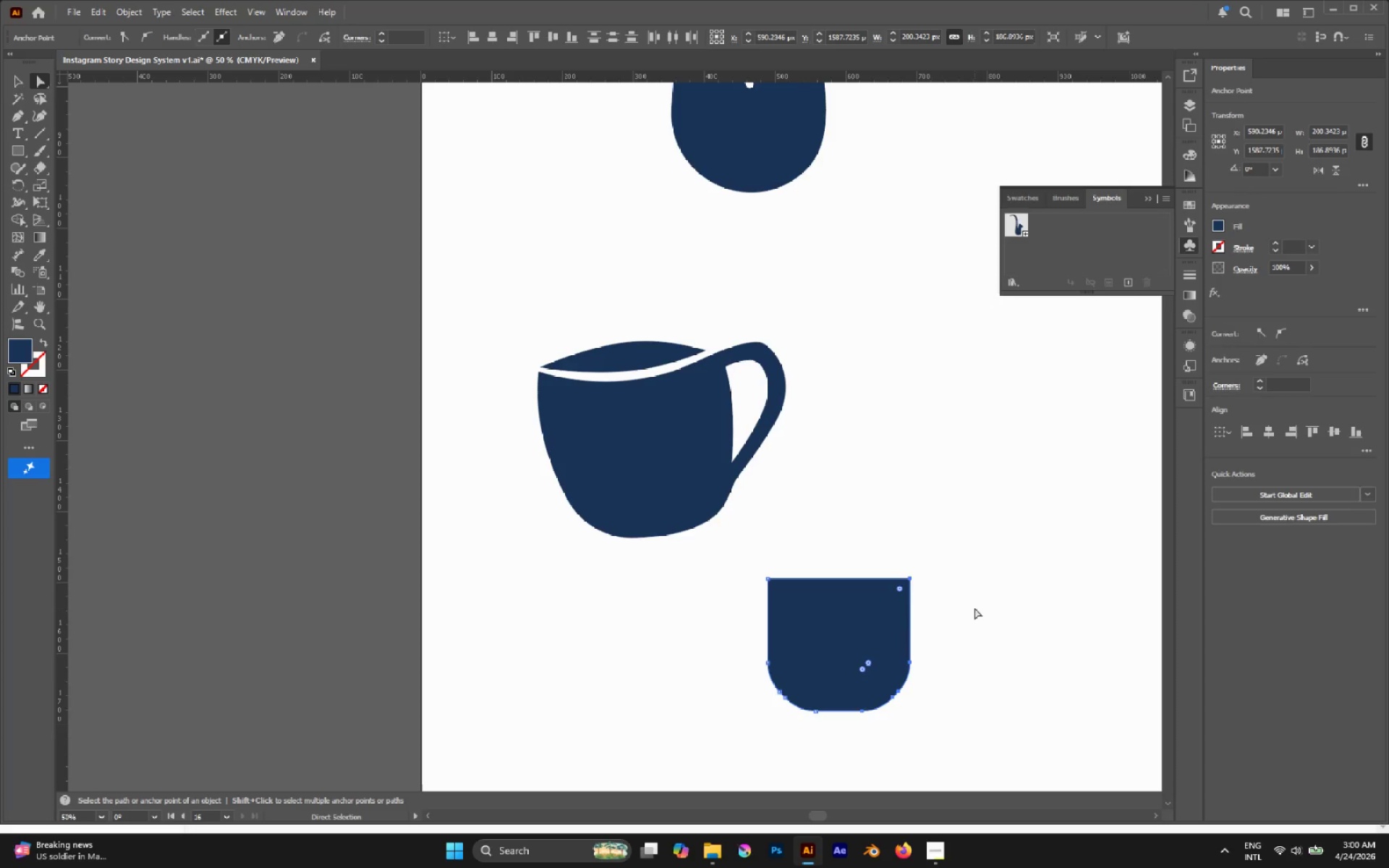 
wait(7.45)
 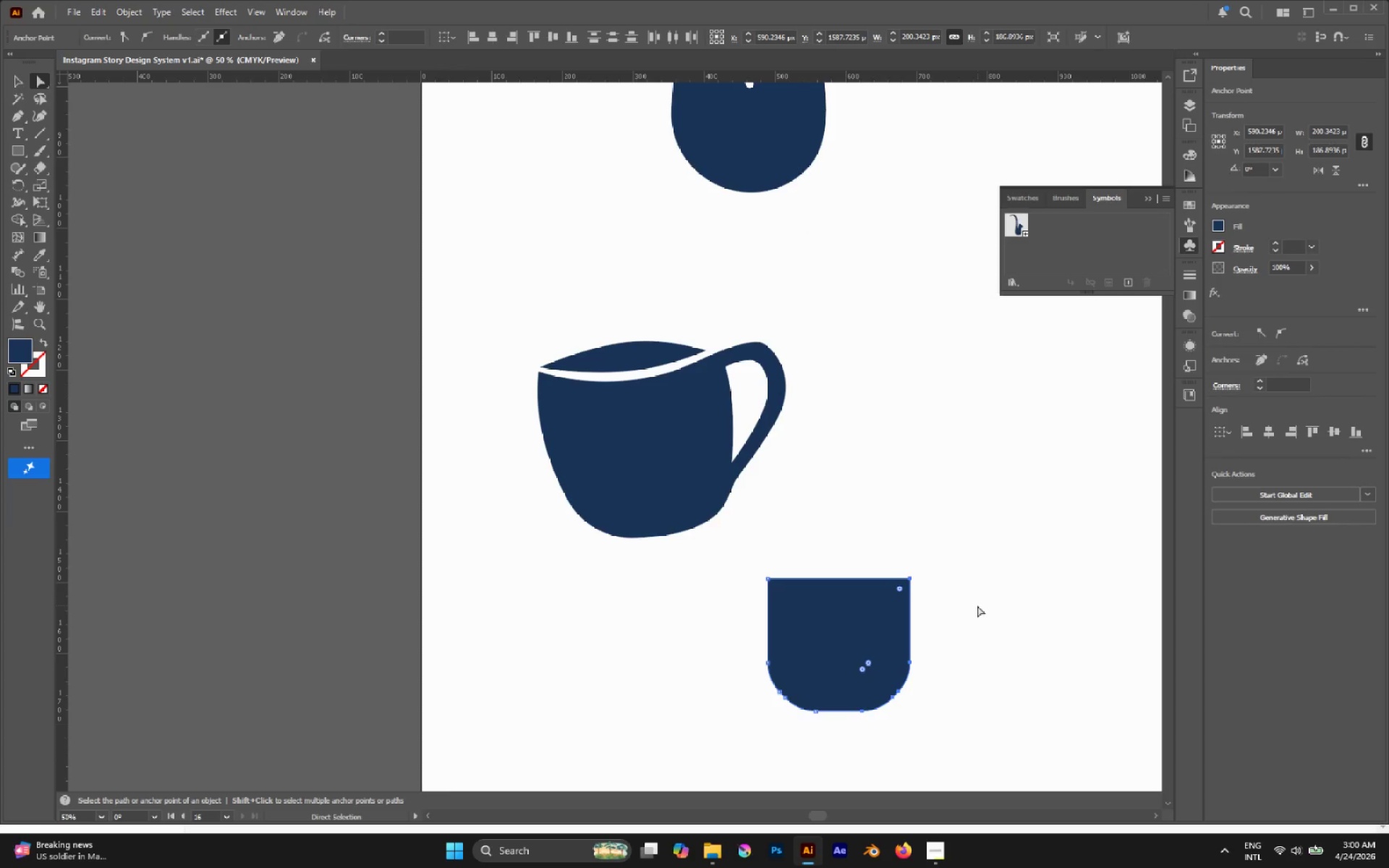 
left_click([947, 615])
 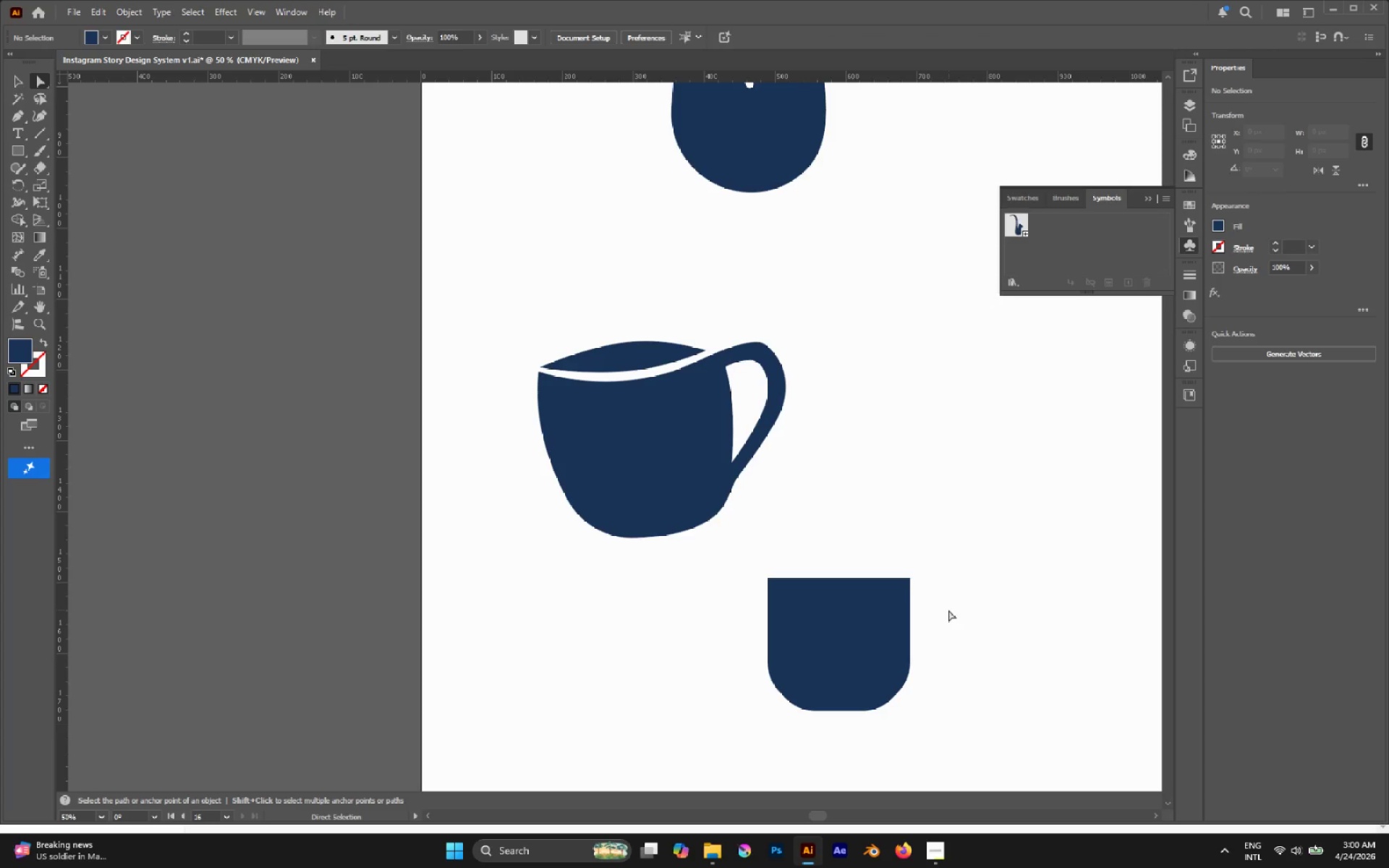 
key(P)
 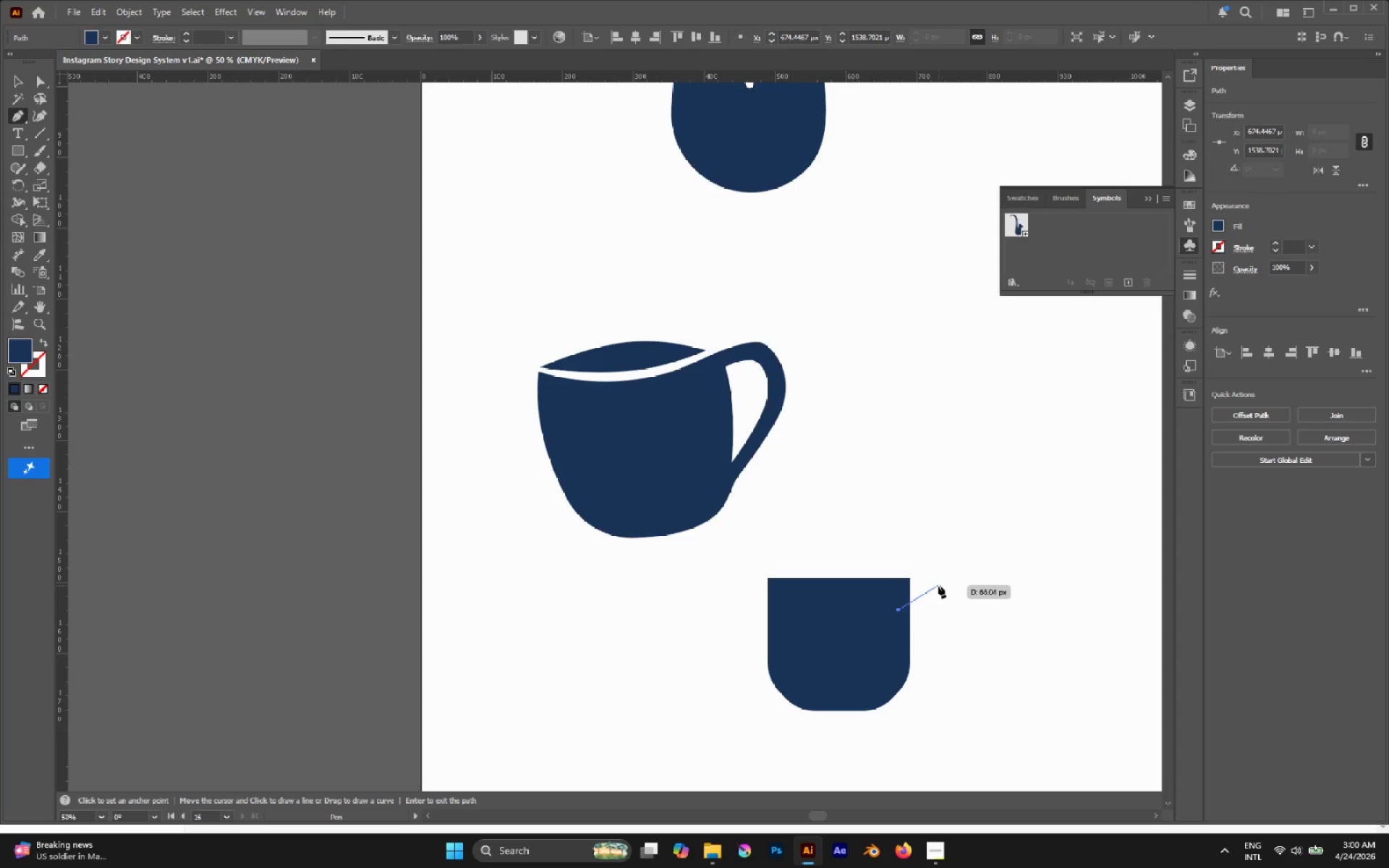 
left_click_drag(start_coordinate=[936, 585], to_coordinate=[970, 607])
 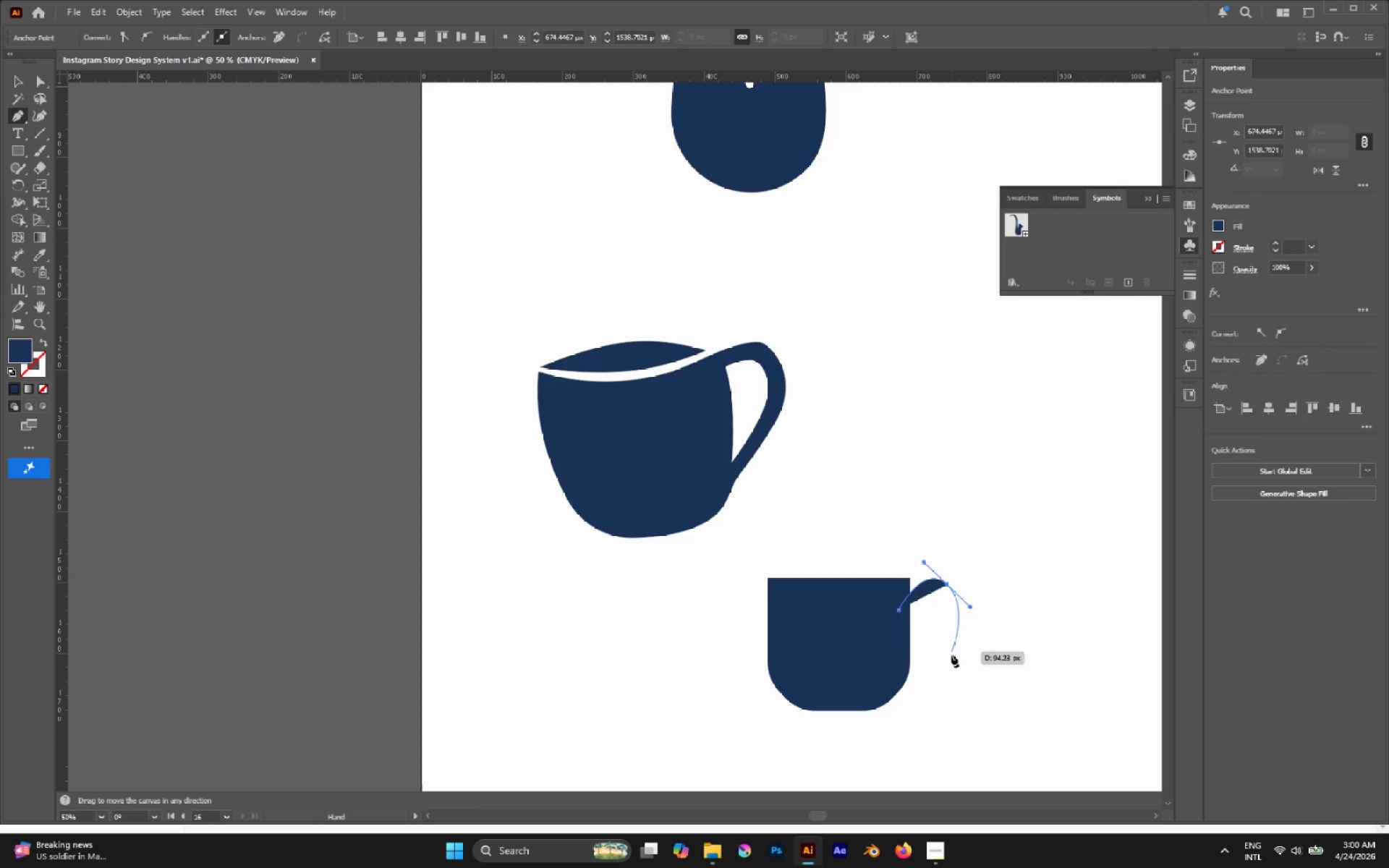 
hold_key(key=Space, duration=1.17)
 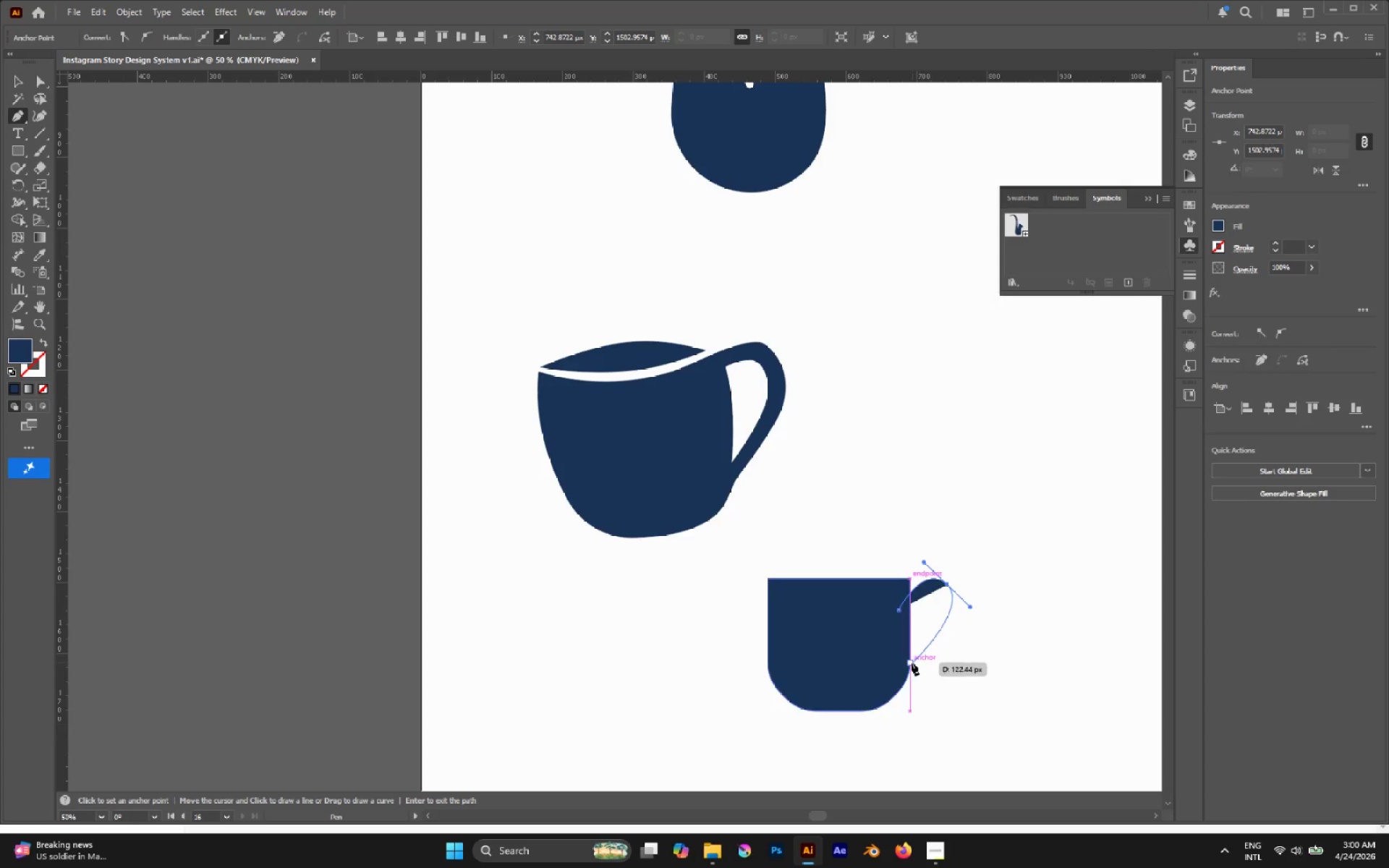 
left_click_drag(start_coordinate=[912, 663], to_coordinate=[883, 675])
 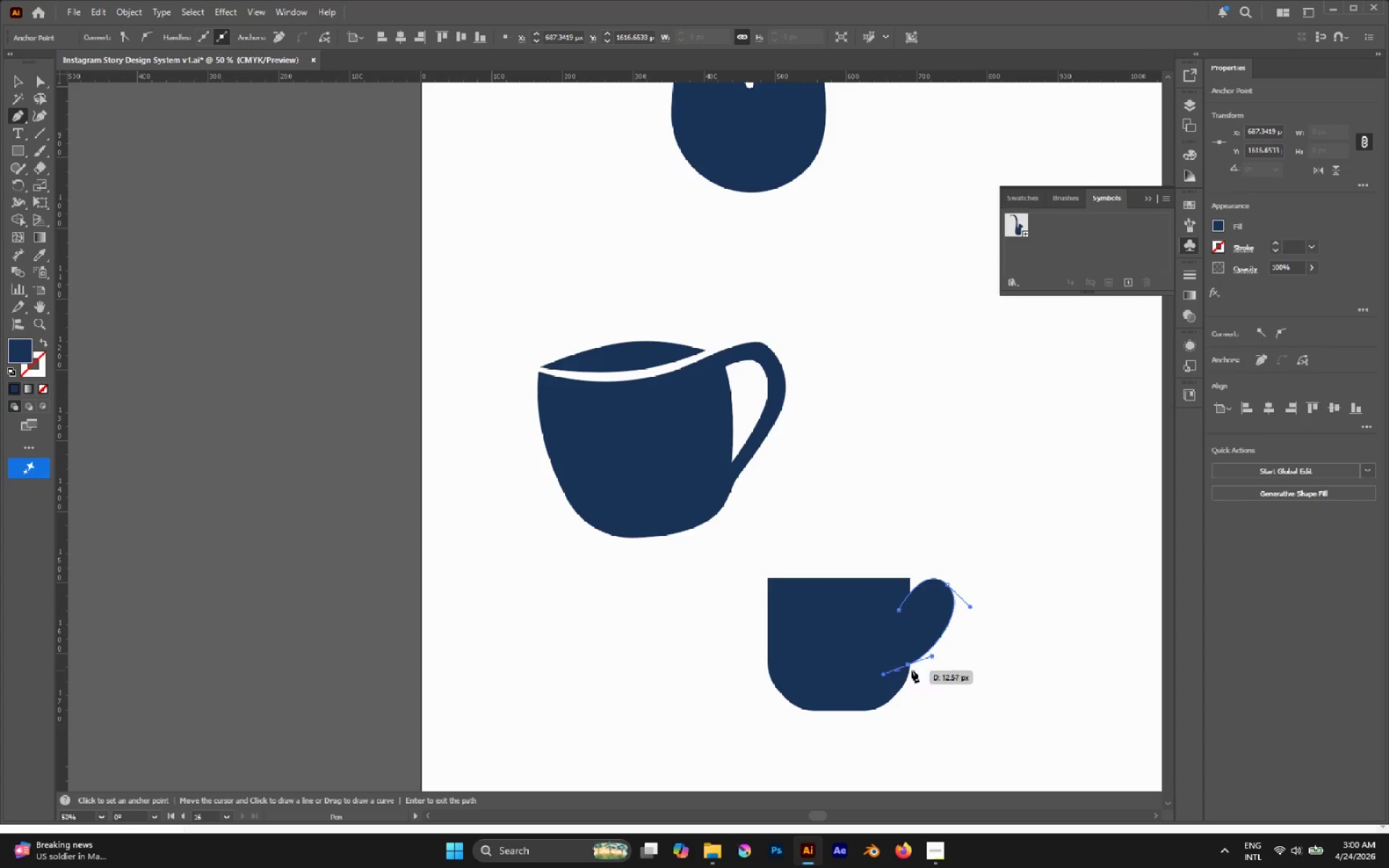 
hold_key(key=Space, duration=1.16)
 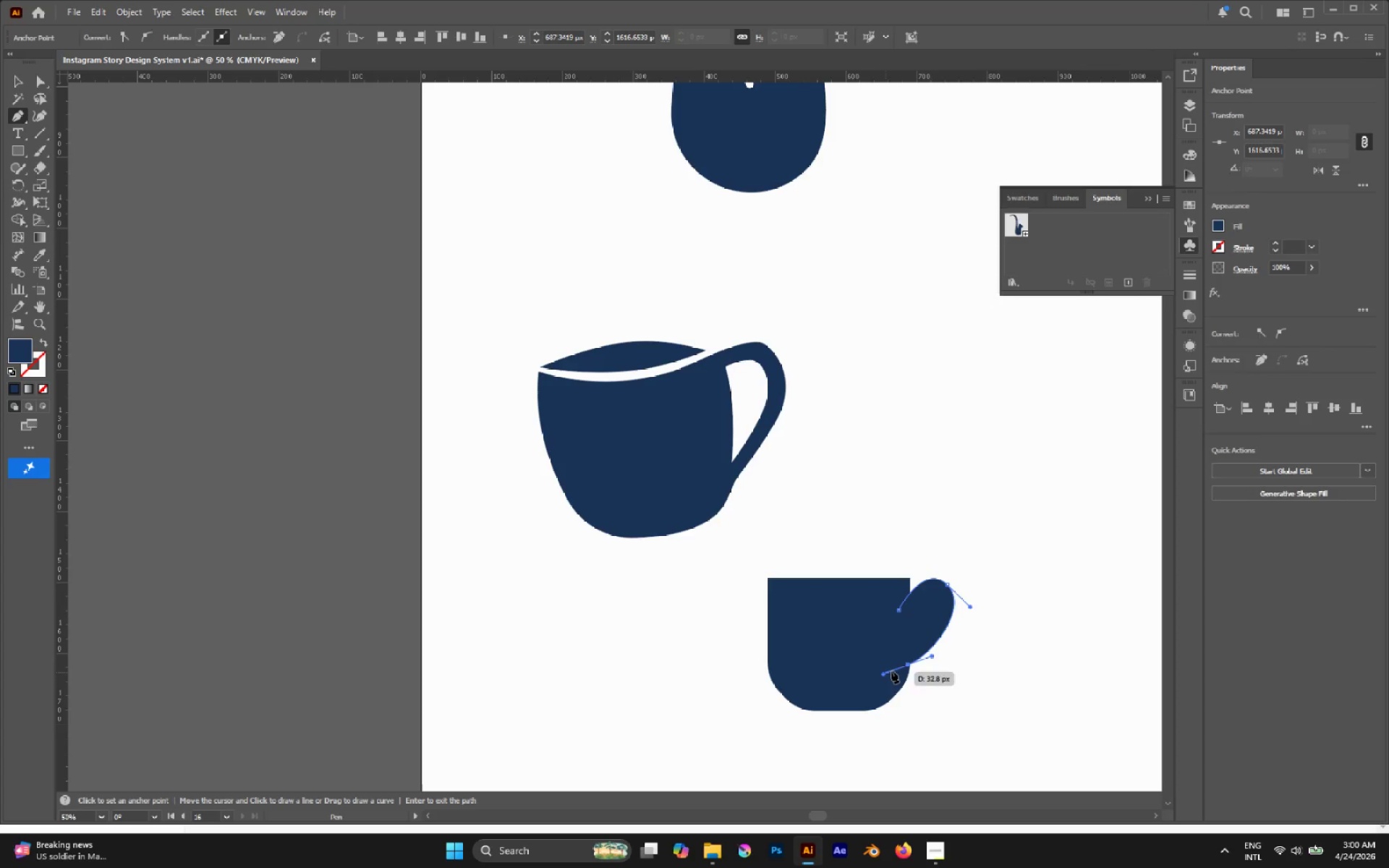 
type(aXa)
 